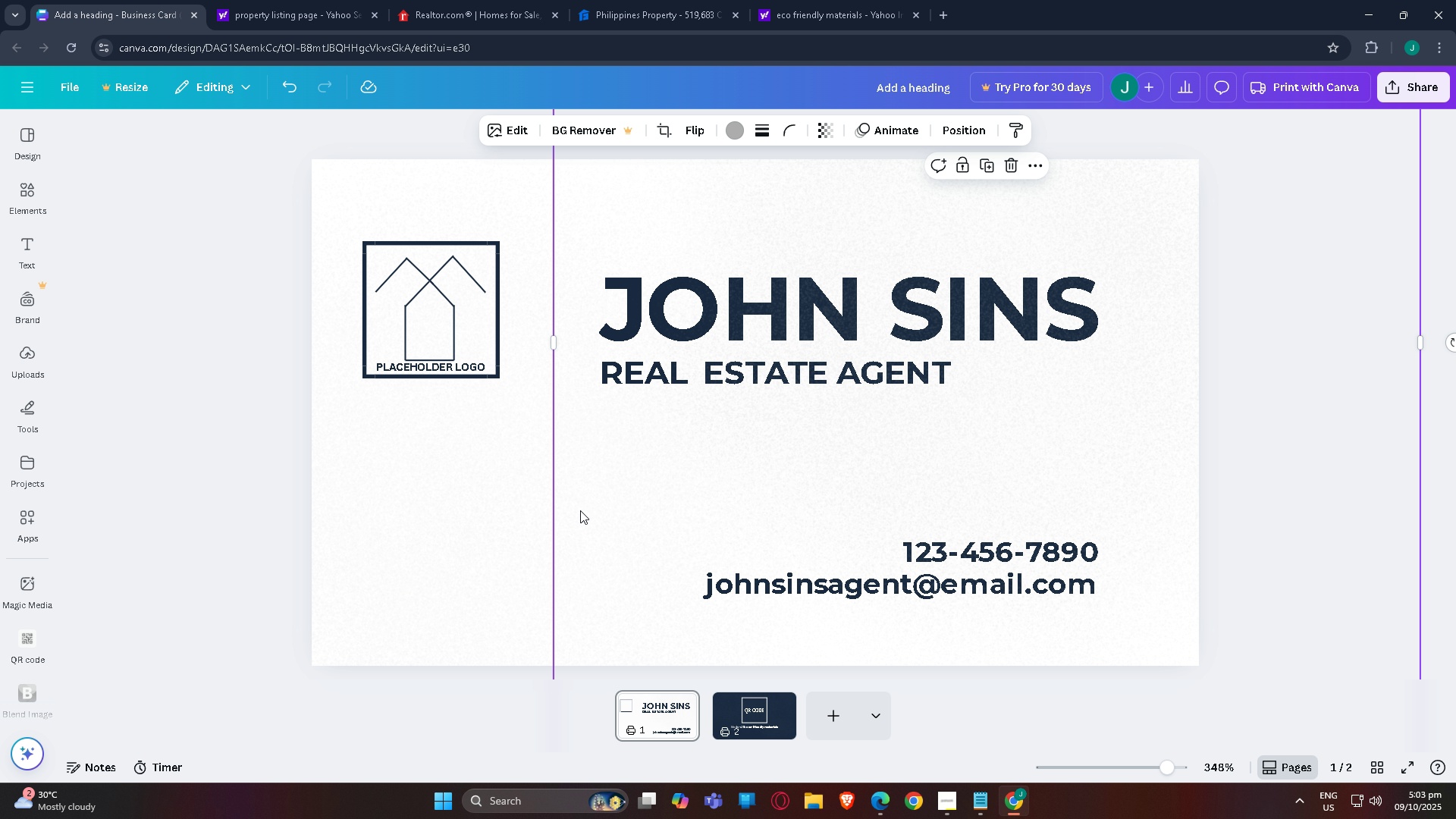 
left_click_drag(start_coordinate=[569, 510], to_coordinate=[383, 784])
 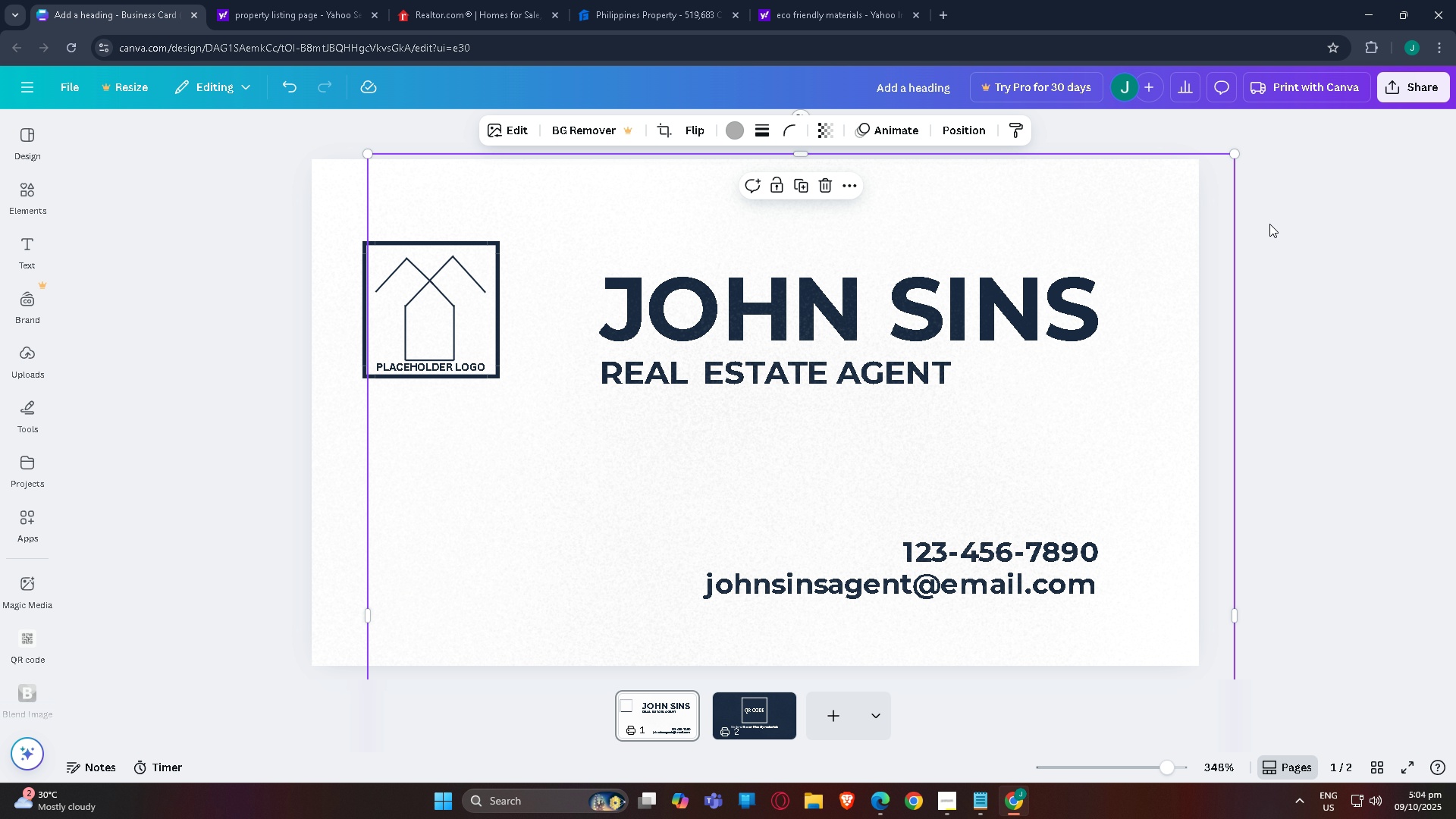 
left_click([1324, 234])
 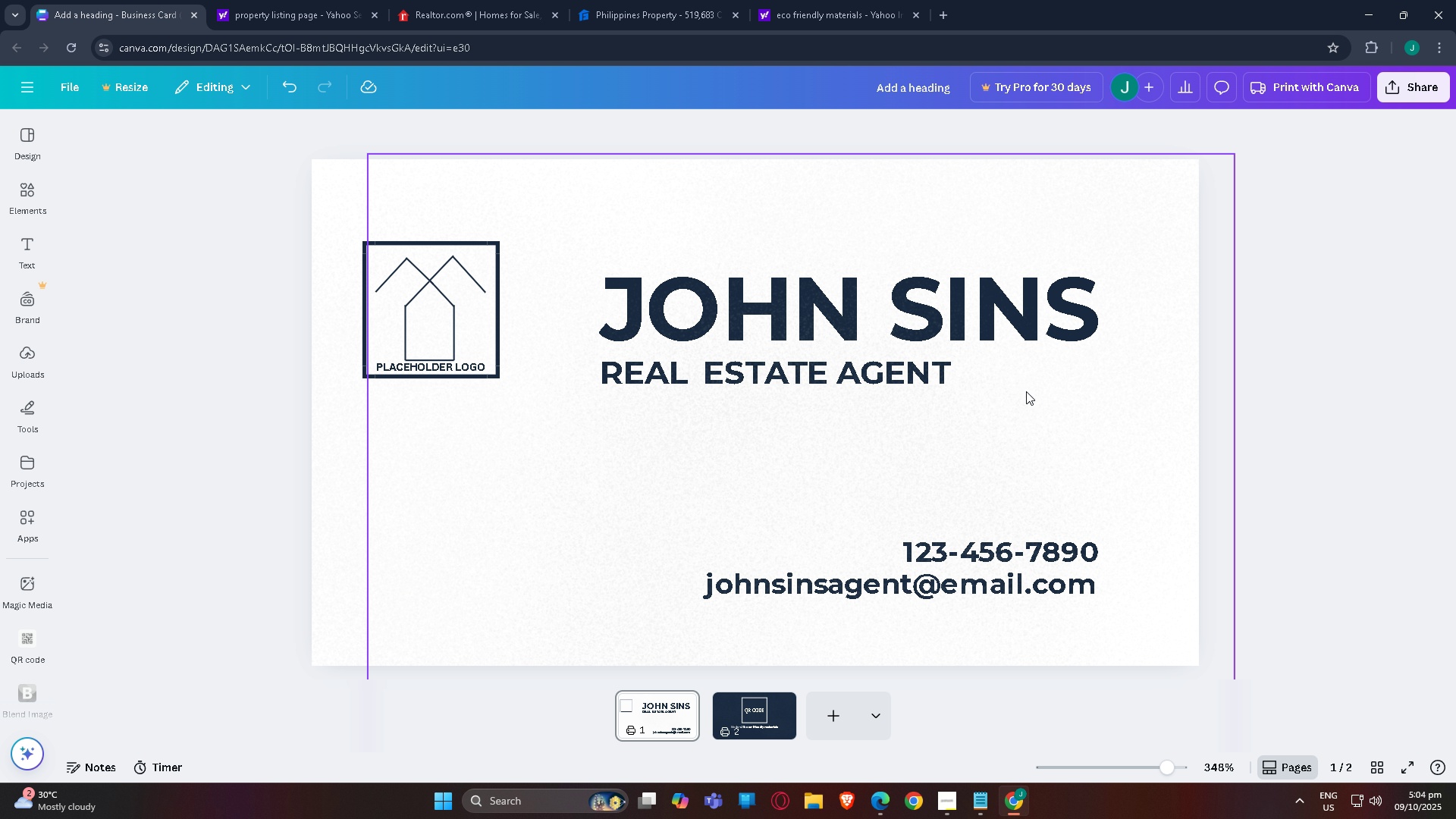 
left_click_drag(start_coordinate=[891, 500], to_coordinate=[1032, 585])
 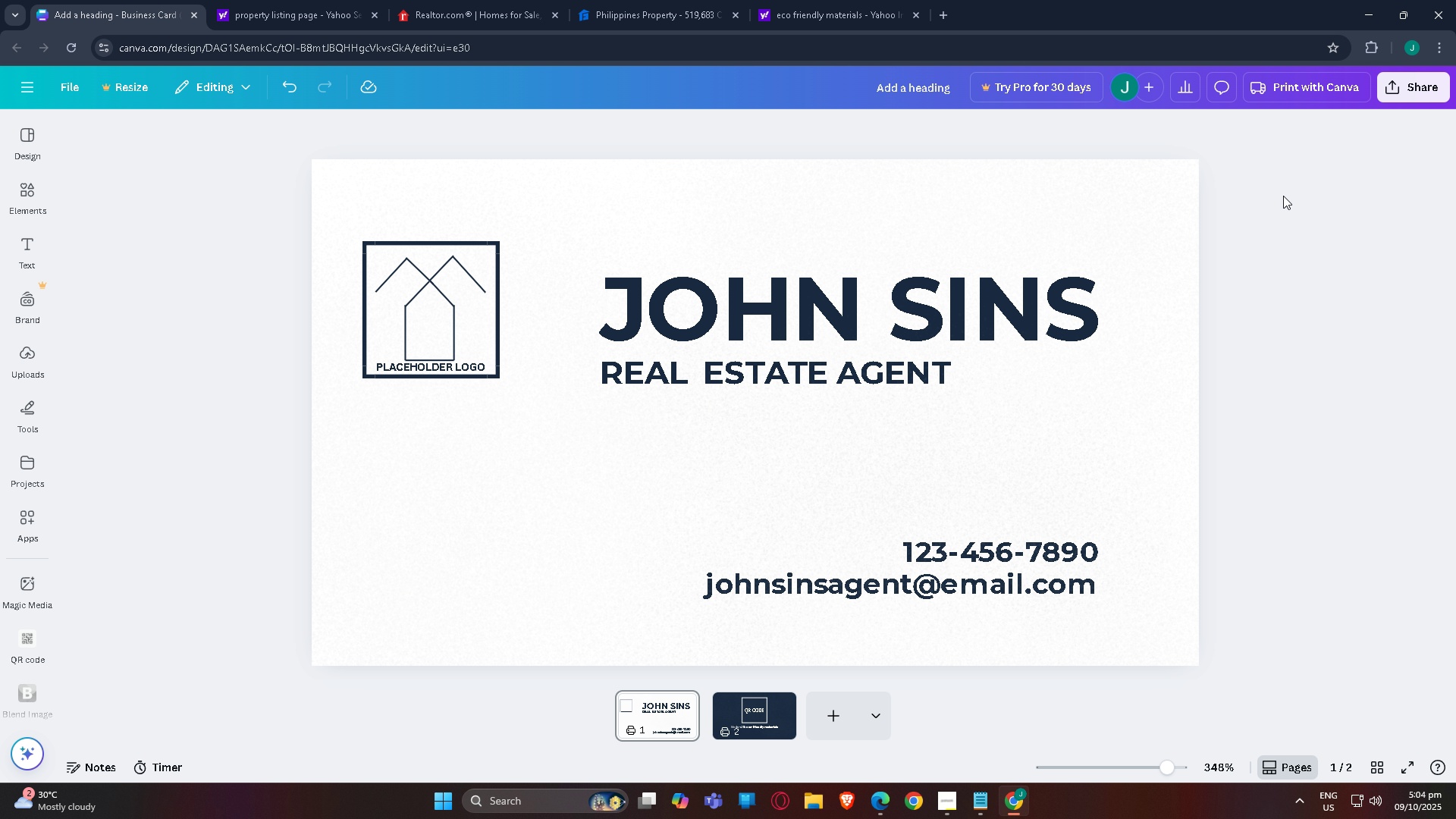 
key(Control+BracketLeft)
 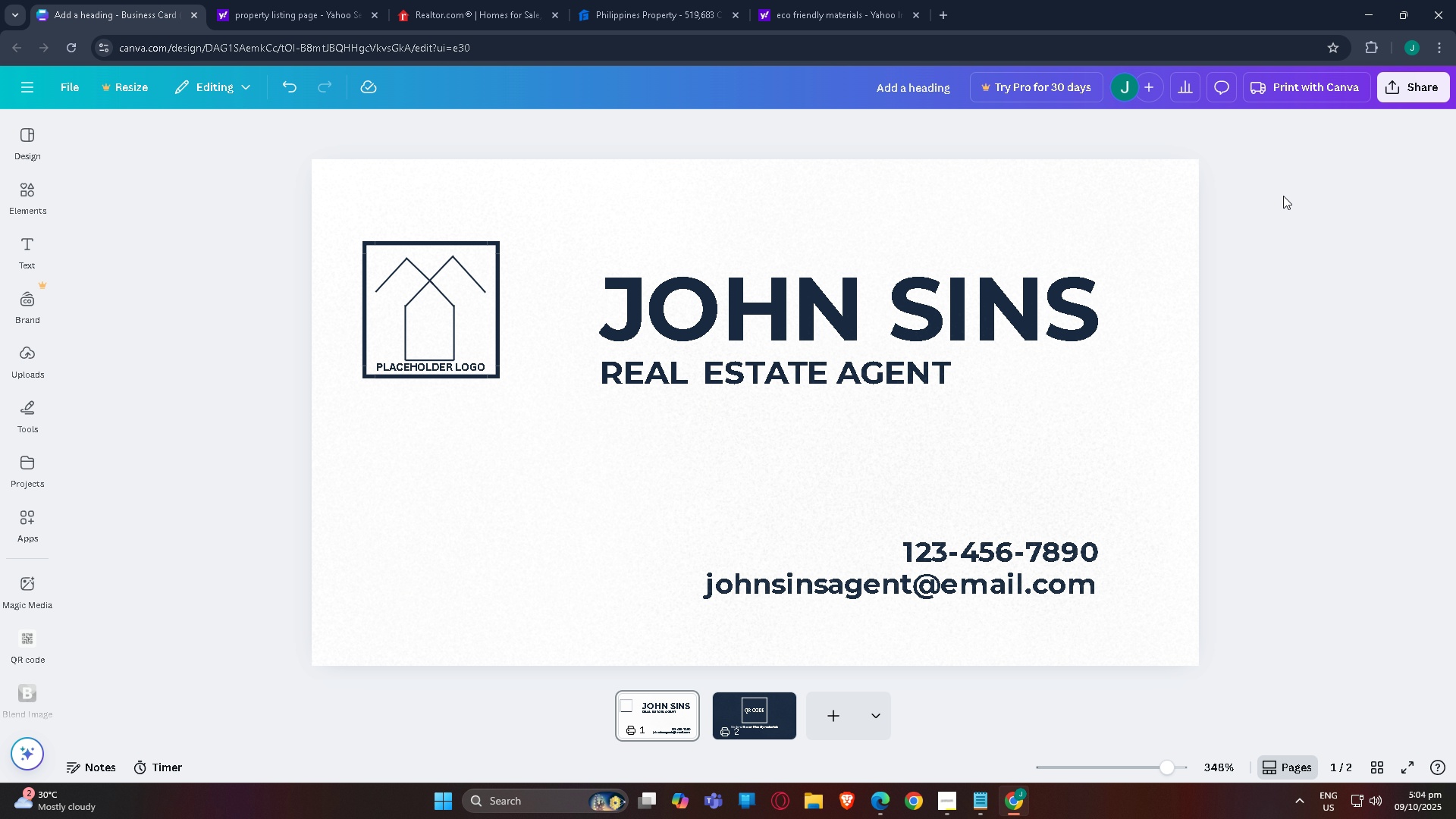 
key(Control+BracketLeft)
 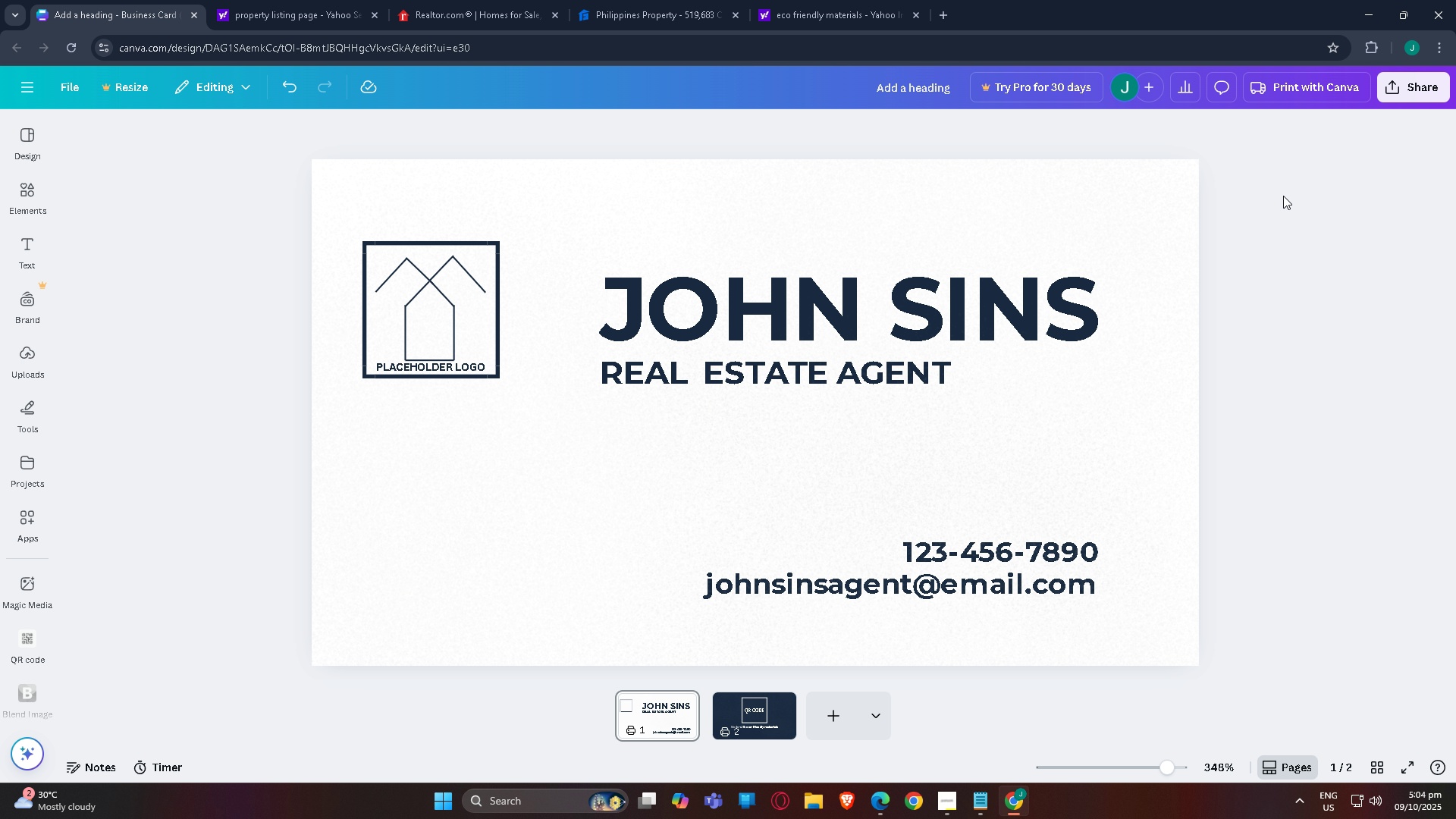 
key(Control+BracketLeft)
 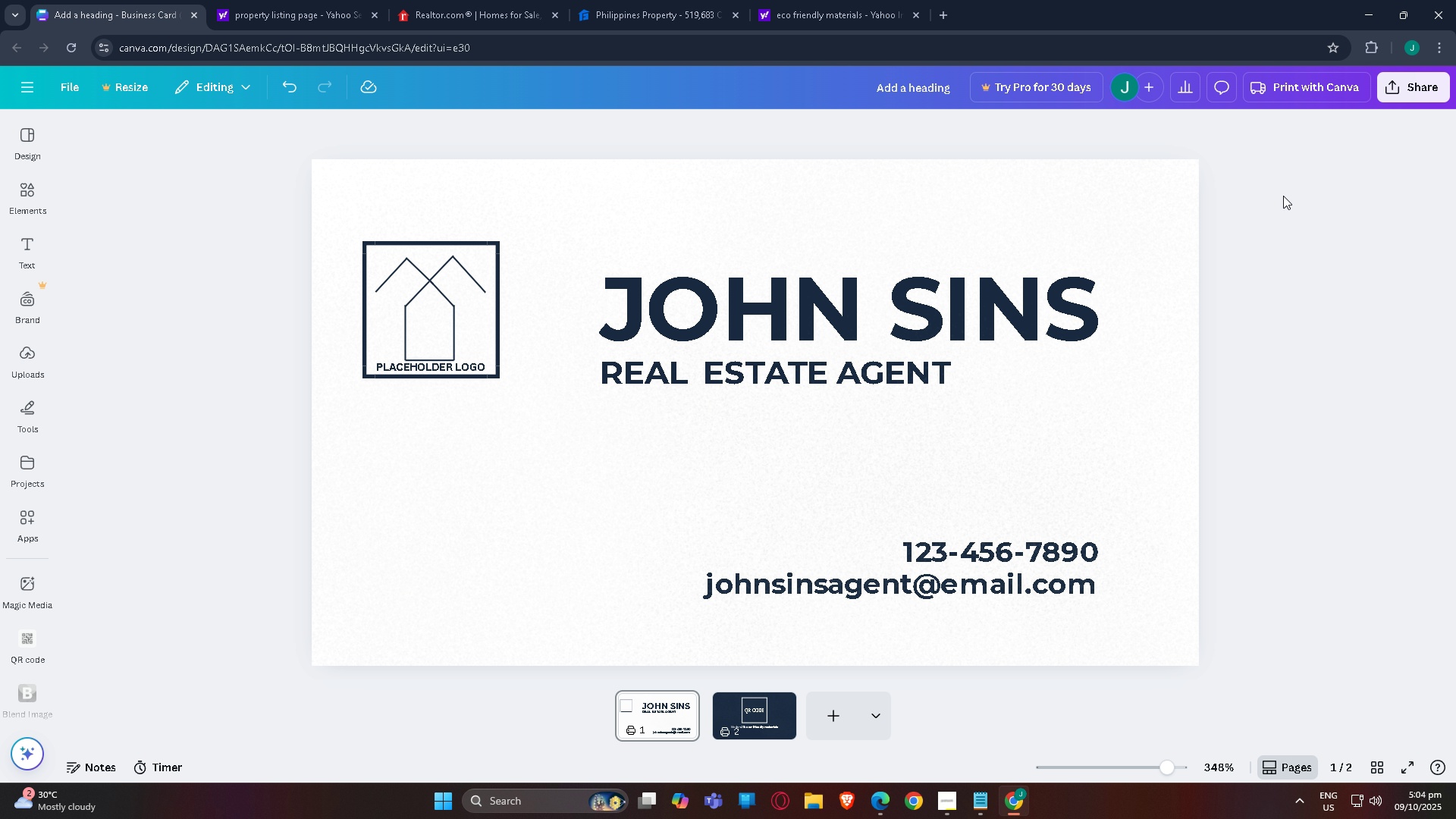 
key(Control+BracketLeft)
 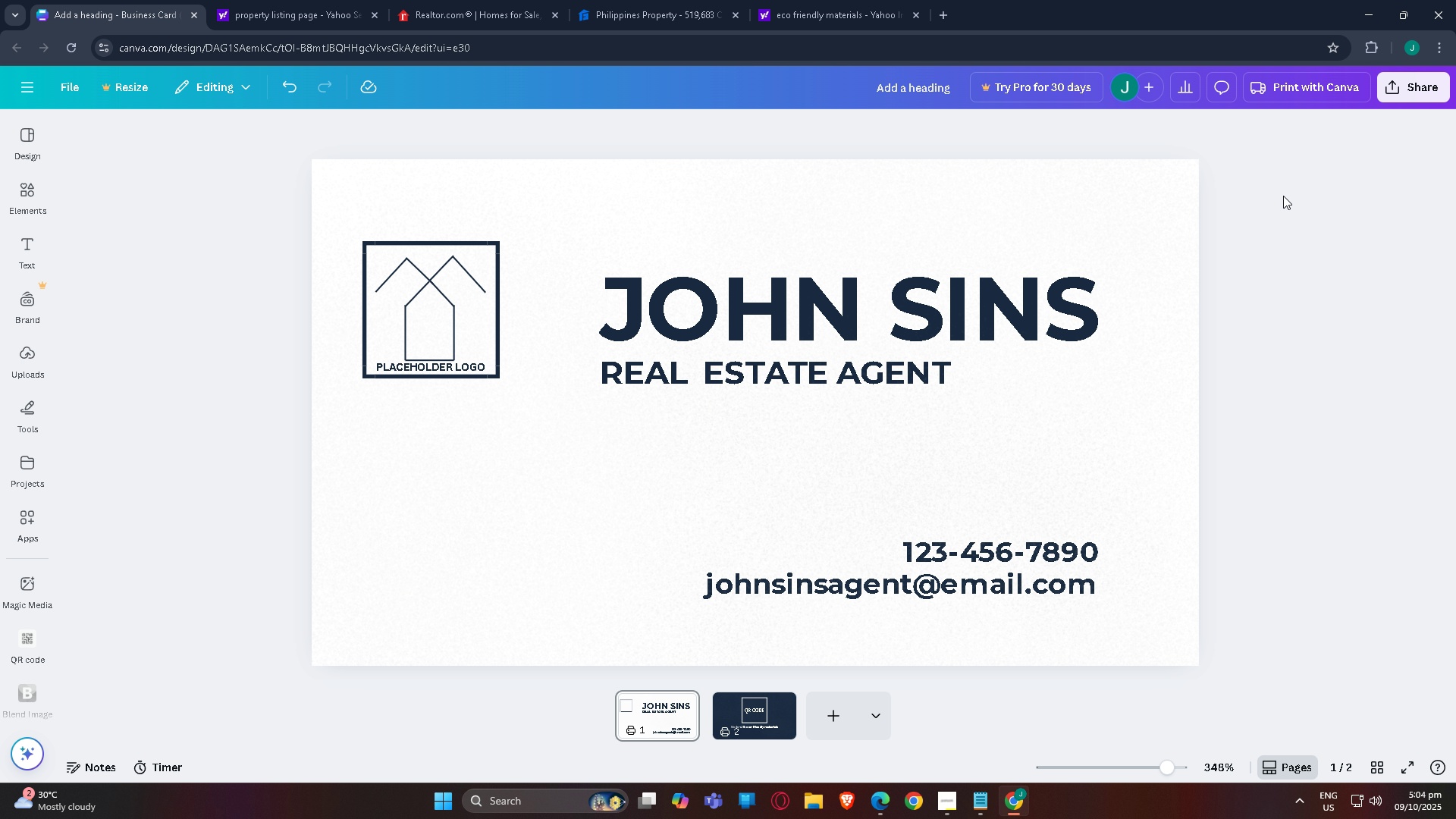 
key(Control+BracketLeft)
 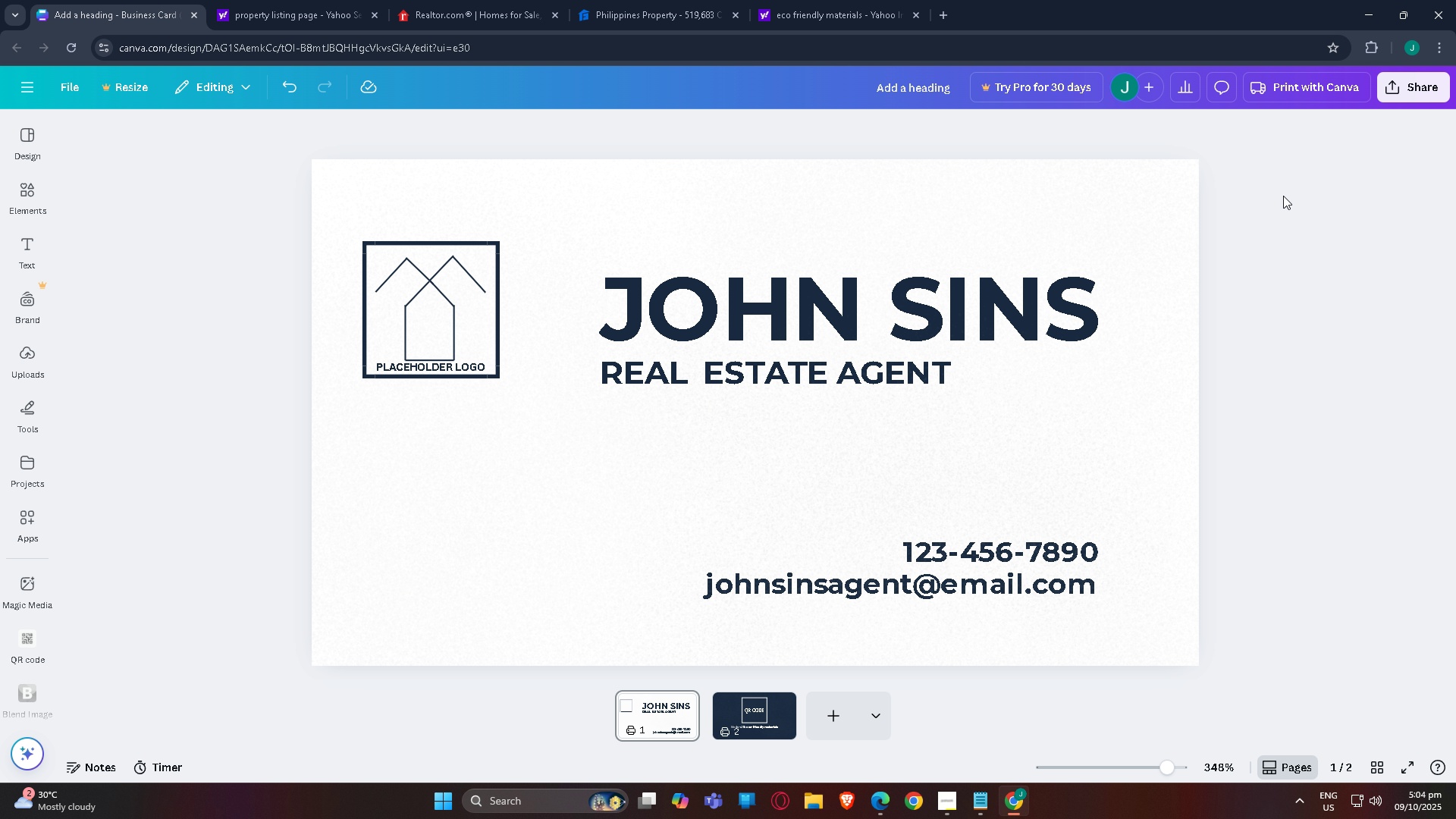 
key(Control+BracketLeft)
 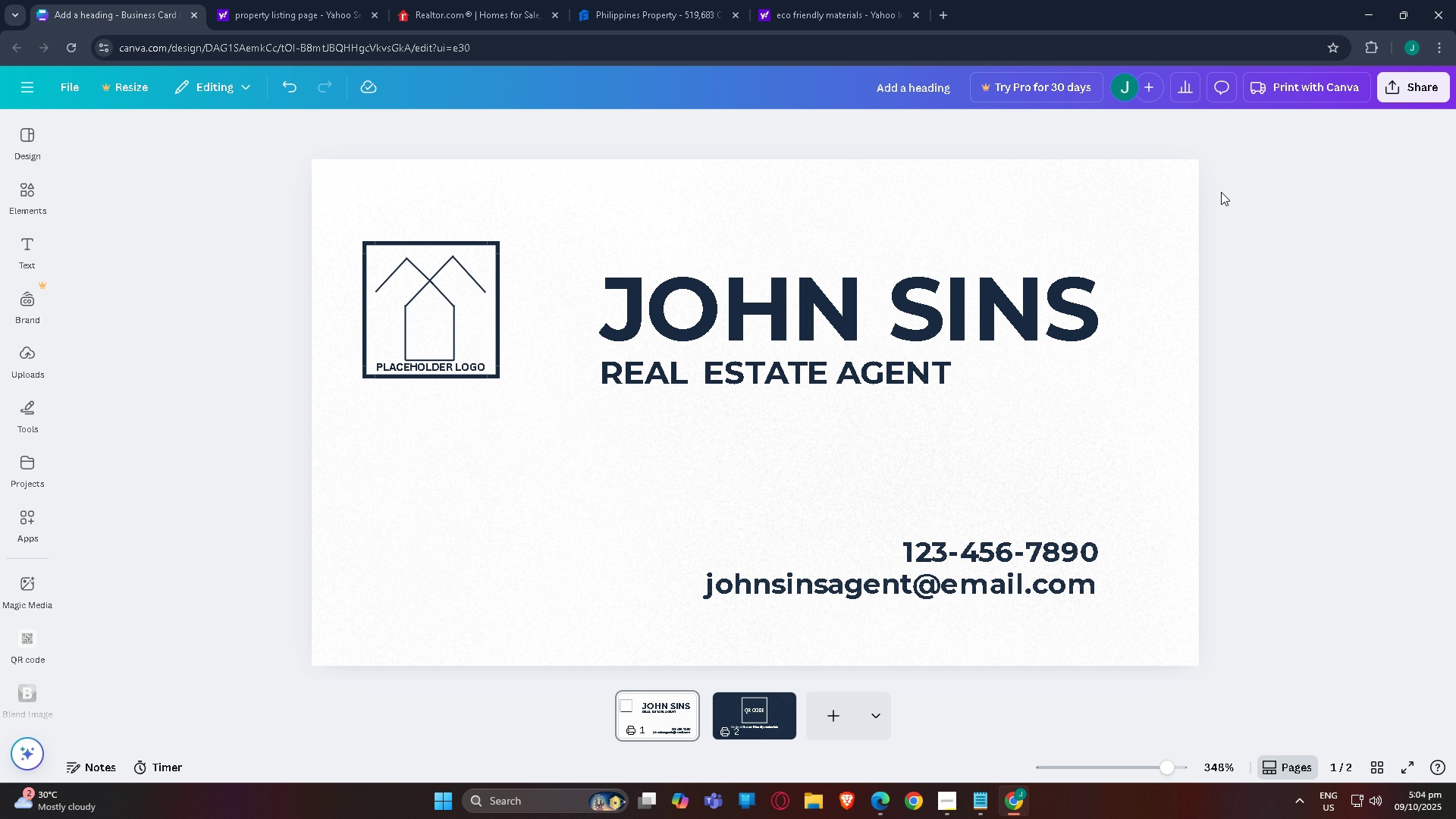 
left_click([695, 260])
 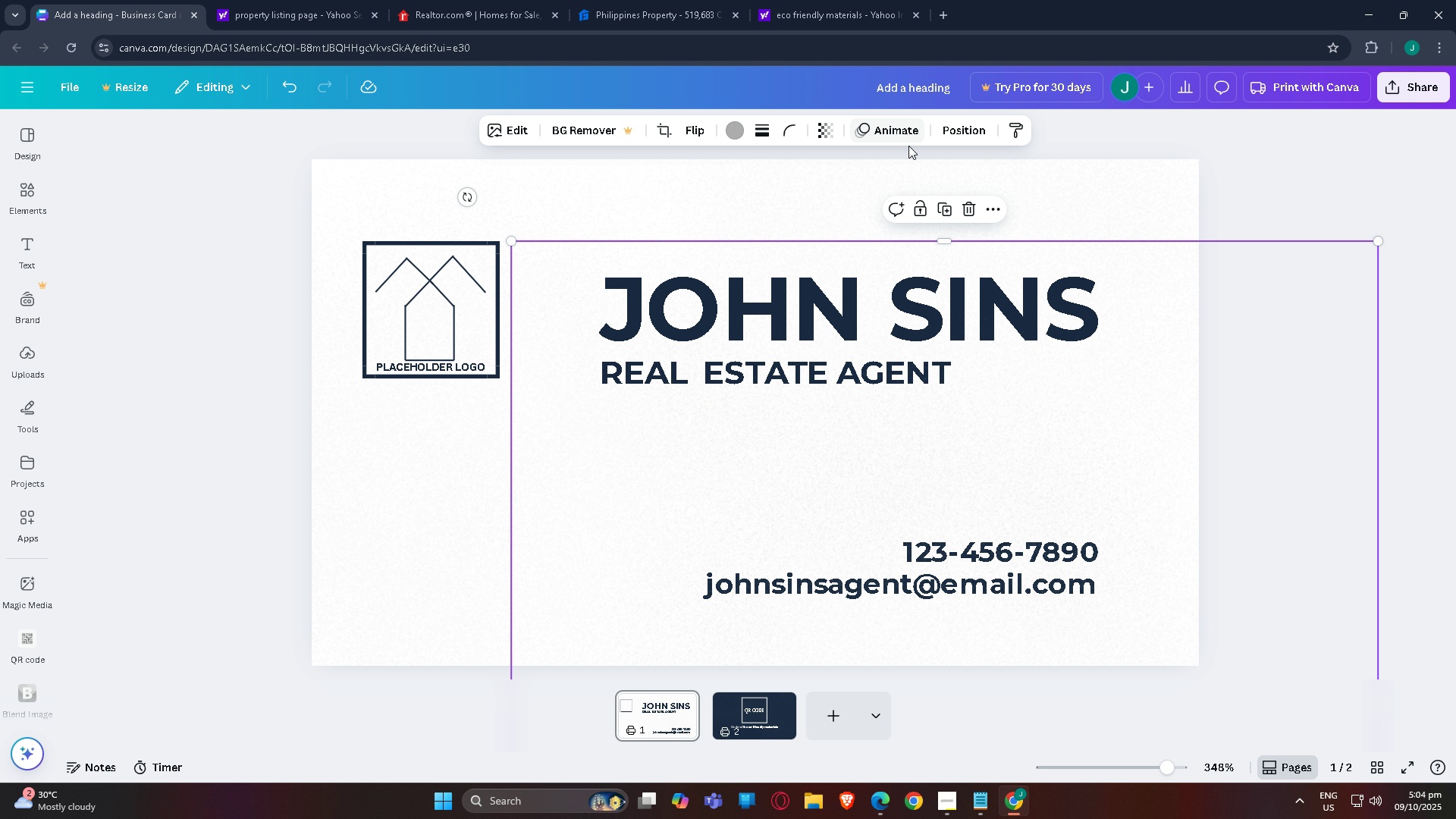 
double_click([943, 129])
 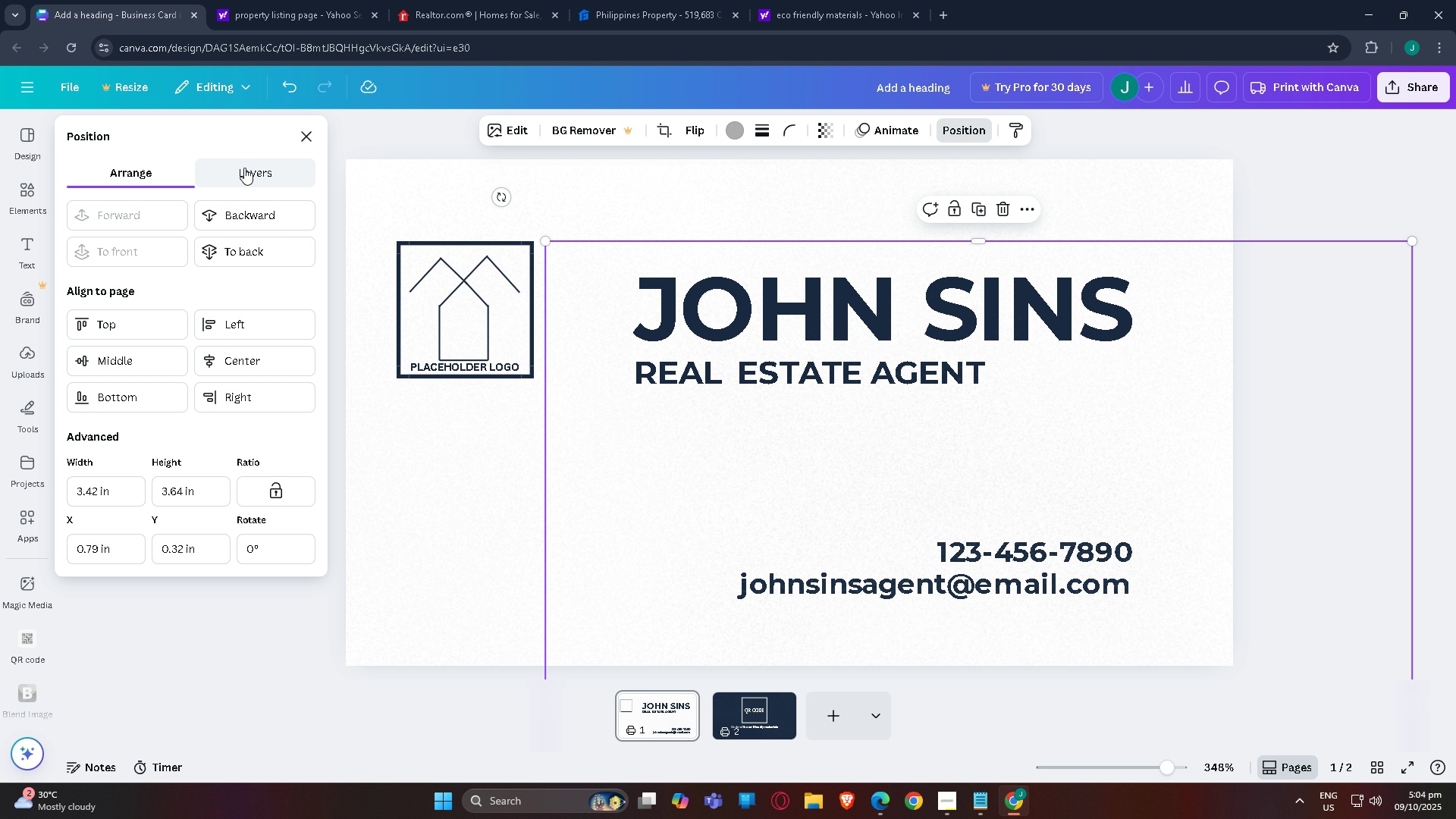 
left_click([245, 168])
 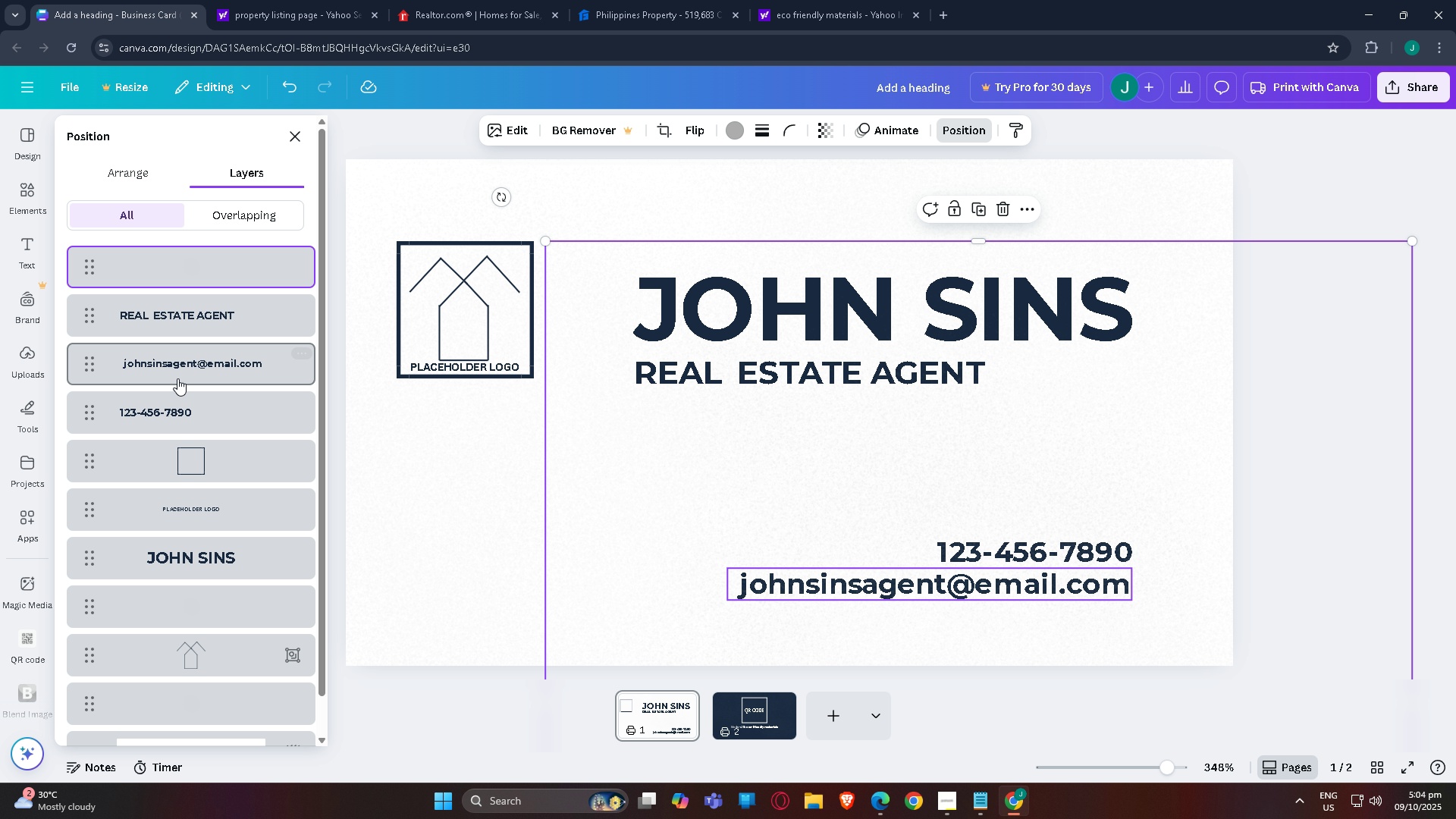 
scroll: coordinate [184, 681], scroll_direction: down, amount: 5.0
 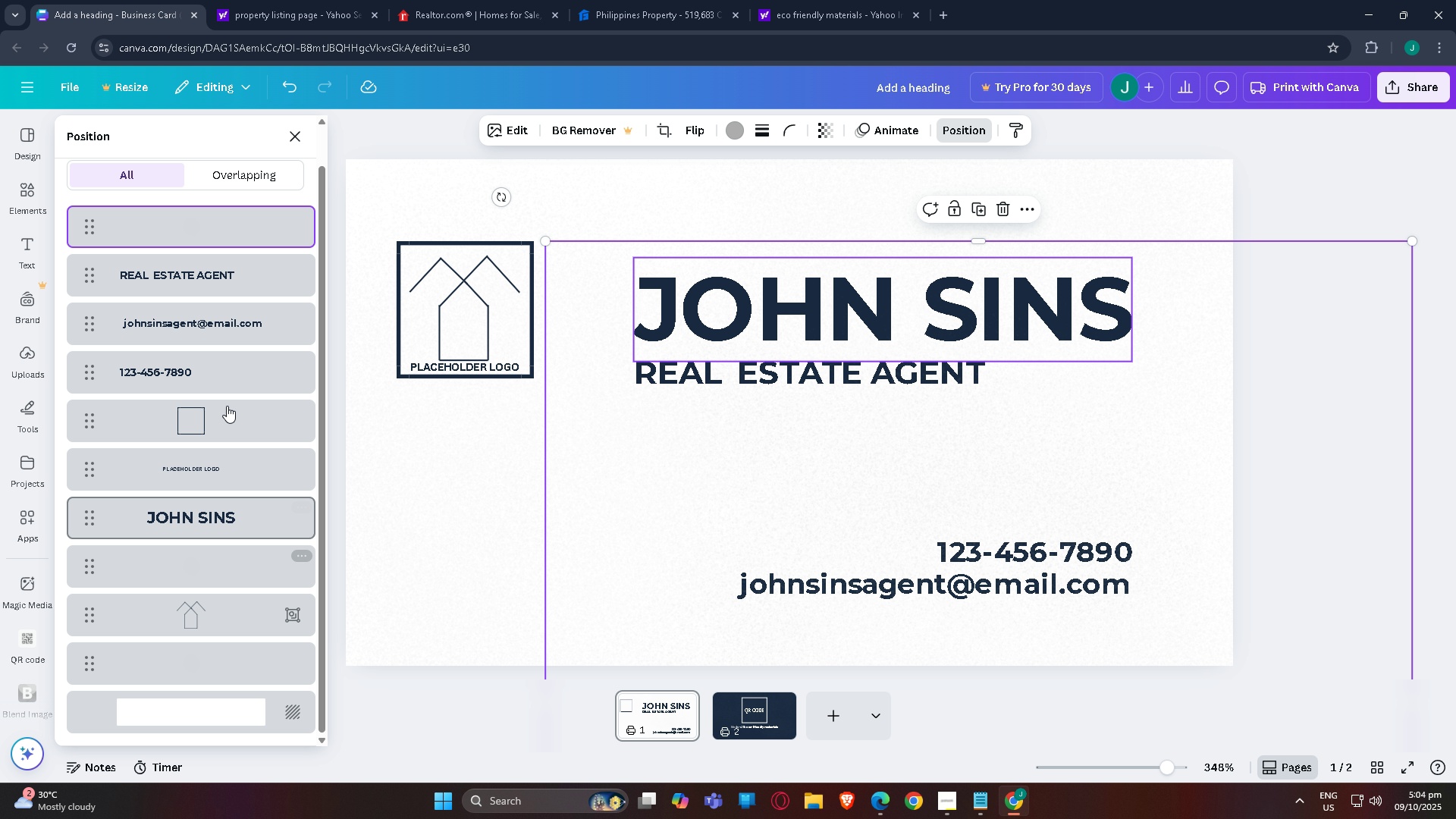 
left_click_drag(start_coordinate=[246, 235], to_coordinate=[237, 661])
 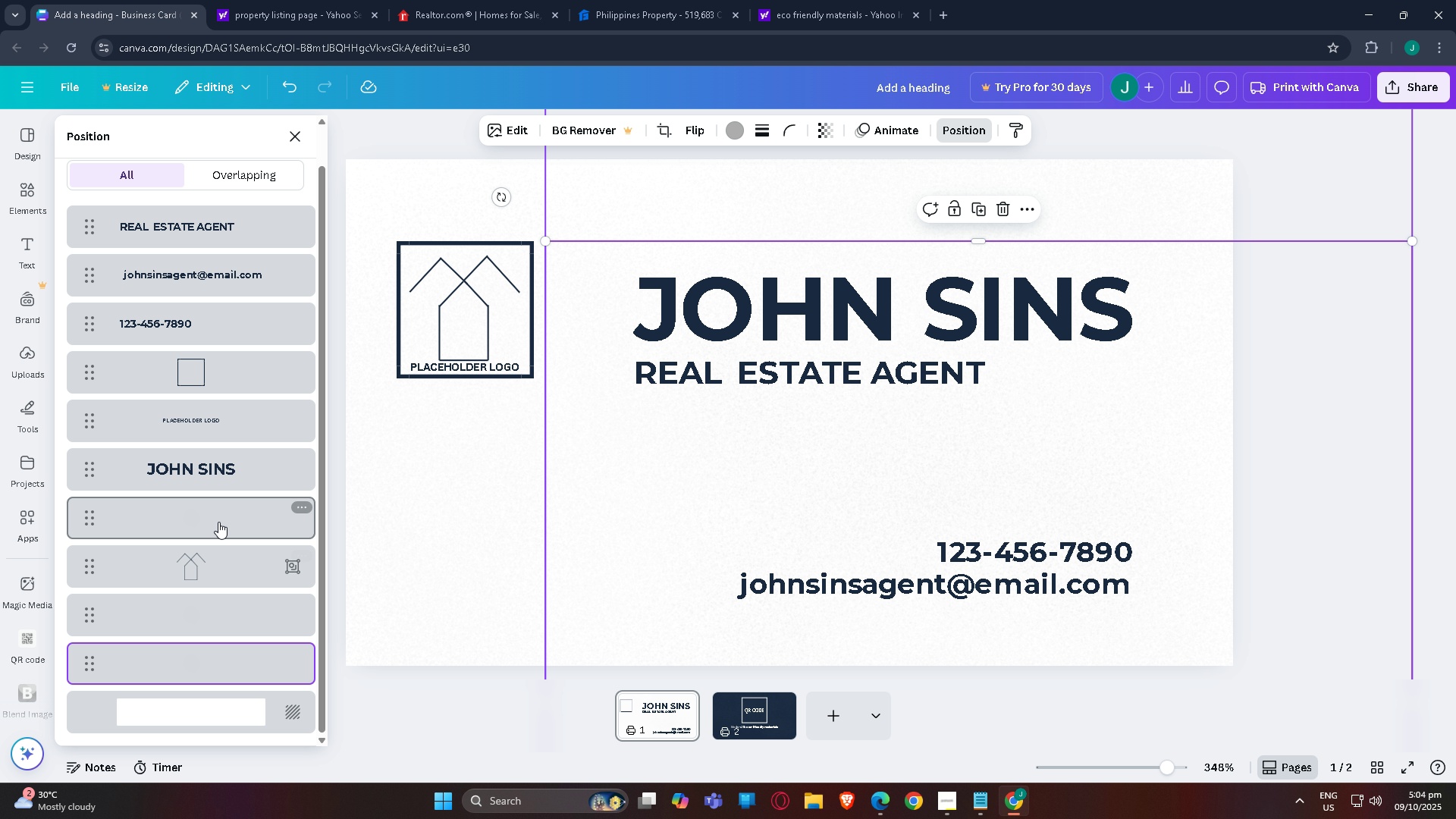 
left_click_drag(start_coordinate=[218, 519], to_coordinate=[211, 641])
 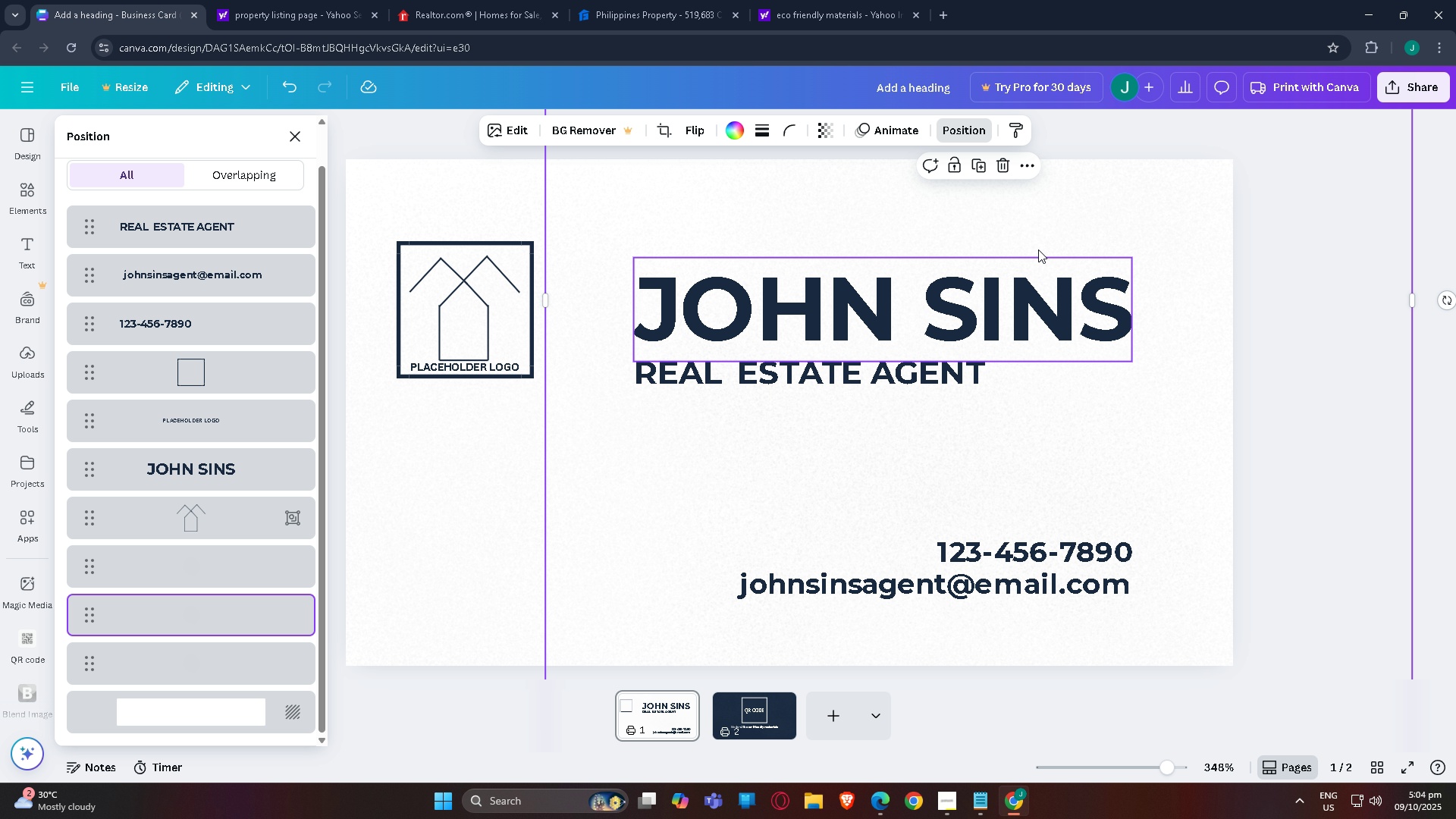 
scroll: coordinate [242, 433], scroll_direction: up, amount: 6.0
 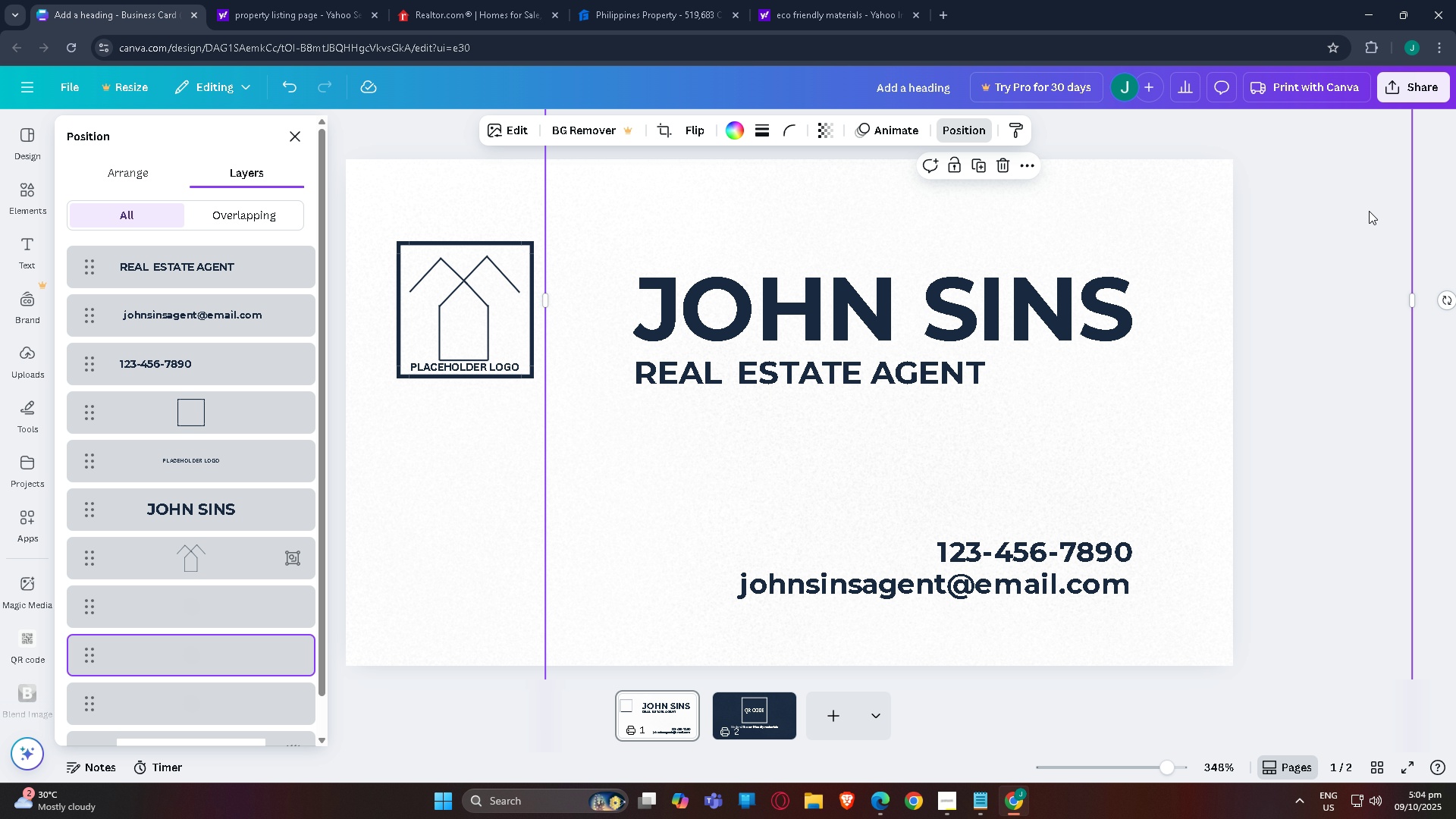 
left_click([1345, 211])
 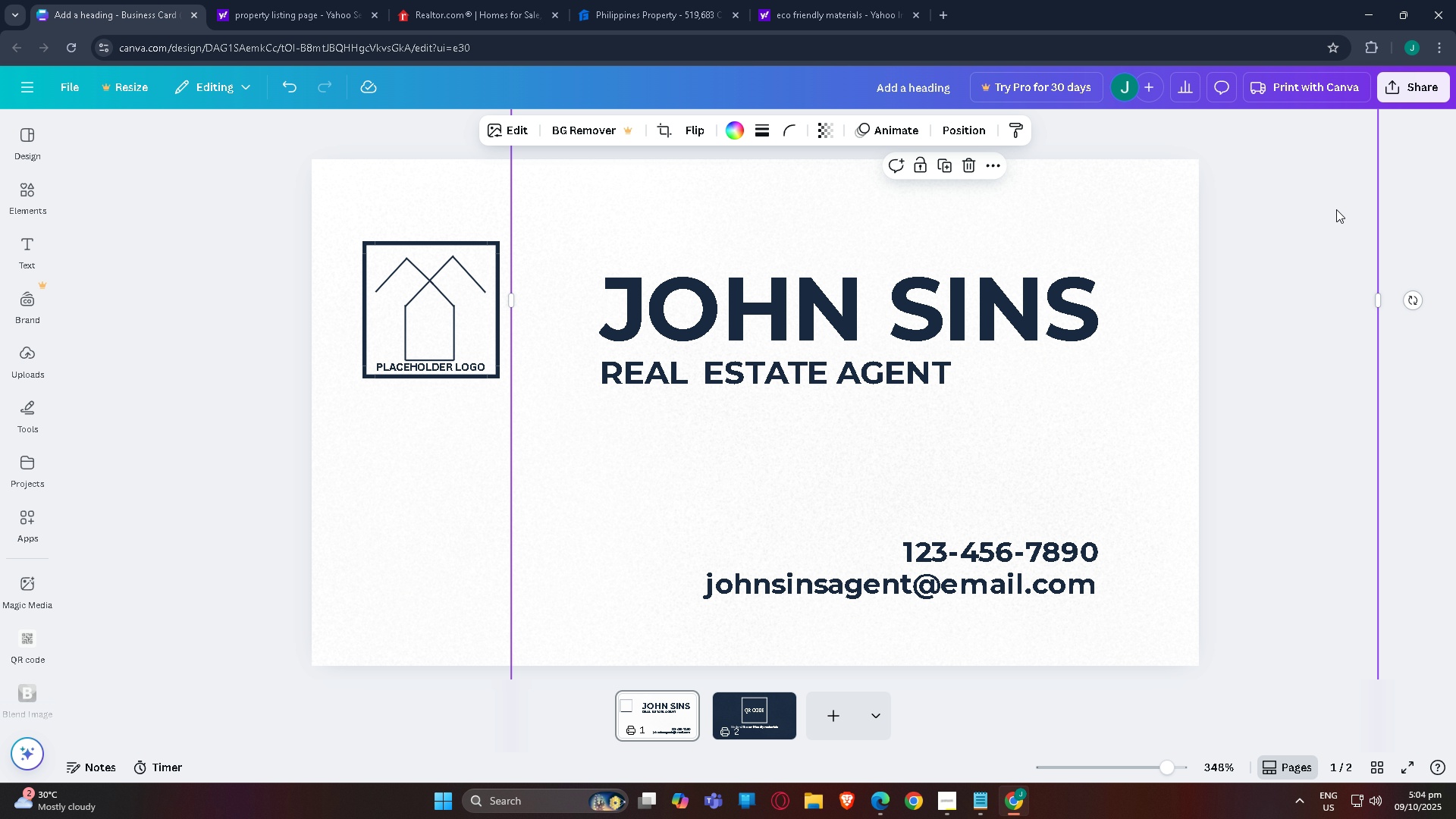 
left_click([1361, 211])
 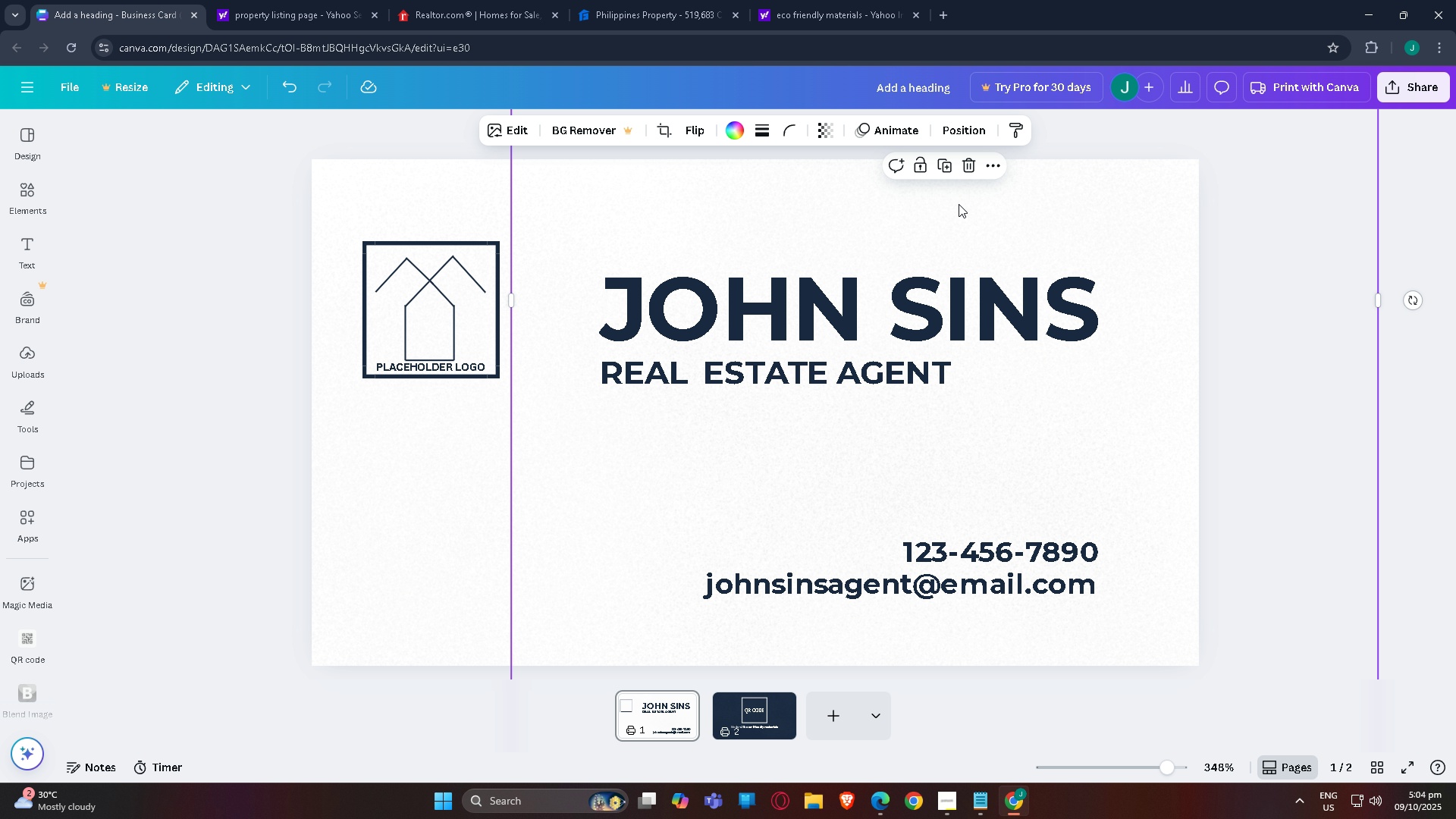 
left_click([959, 204])
 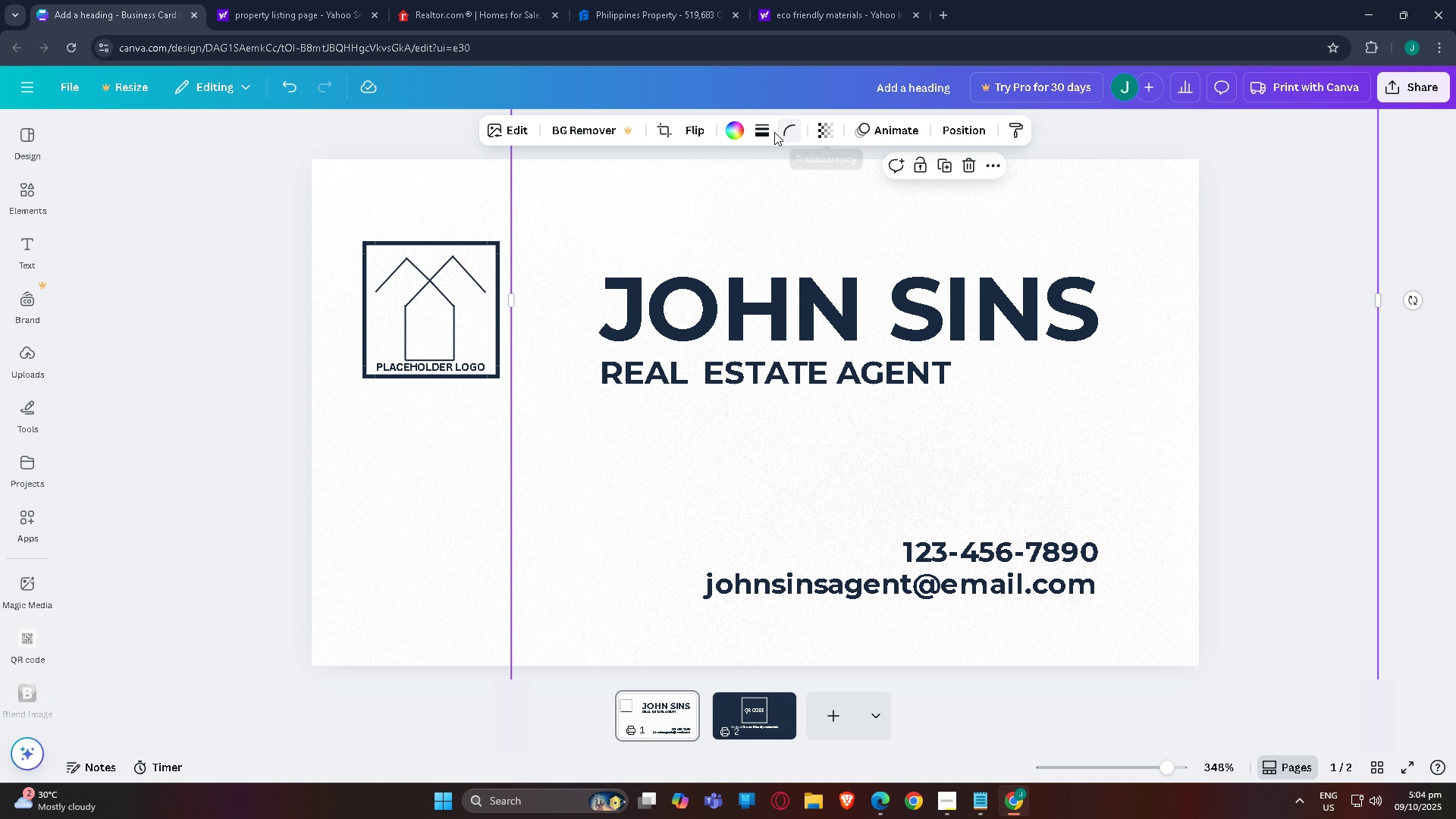 
left_click([737, 125])
 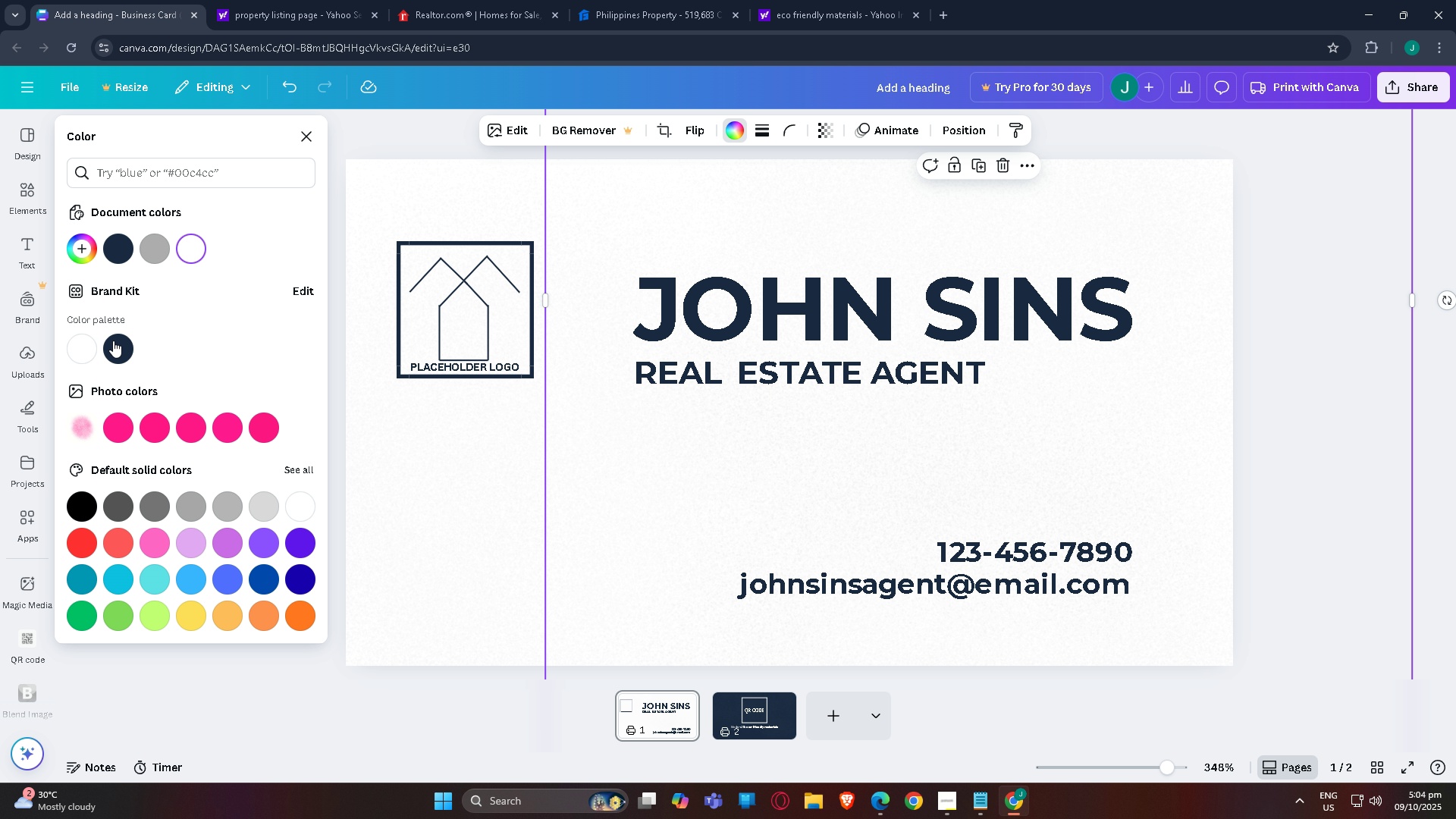 
left_click([113, 341])
 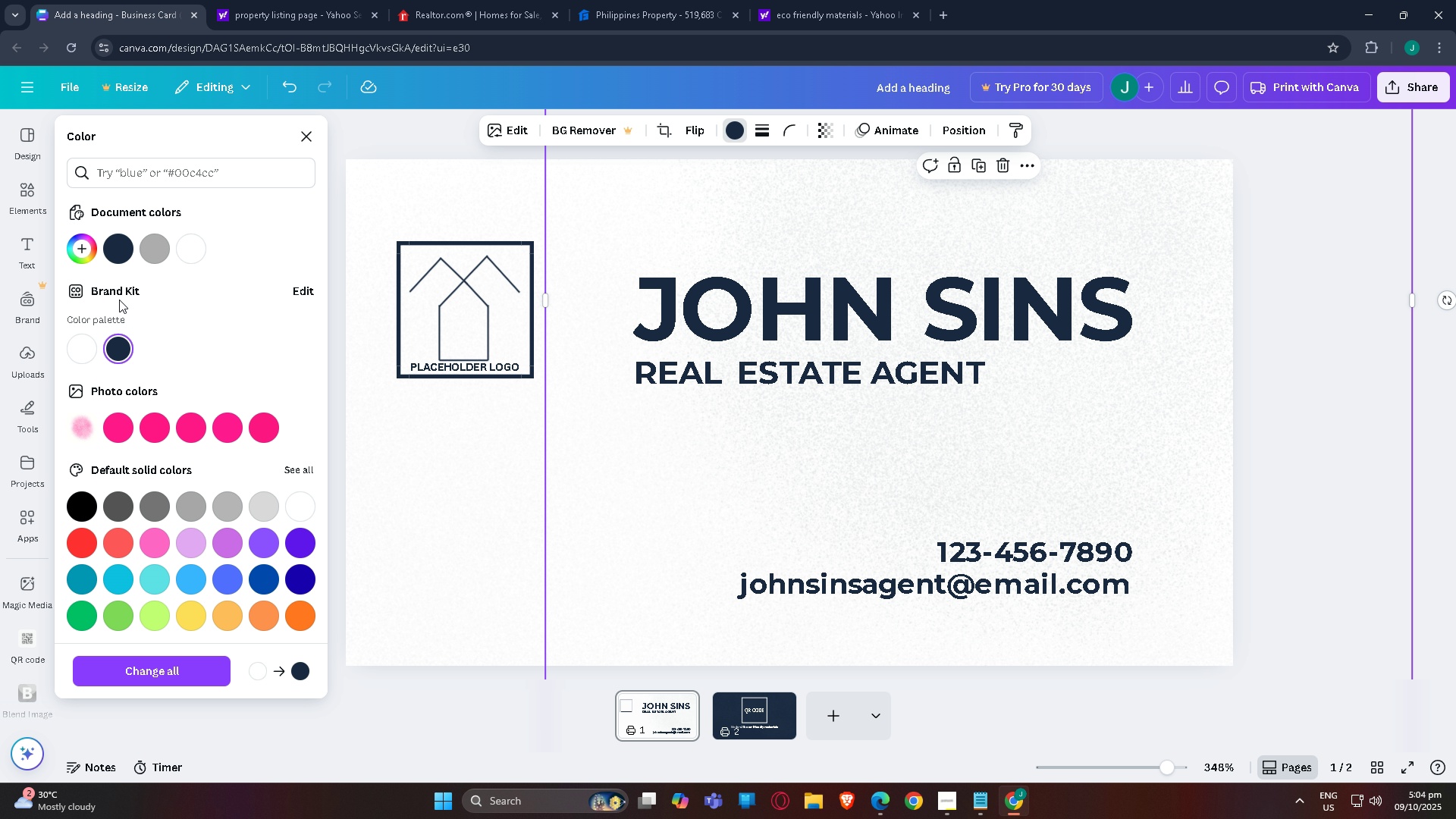 
mouse_move([142, 254])
 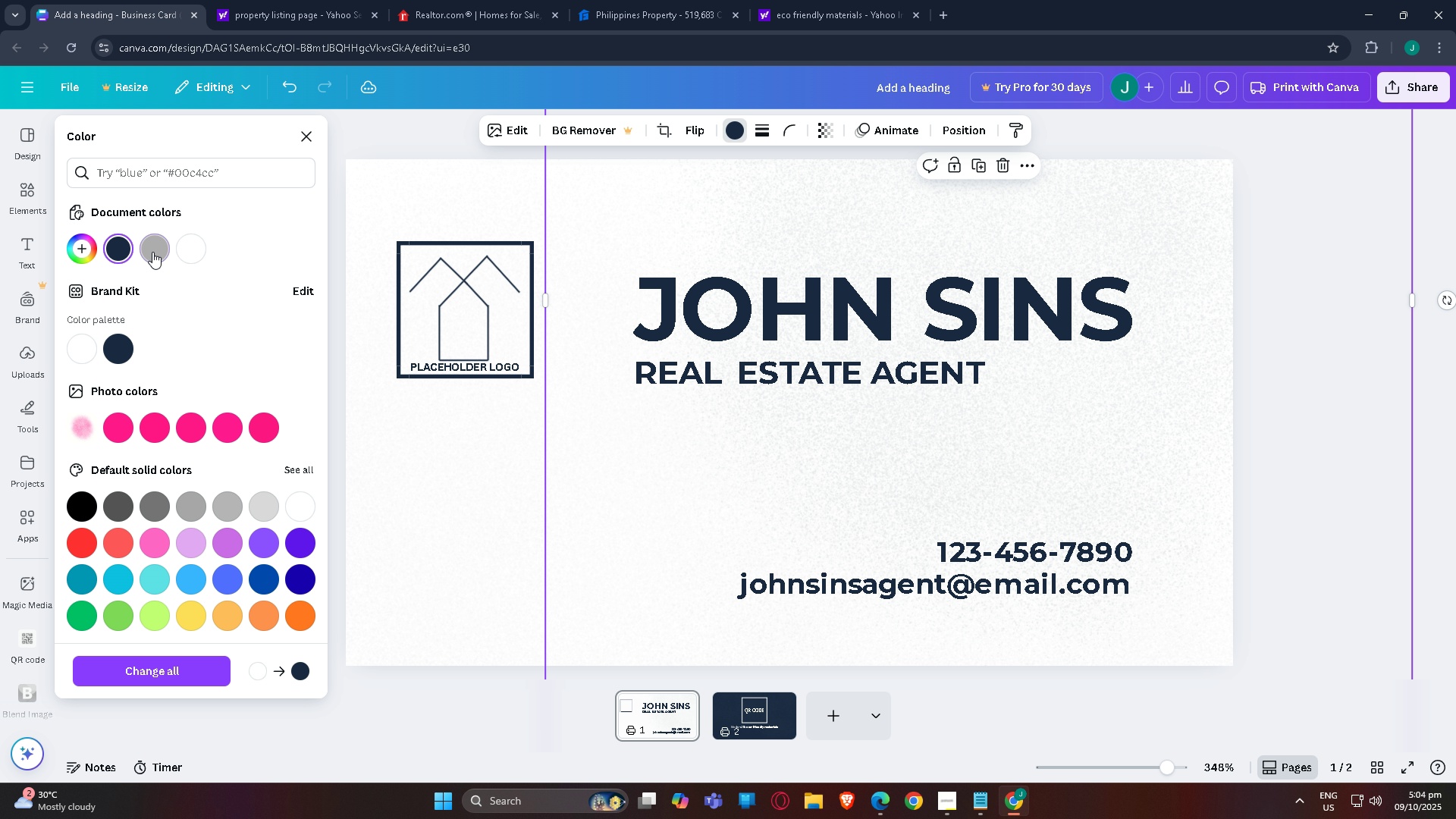 
double_click([152, 252])
 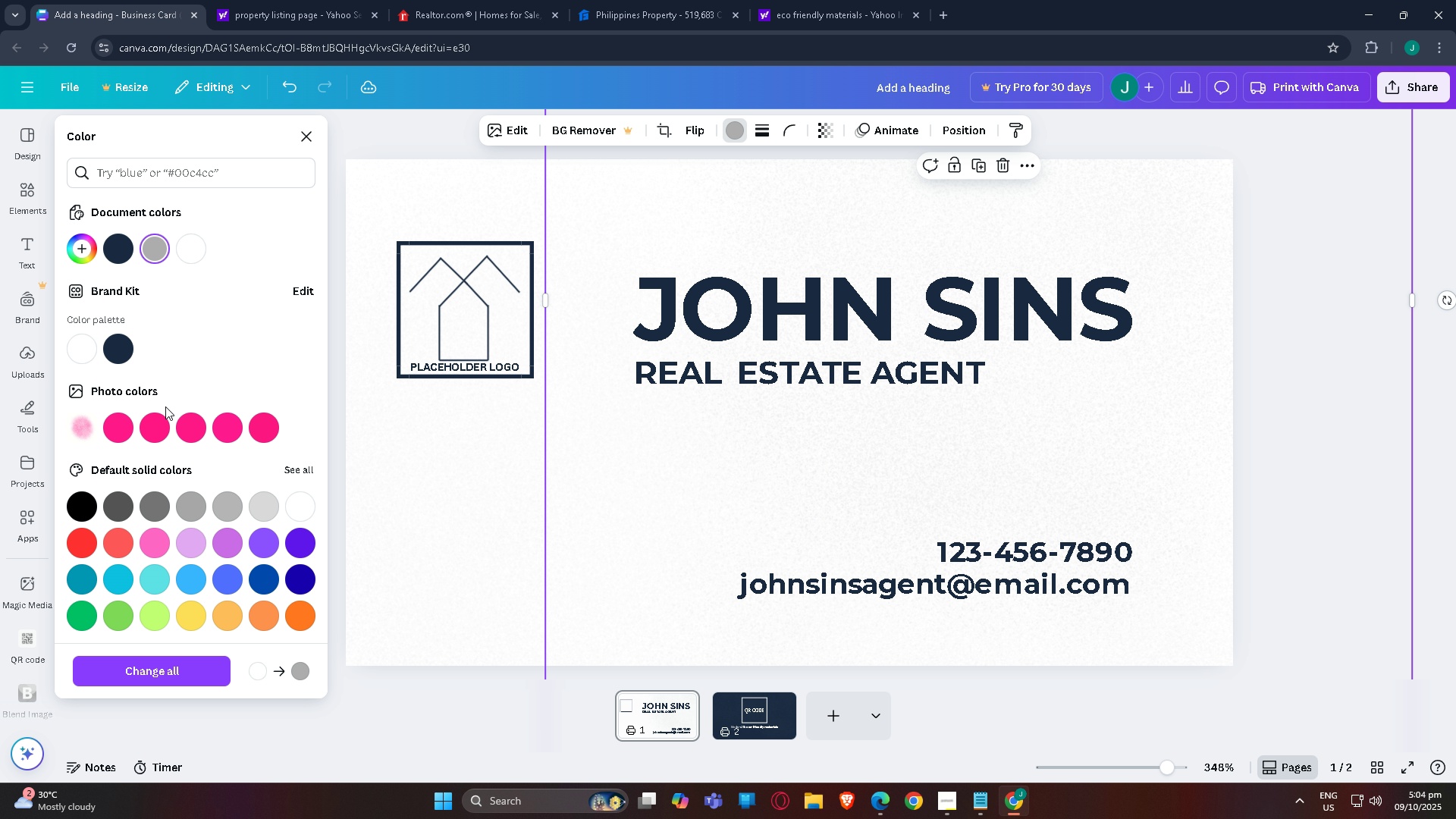 
left_click([155, 419])
 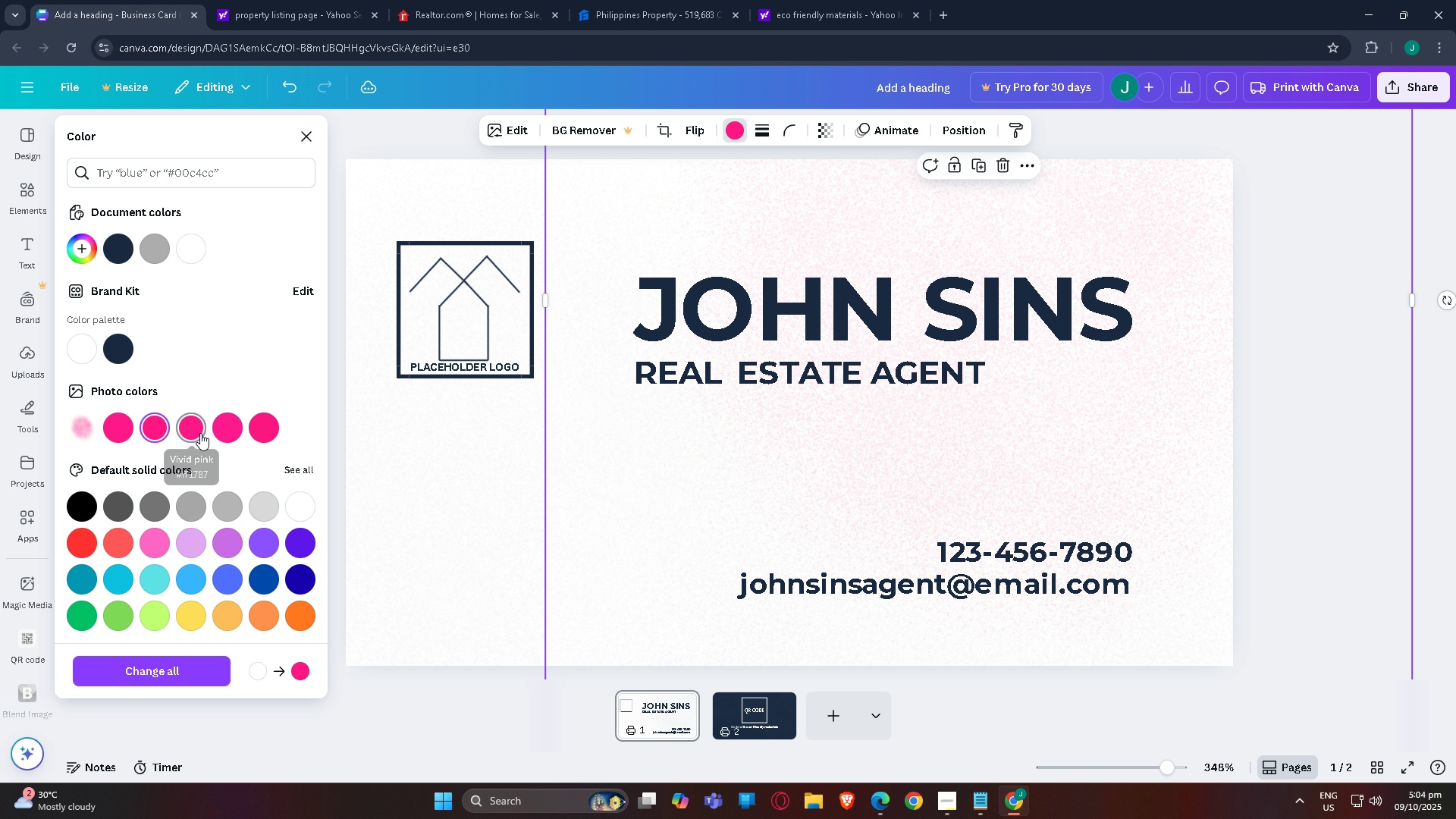 
left_click([195, 436])
 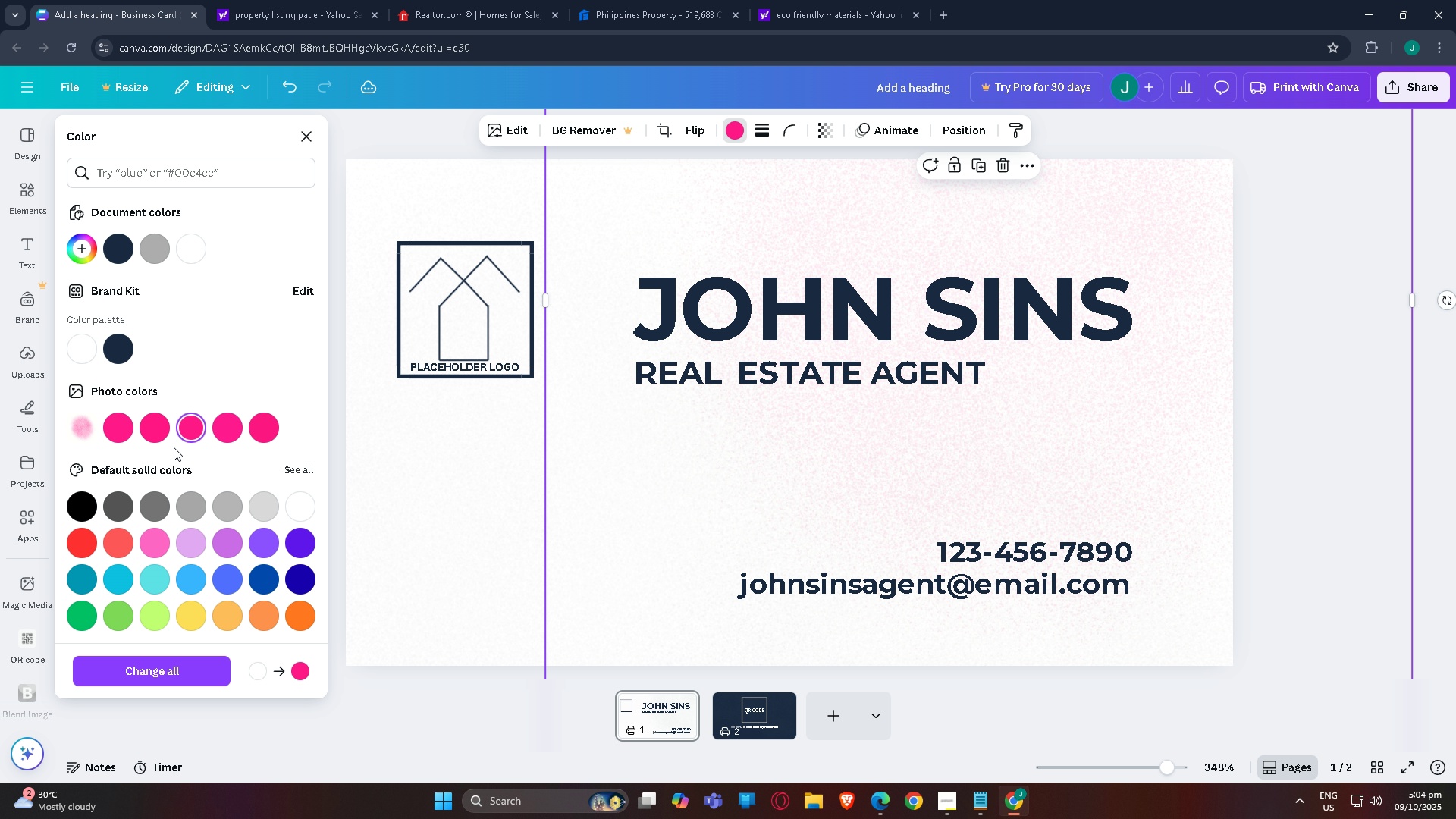 
left_click([152, 513])
 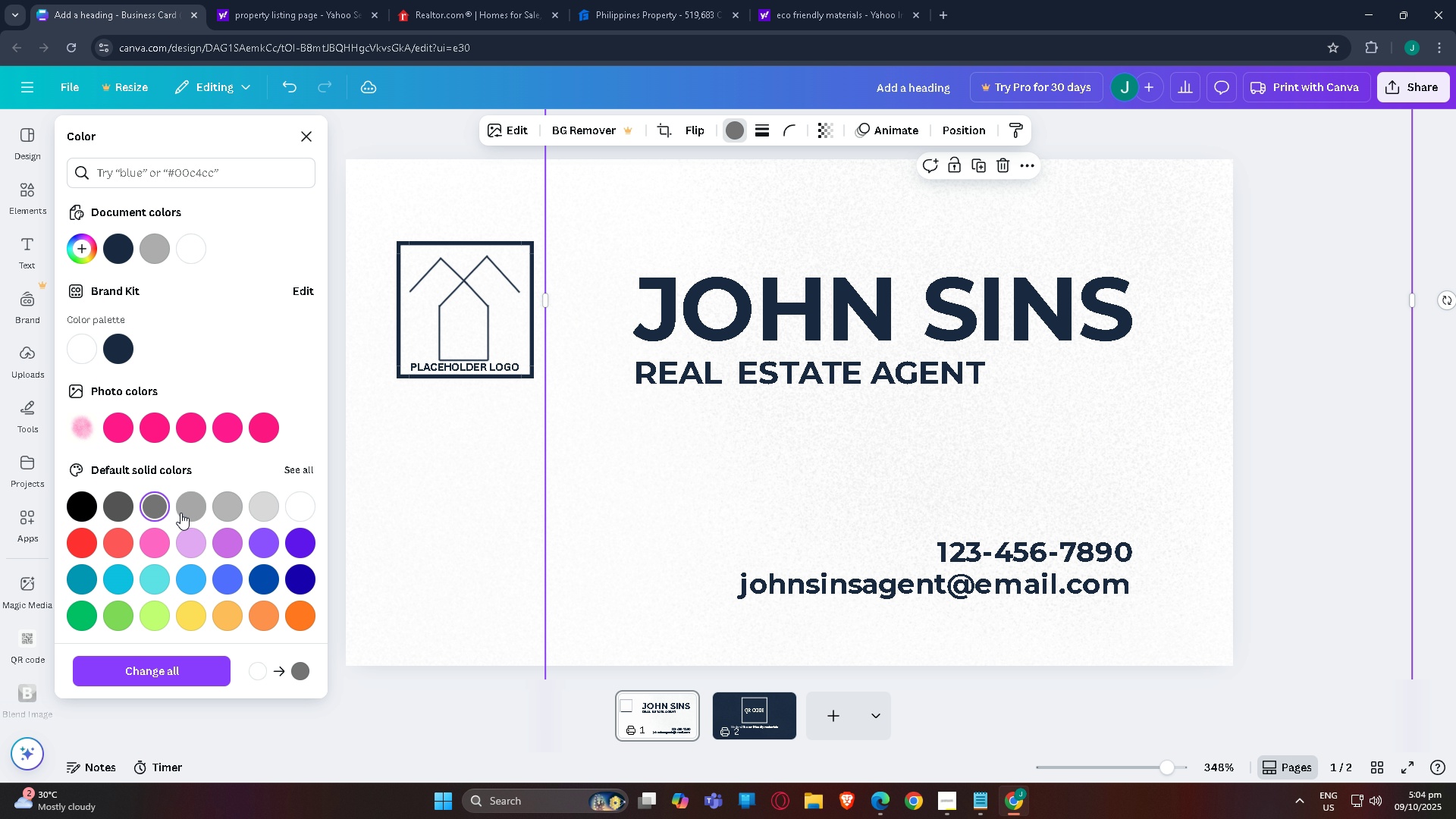 
left_click([180, 513])
 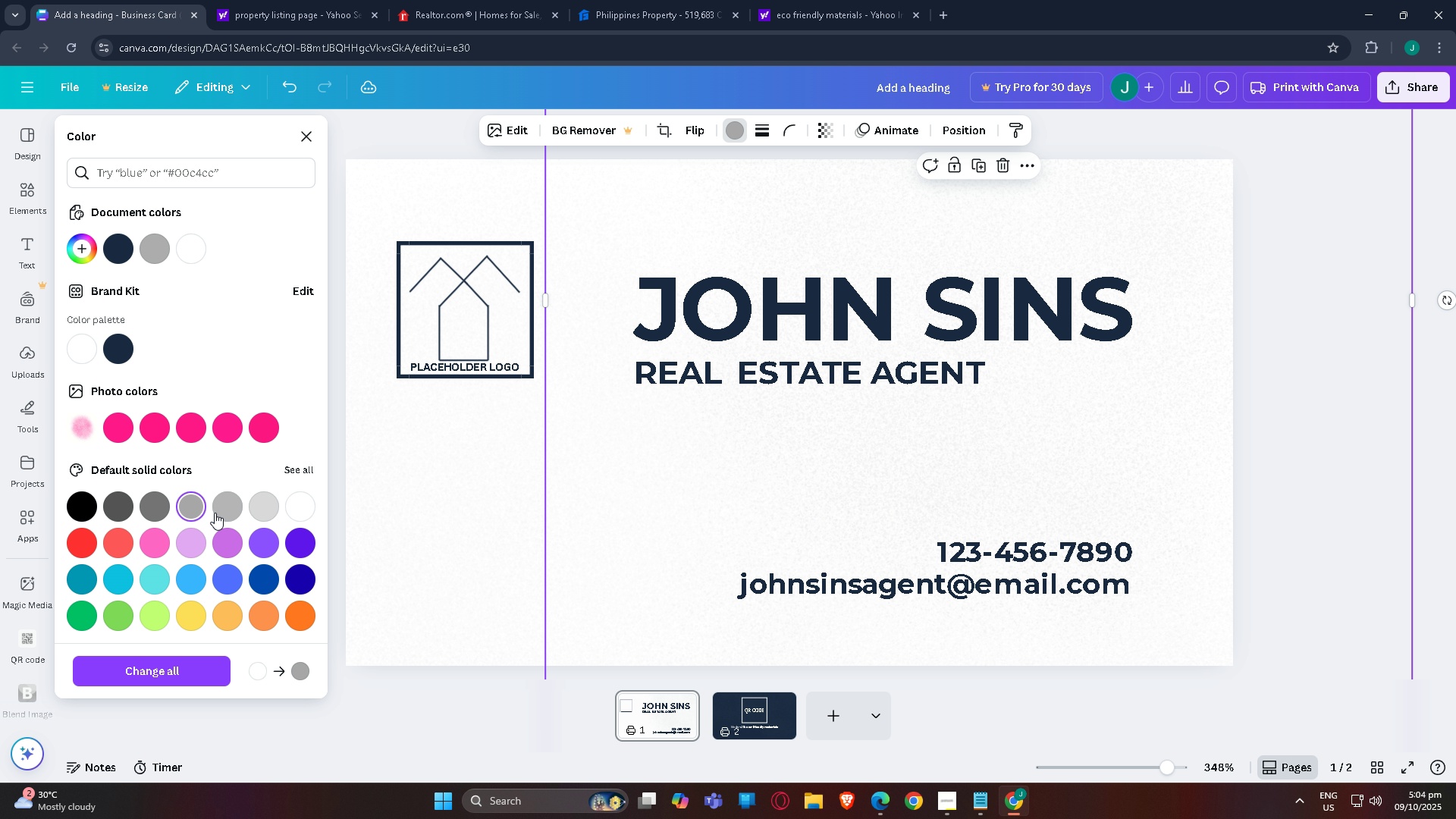 
left_click([215, 513])
 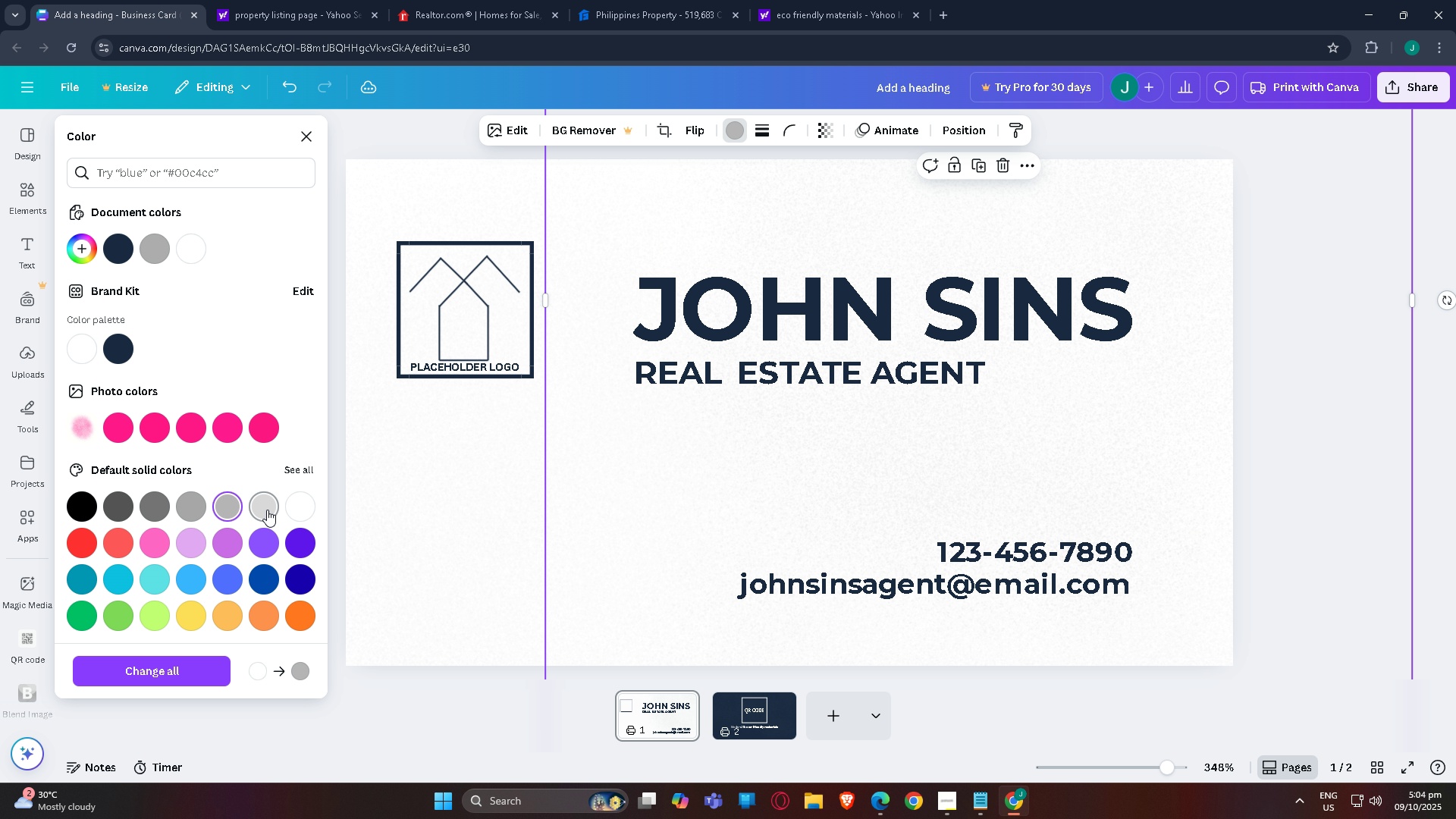 
left_click([267, 510])
 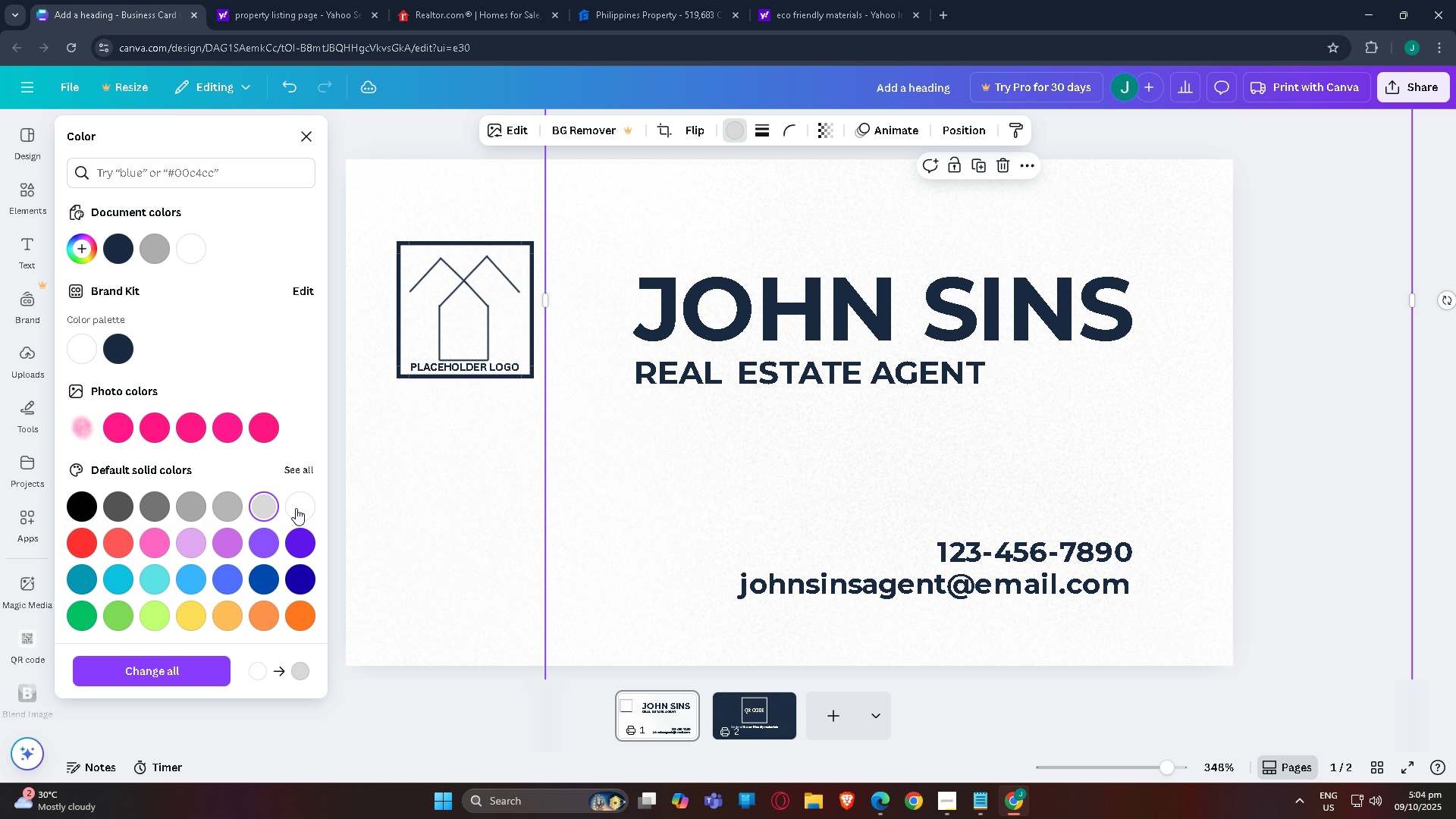 
left_click([297, 508])
 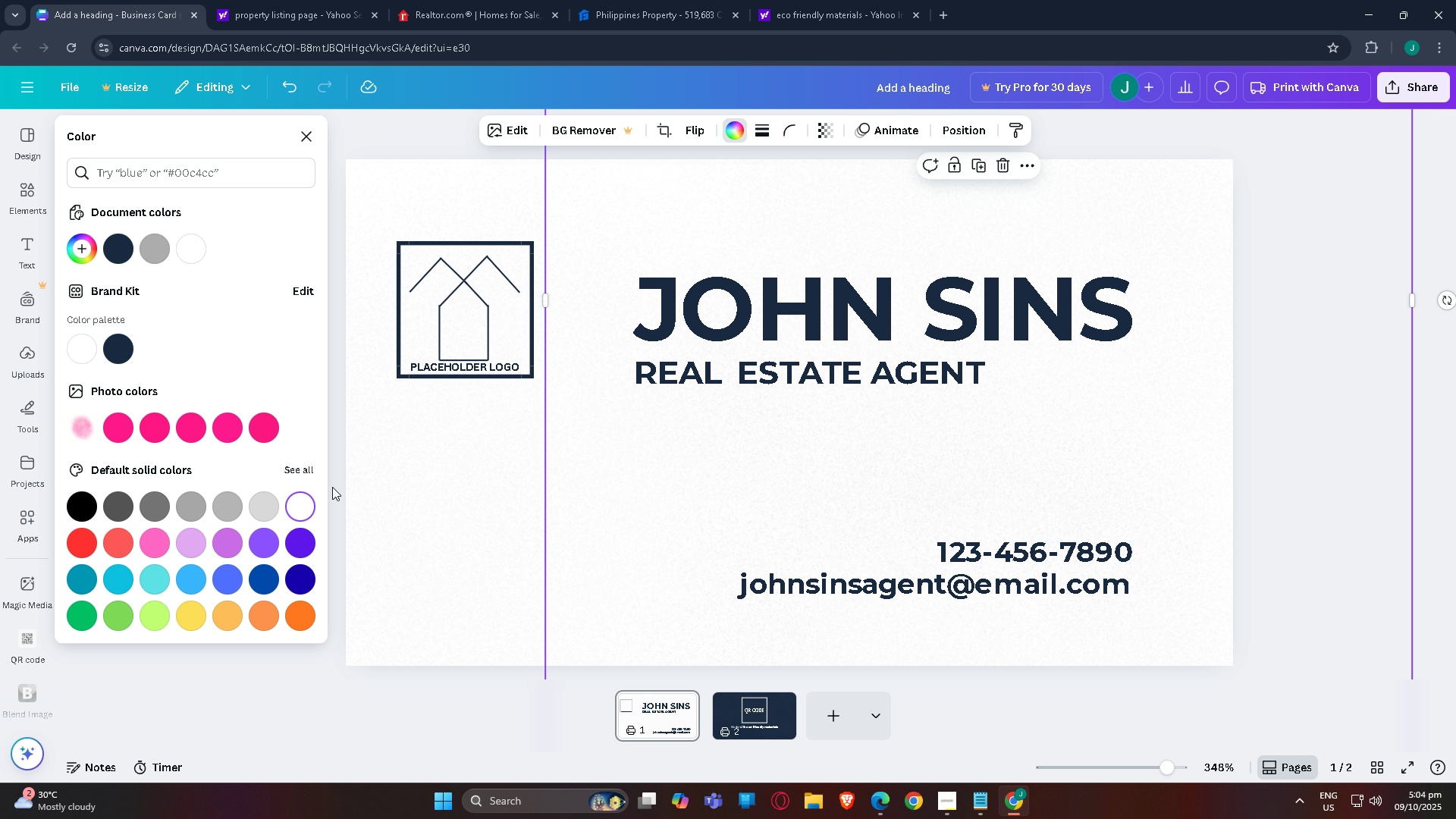 
left_click([337, 488])
 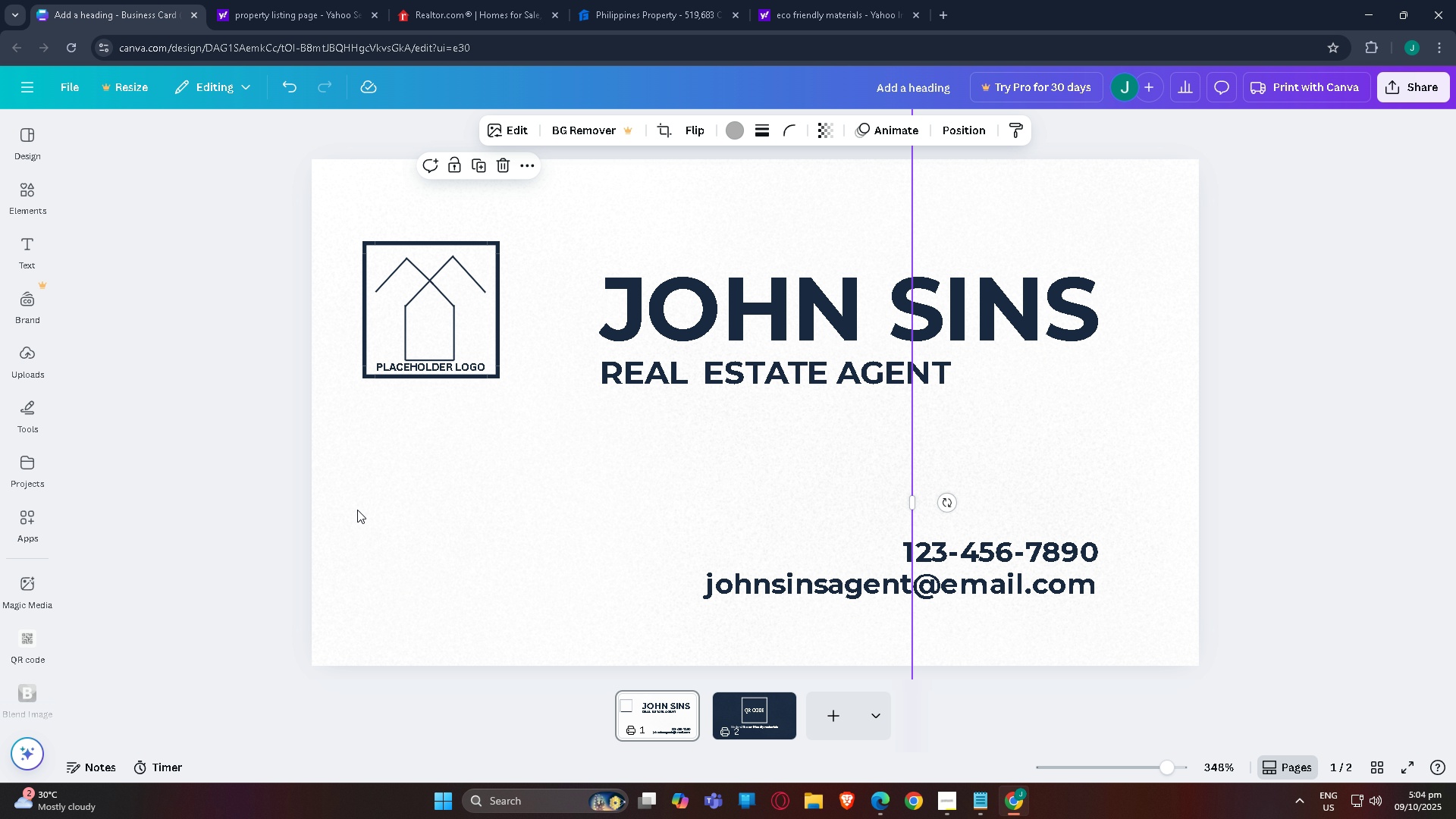 
left_click([516, 510])
 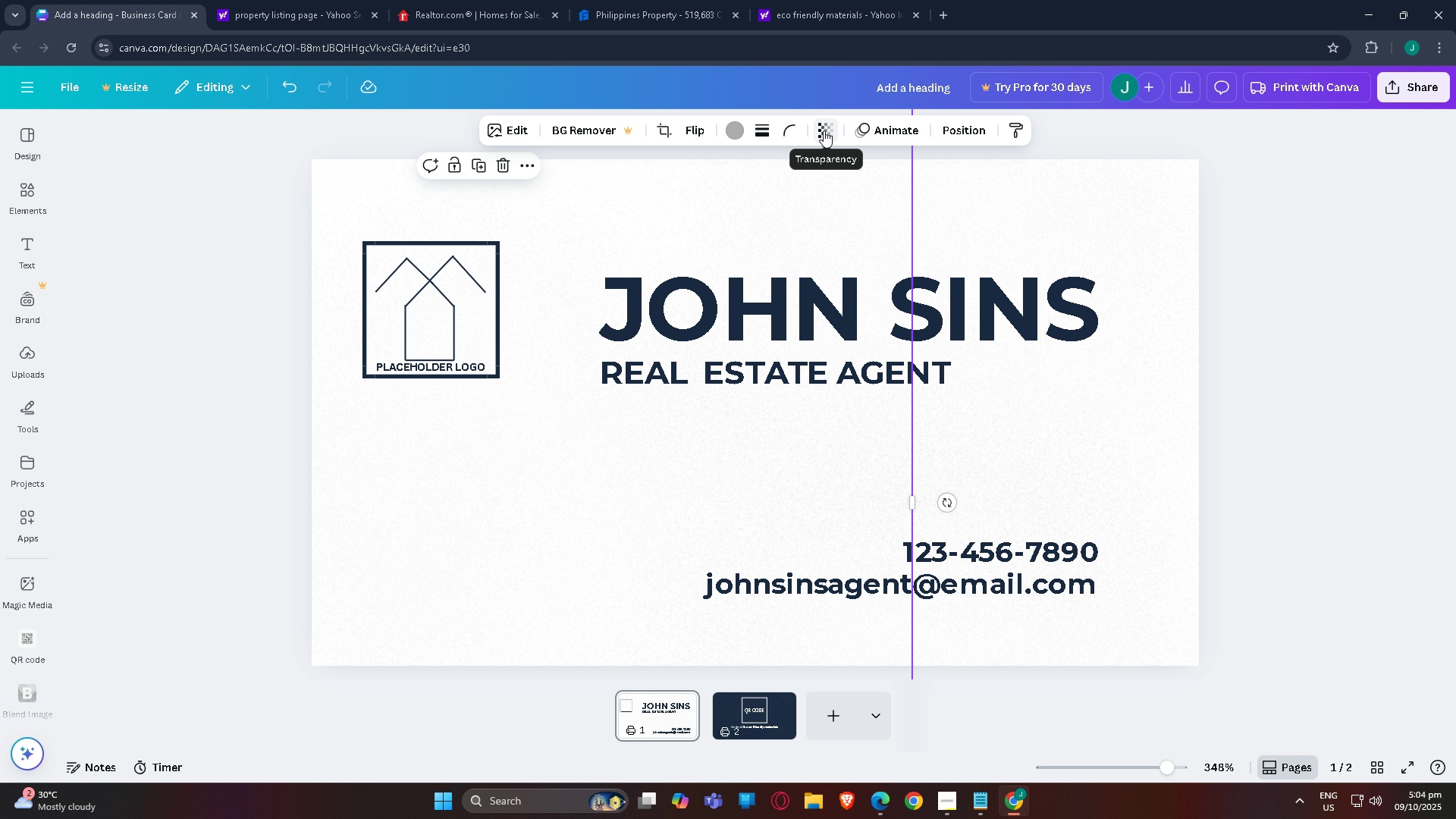 
left_click([726, 127])
 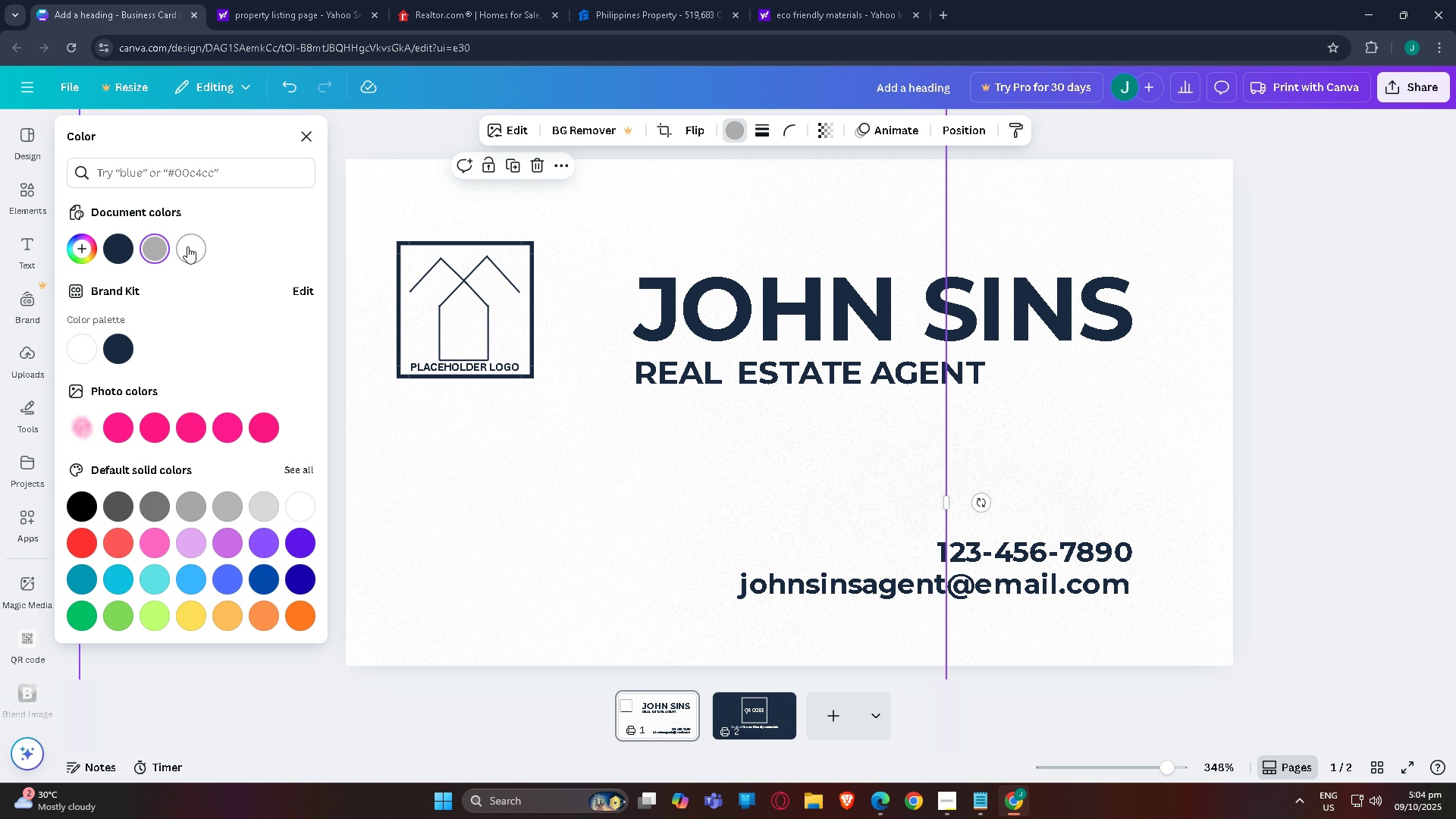 
left_click([191, 243])
 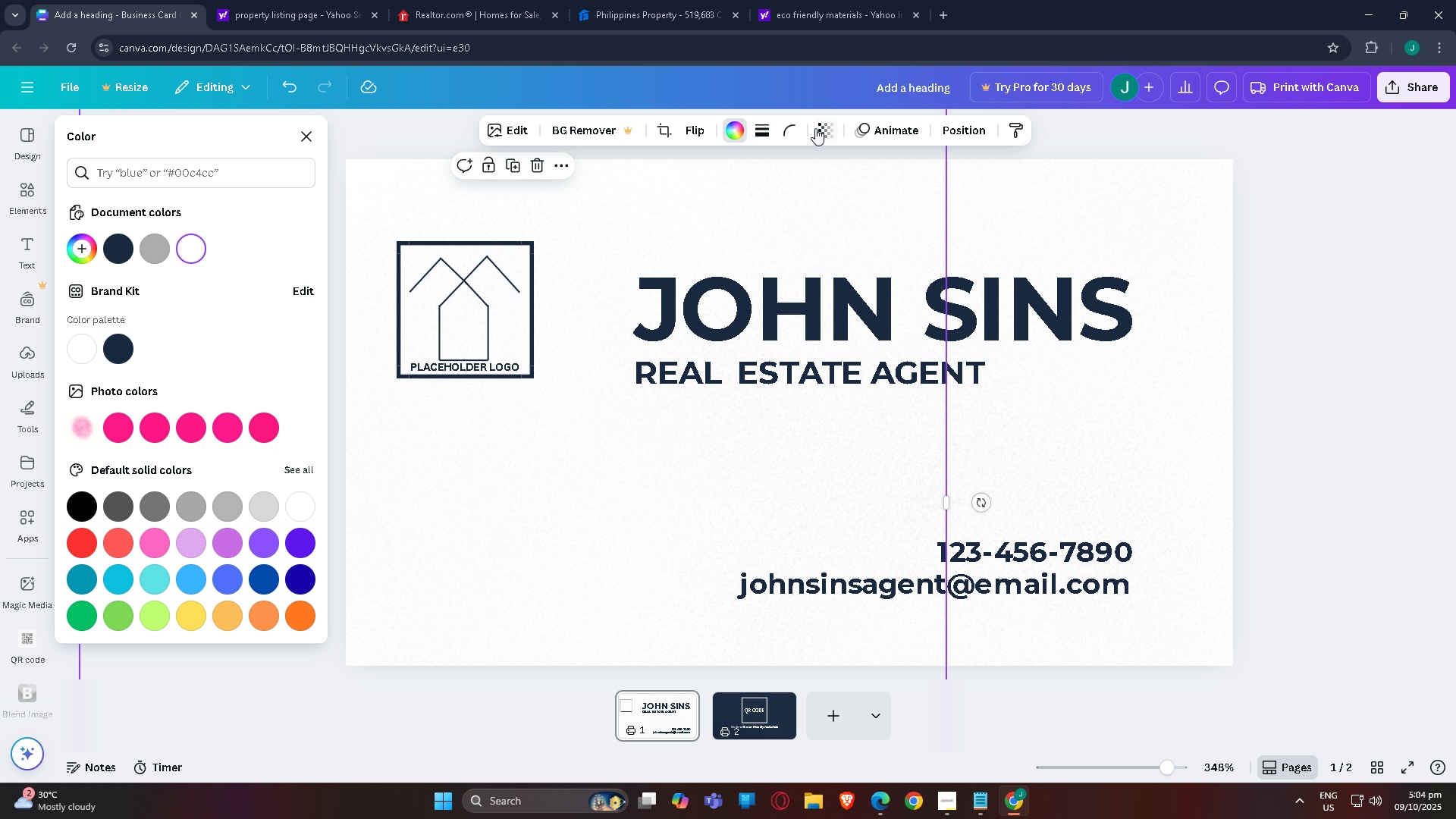 
left_click([833, 130])
 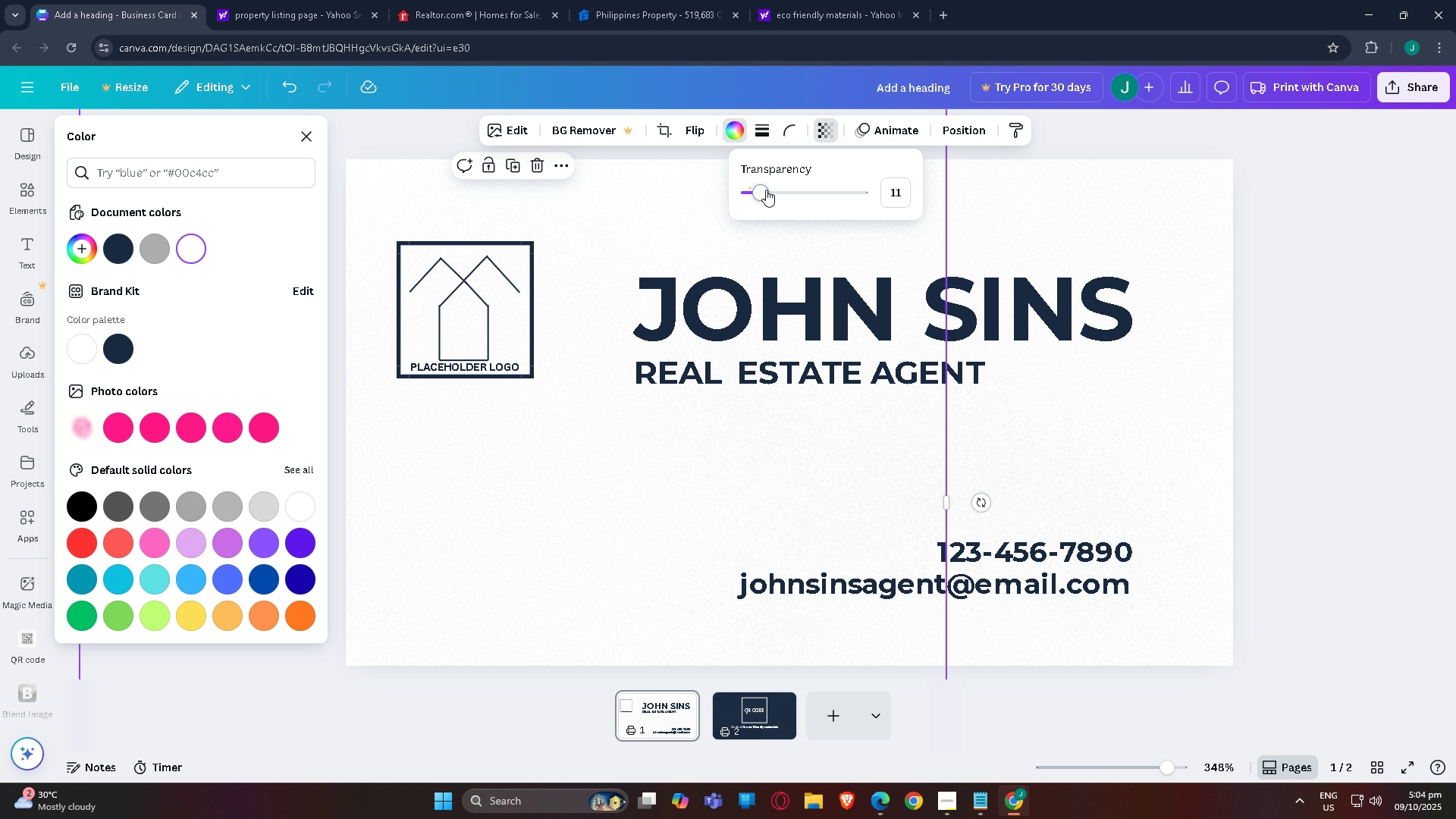 
left_click_drag(start_coordinate=[757, 193], to_coordinate=[752, 199])
 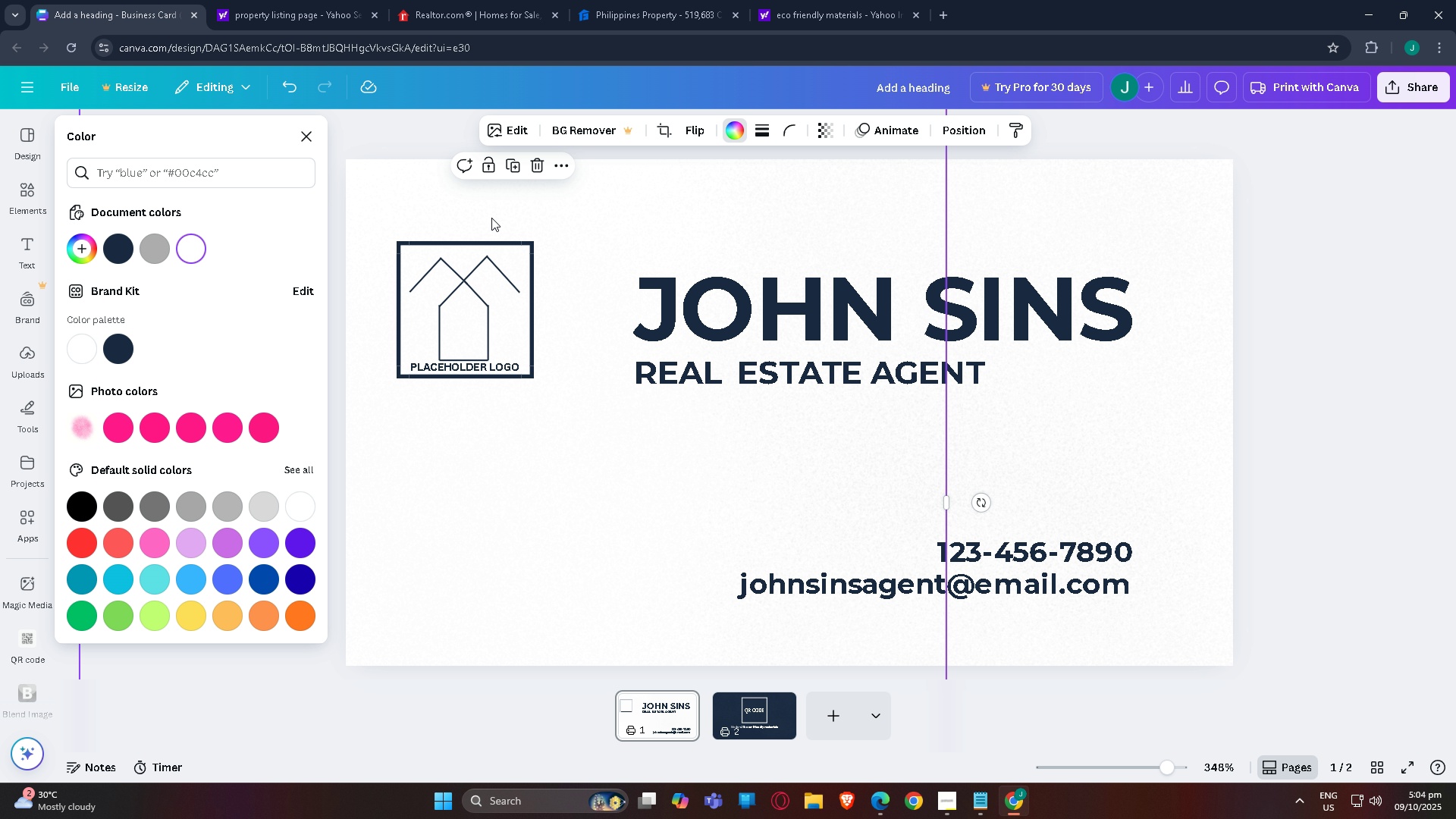 
double_click([450, 209])
 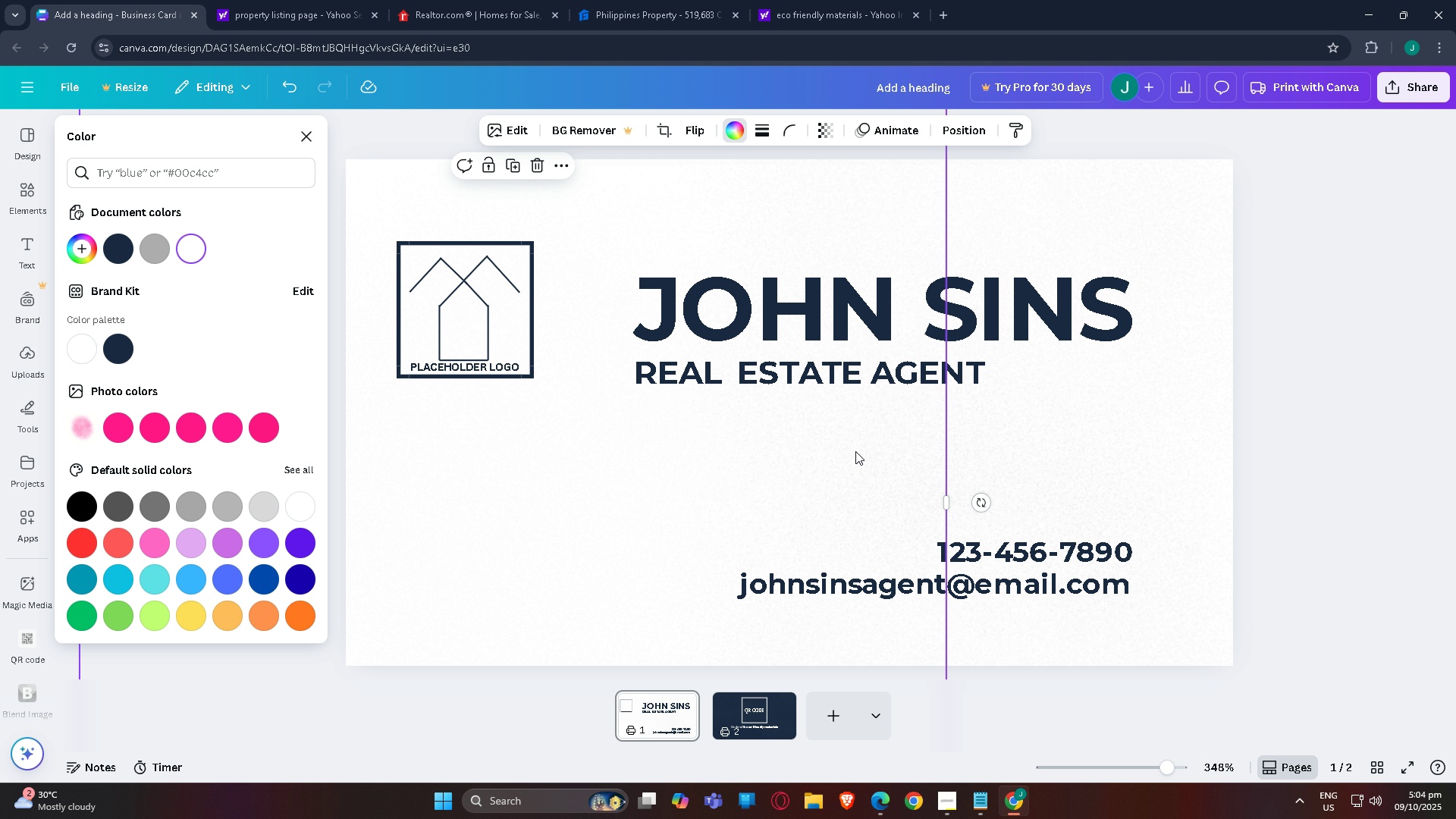 
triple_click([855, 451])
 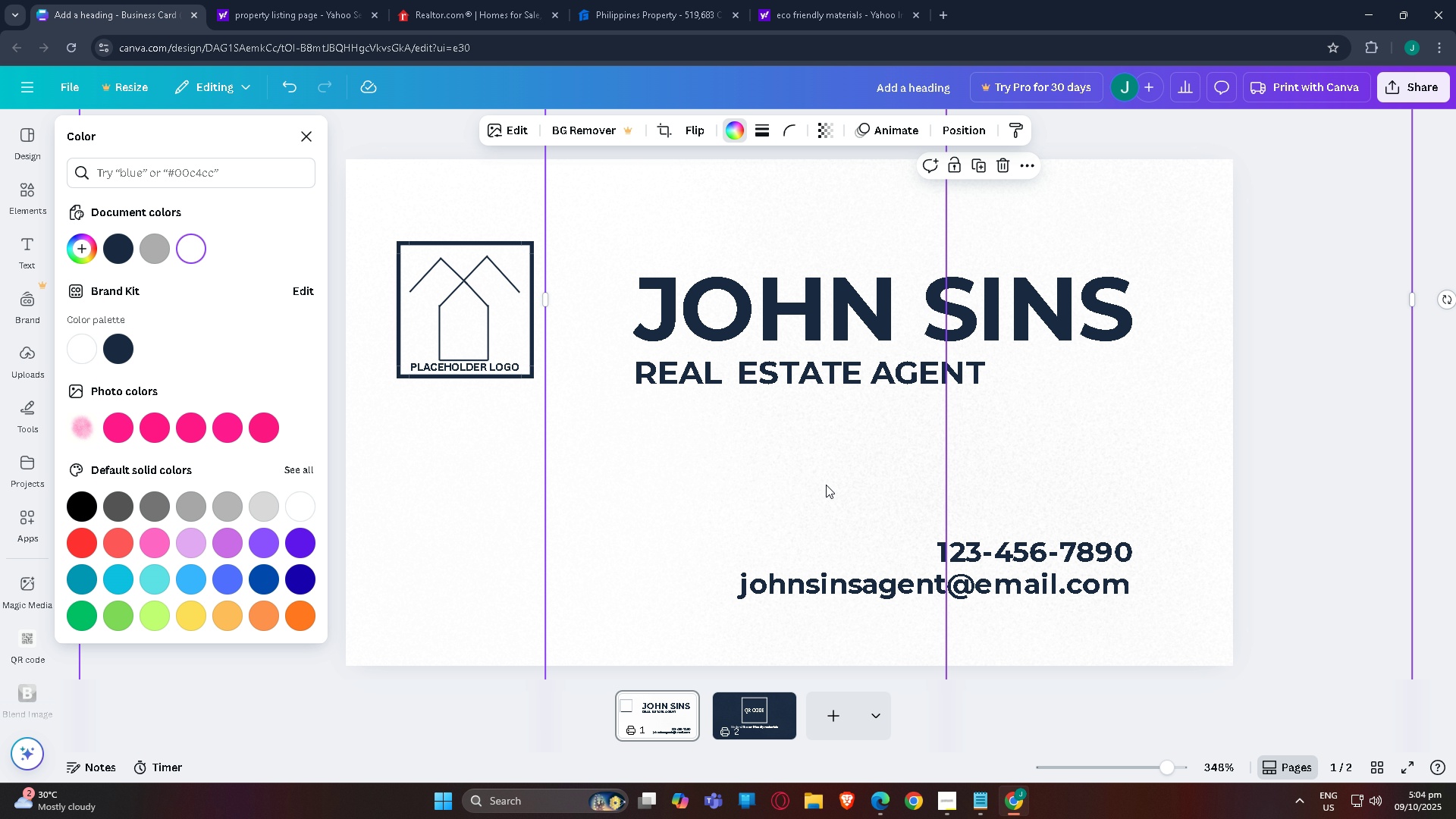 
double_click([826, 485])
 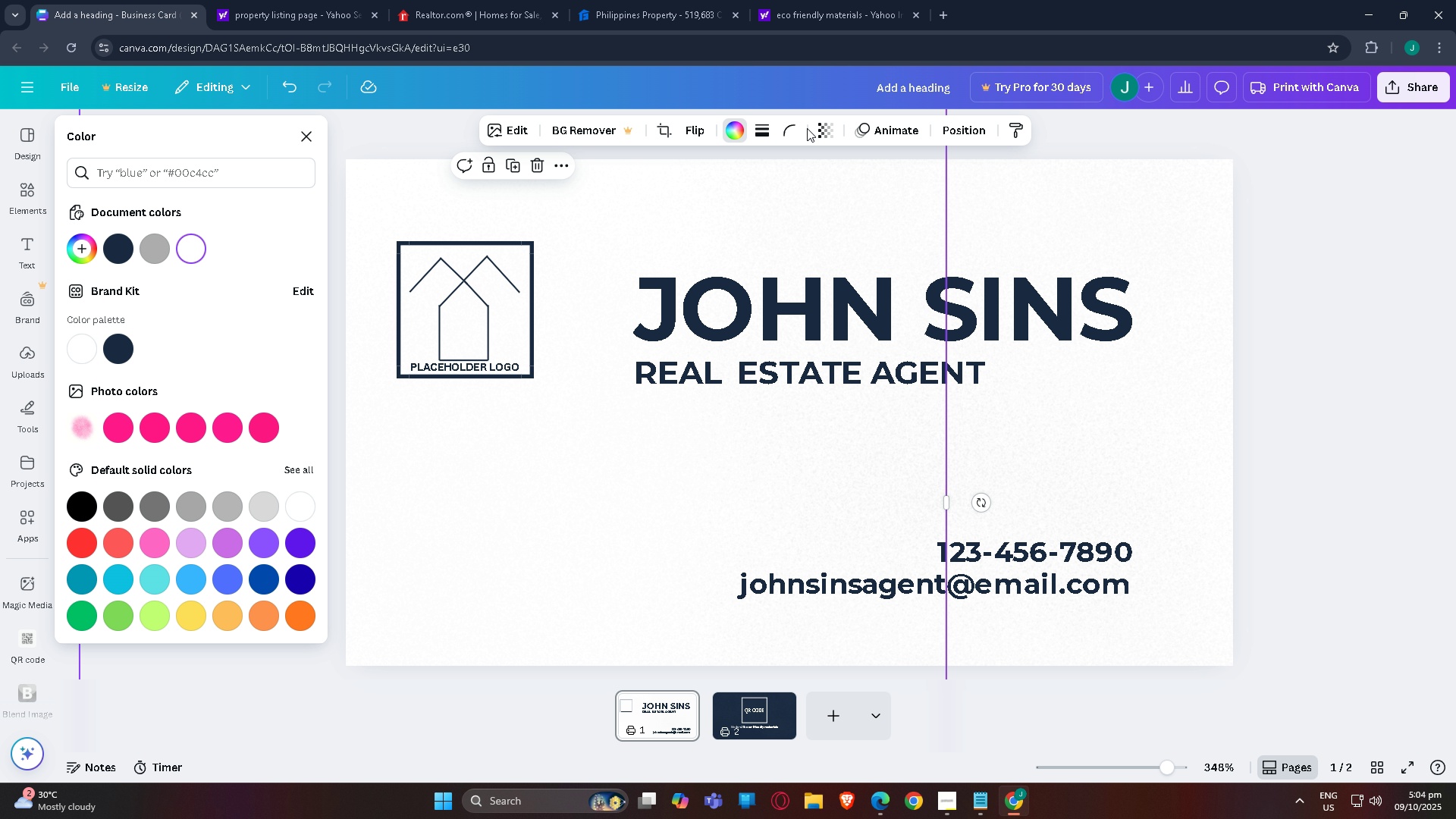 
left_click([830, 136])
 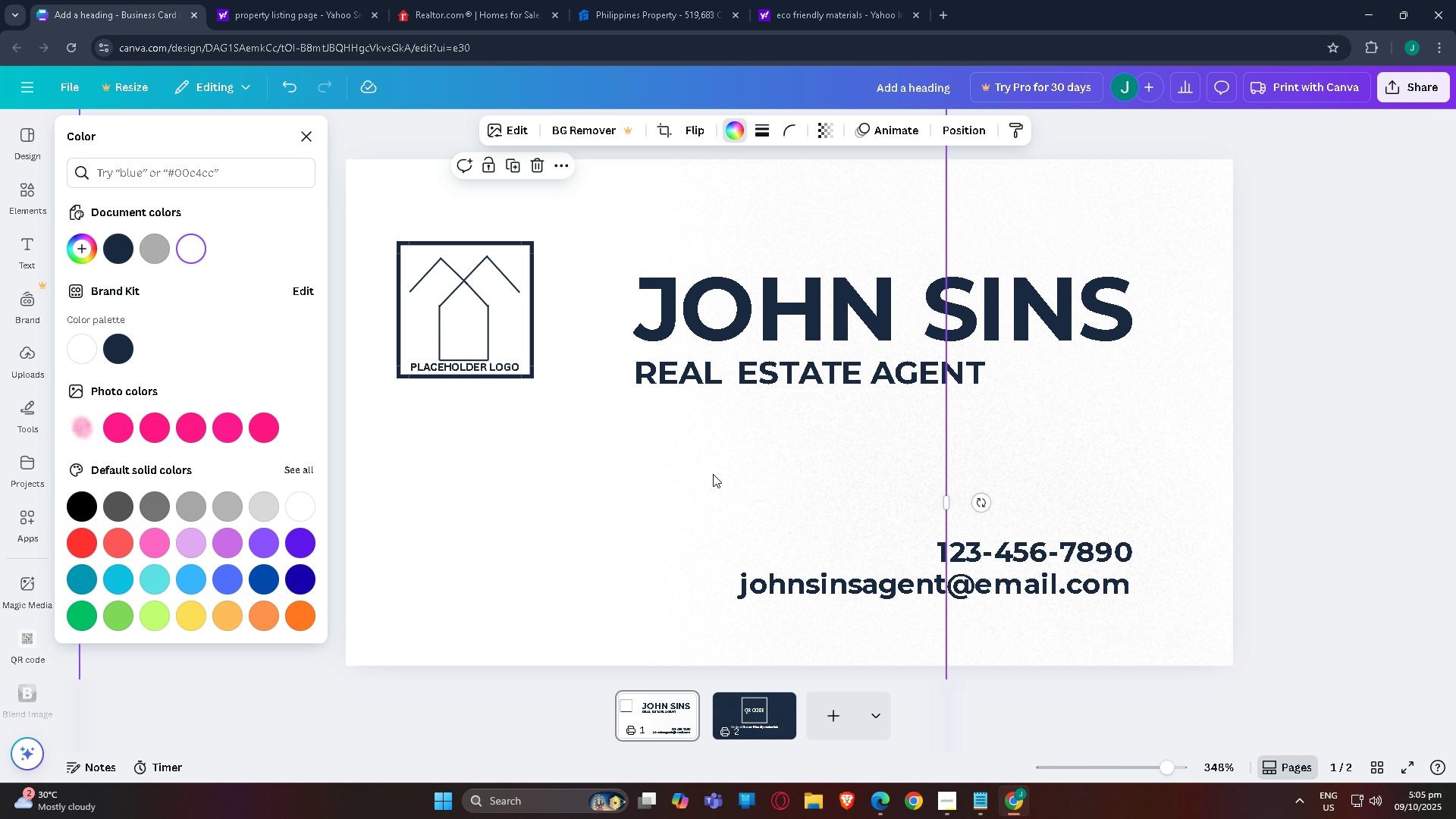 
double_click([576, 489])
 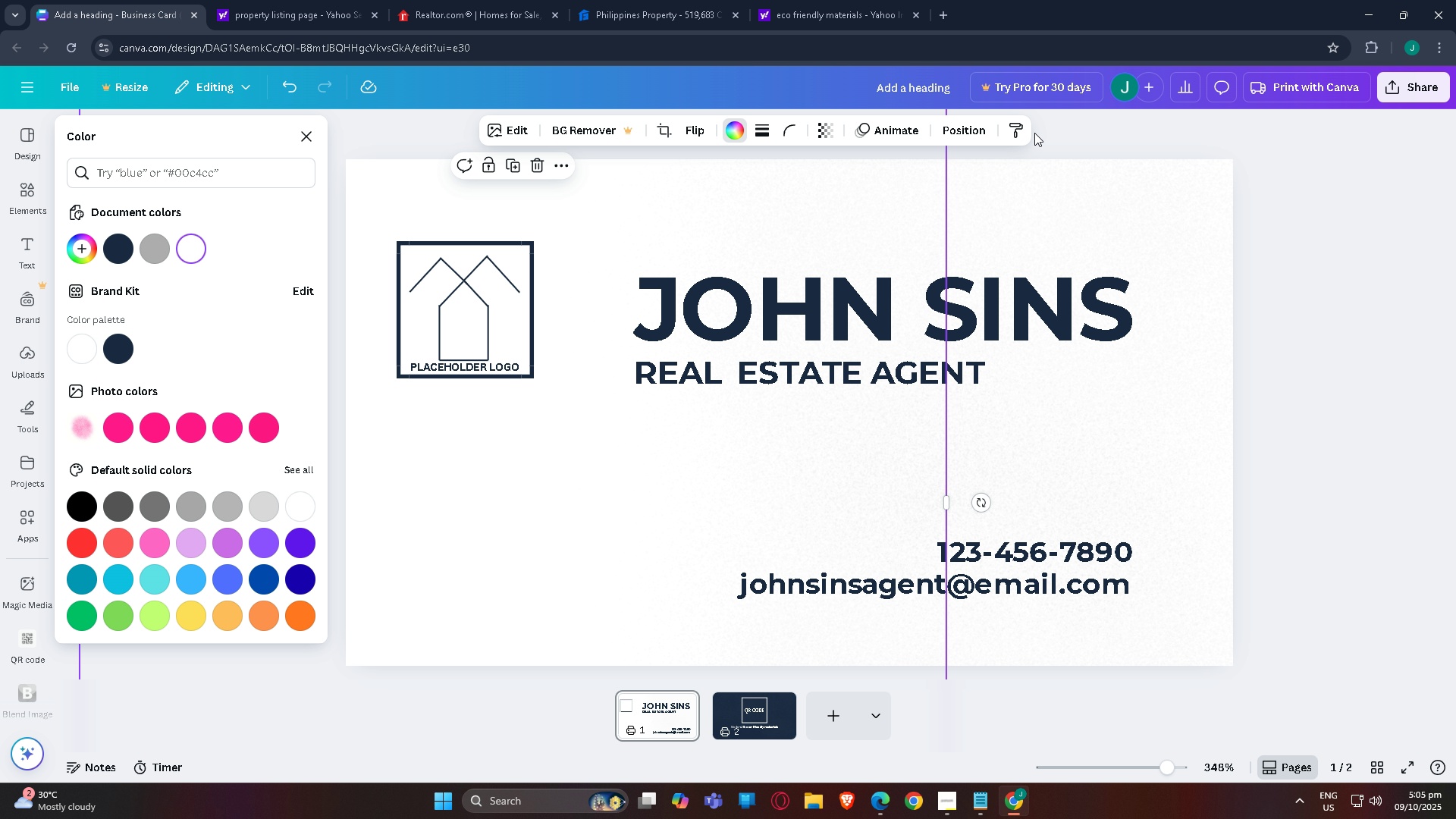 
left_click([952, 129])
 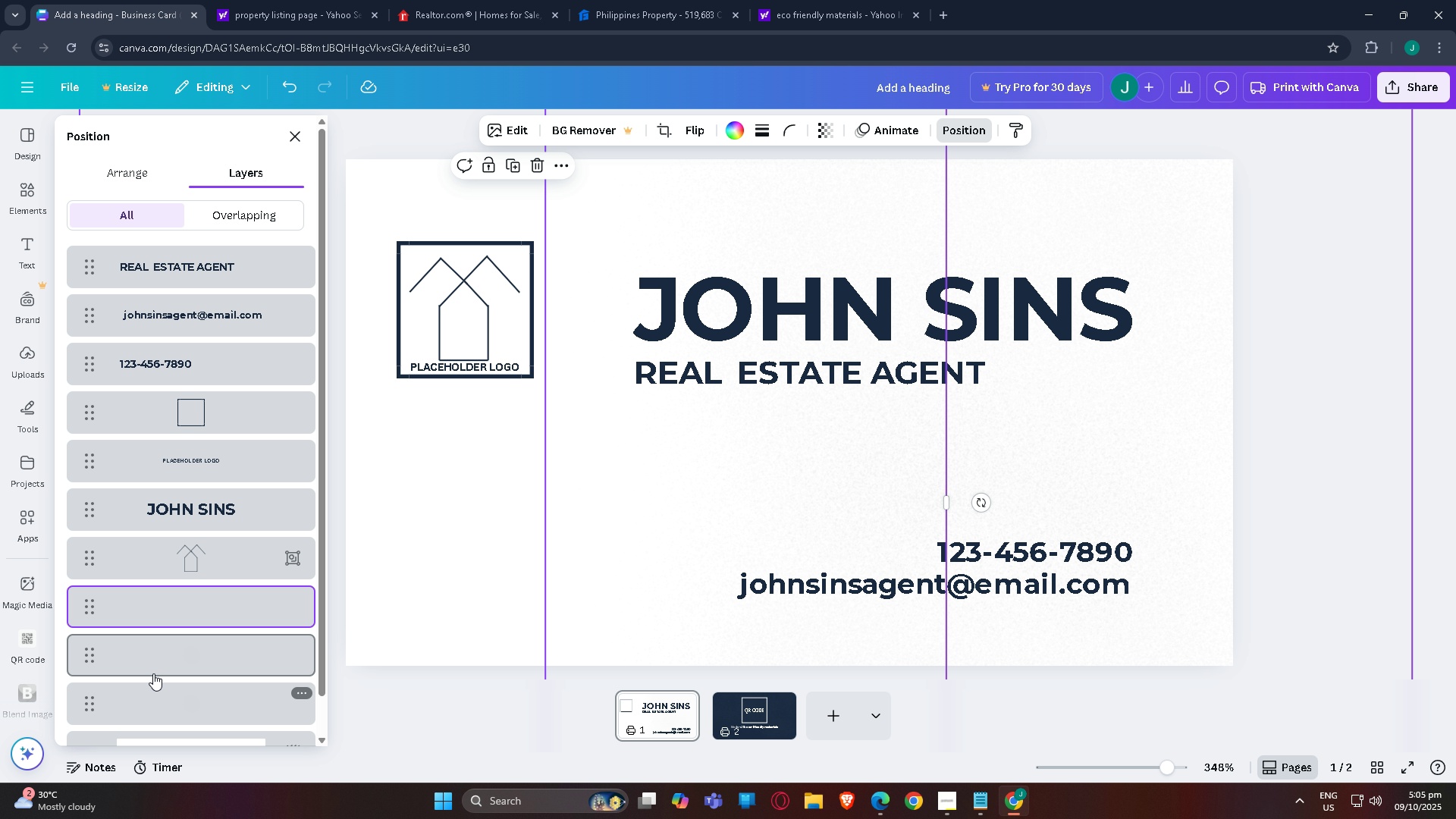 
left_click([153, 673])
 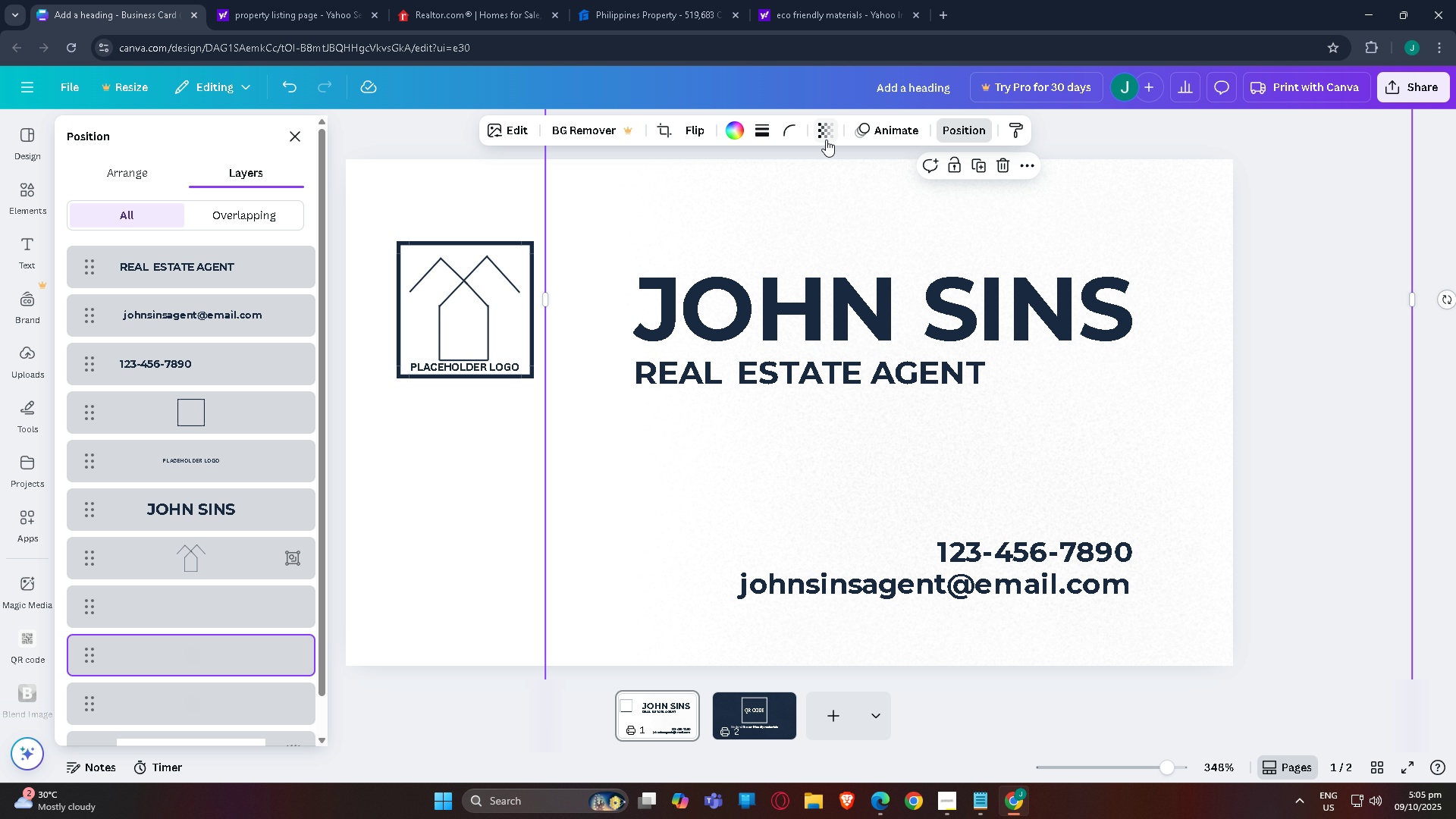 
left_click([826, 140])
 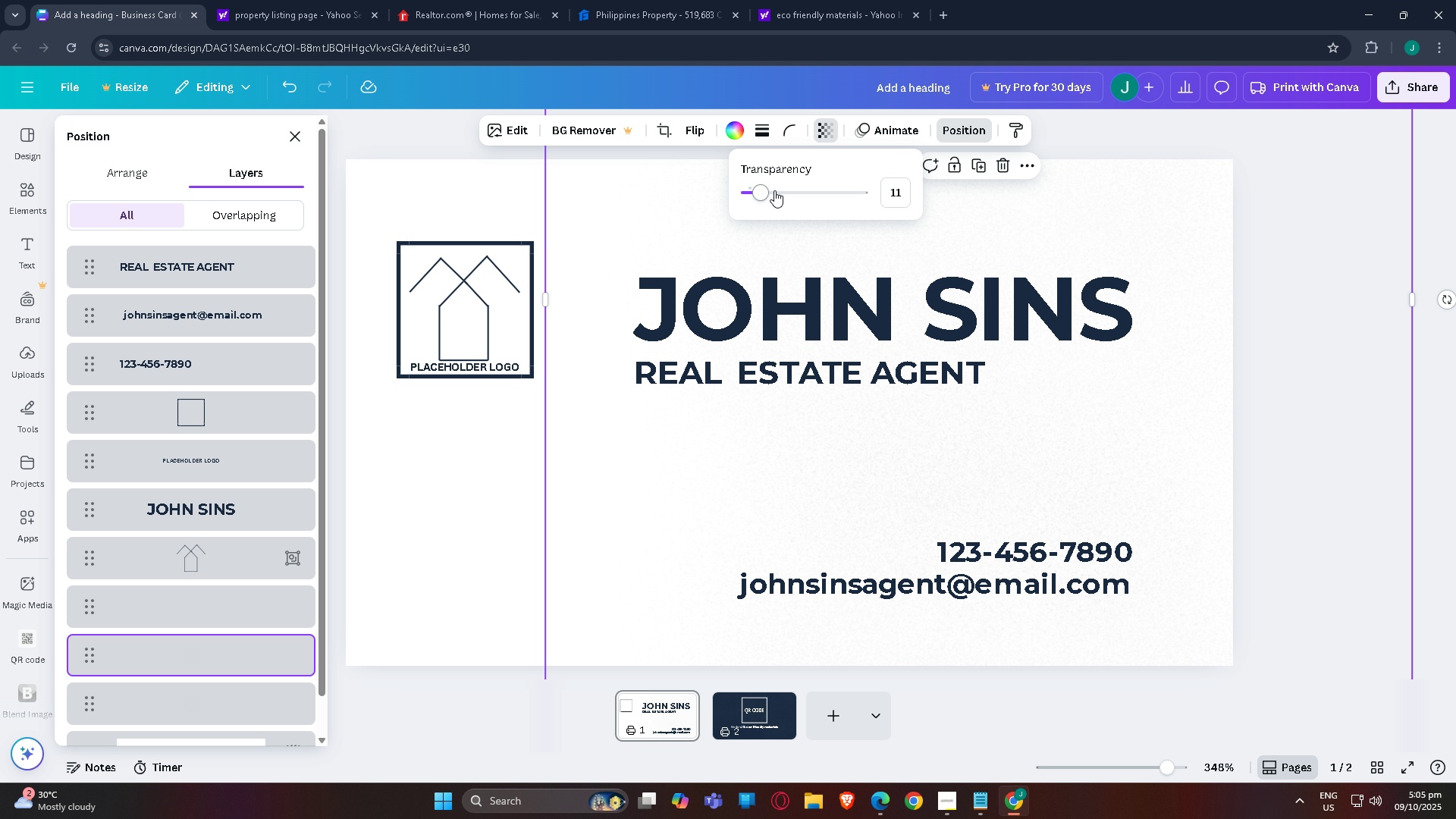 
left_click_drag(start_coordinate=[758, 191], to_coordinate=[753, 193])
 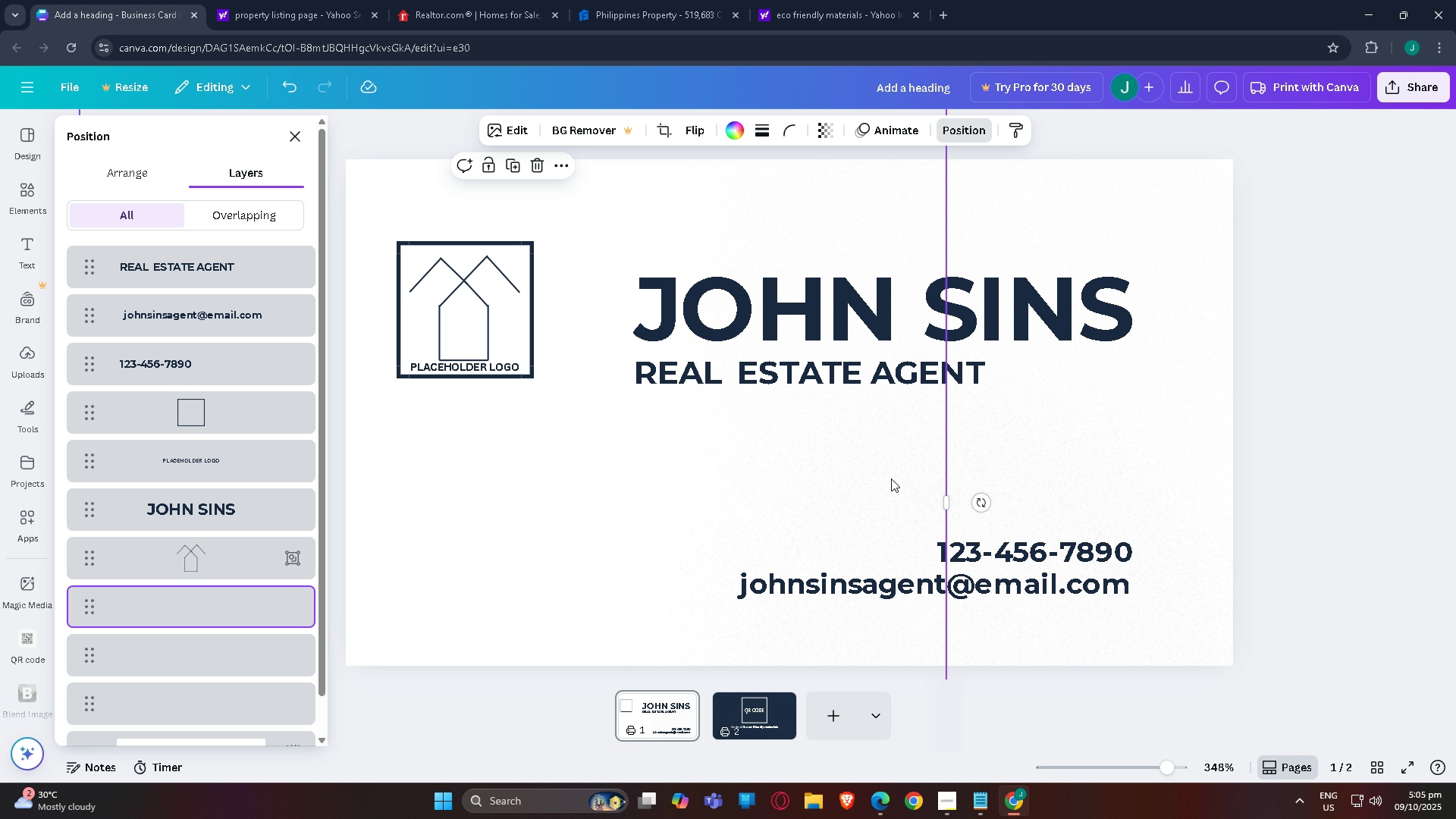 
left_click([823, 491])
 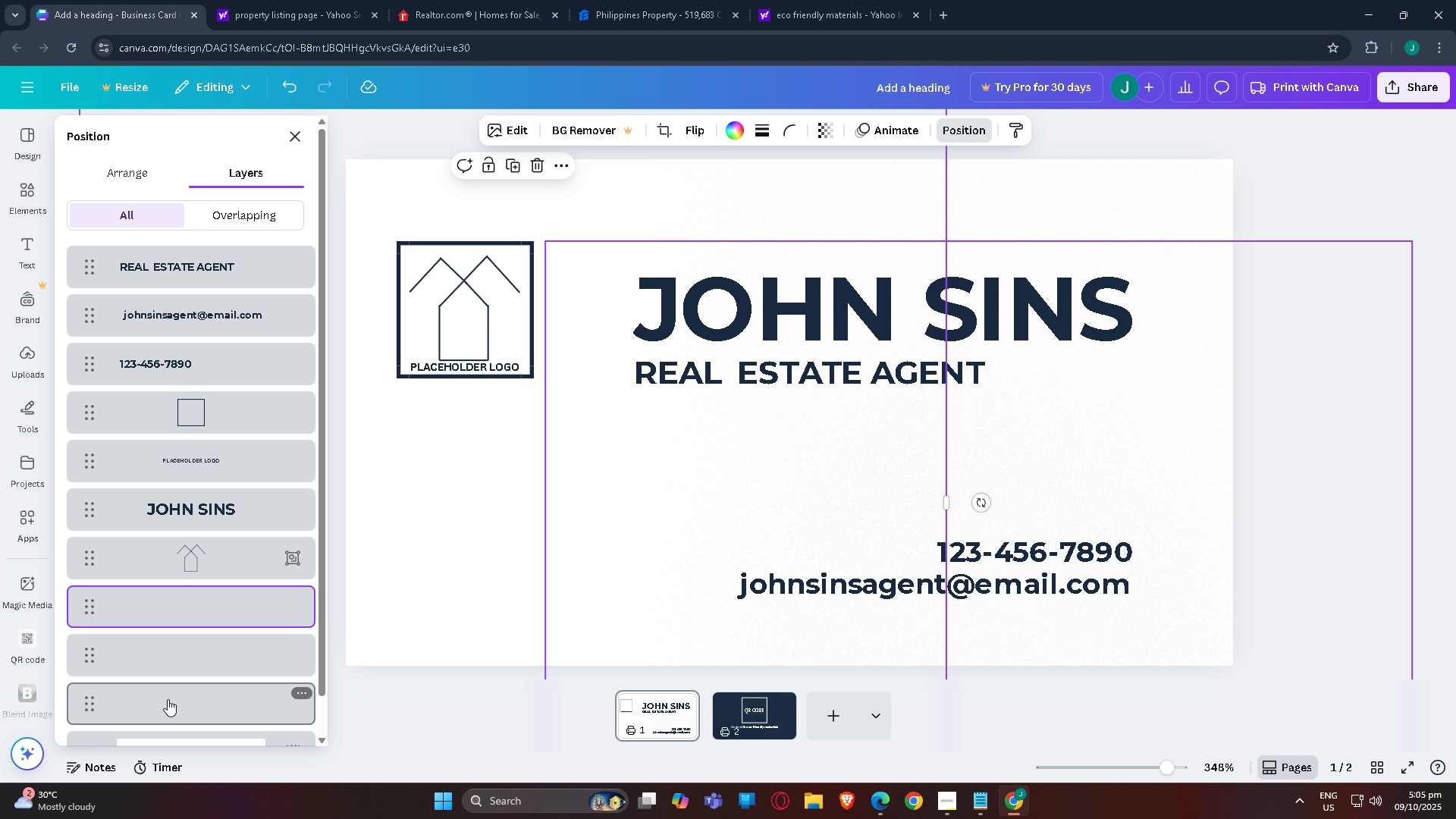 
scroll: coordinate [174, 689], scroll_direction: down, amount: 1.0
 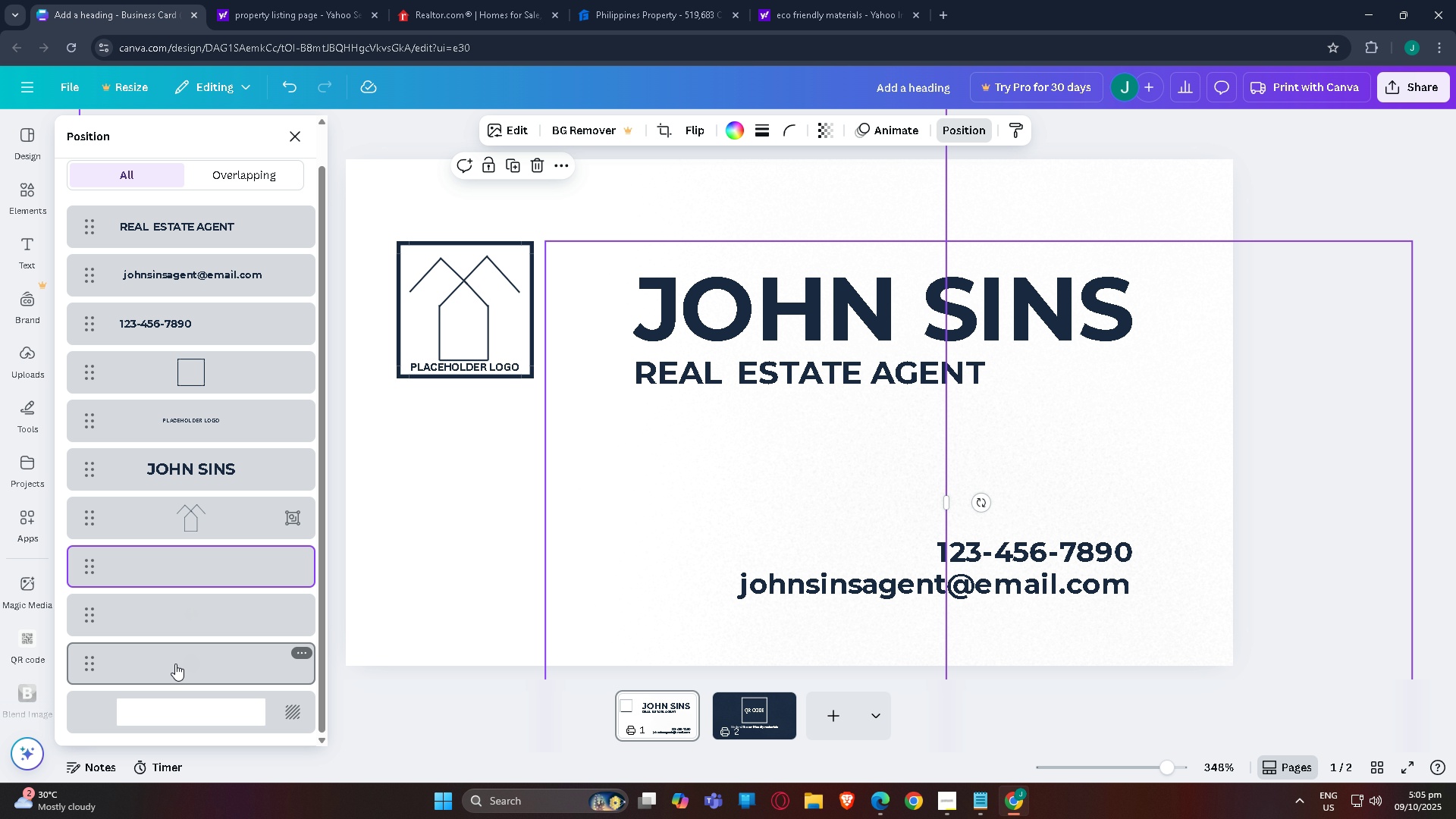 
left_click([175, 664])
 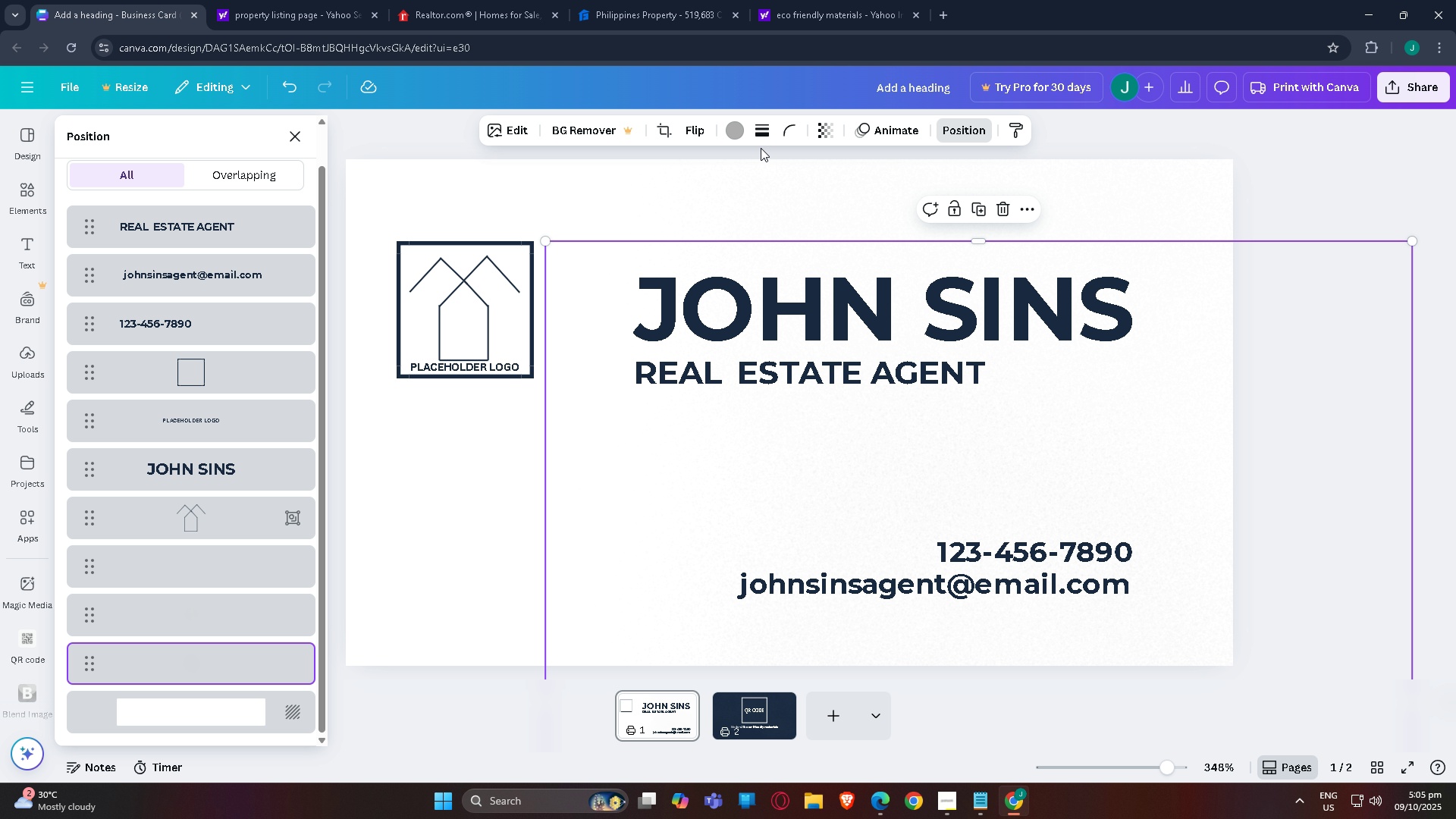 
left_click([724, 123])
 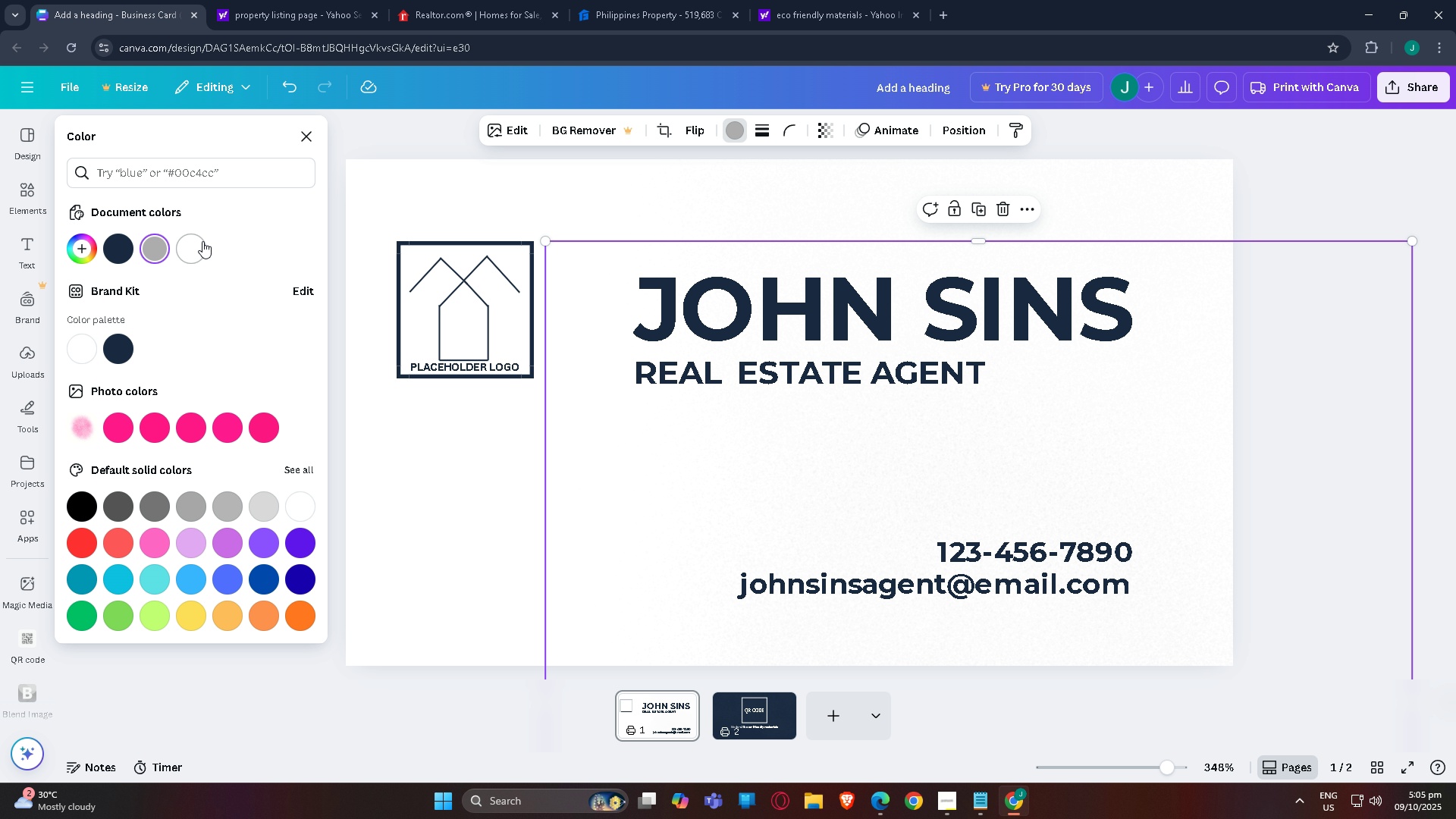 
left_click([201, 241])
 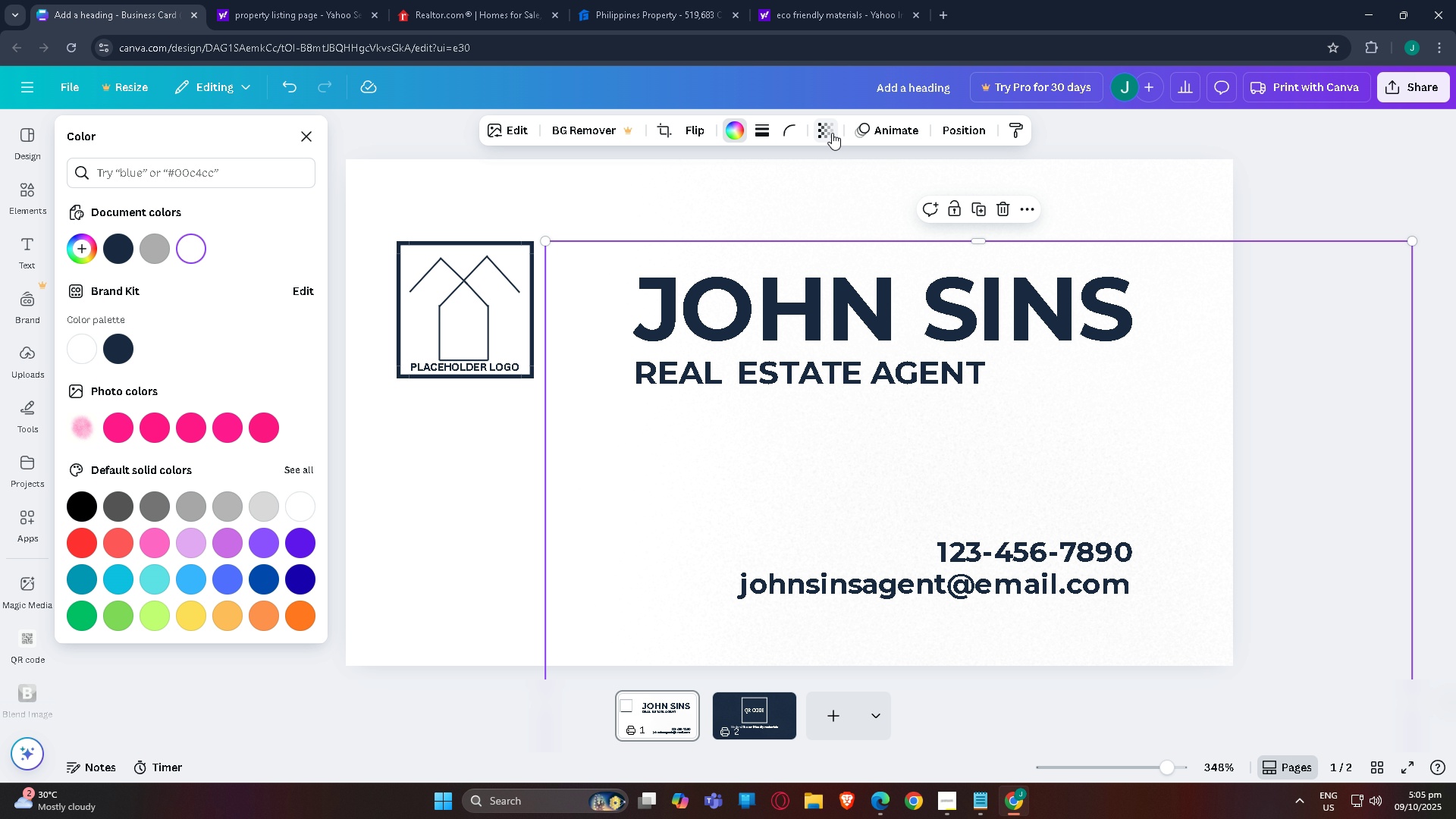 
left_click([832, 133])
 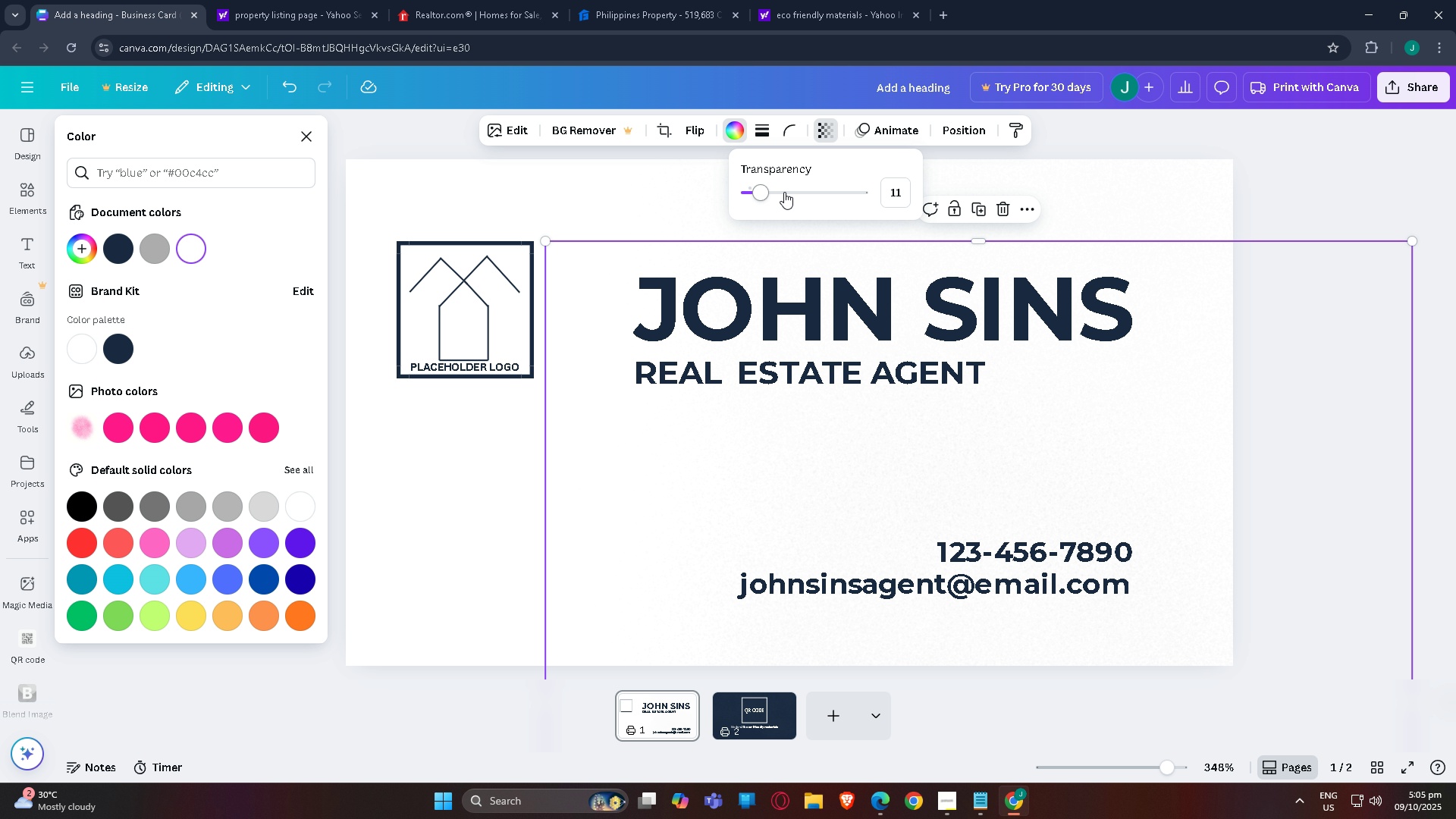 
left_click_drag(start_coordinate=[766, 192], to_coordinate=[752, 192])
 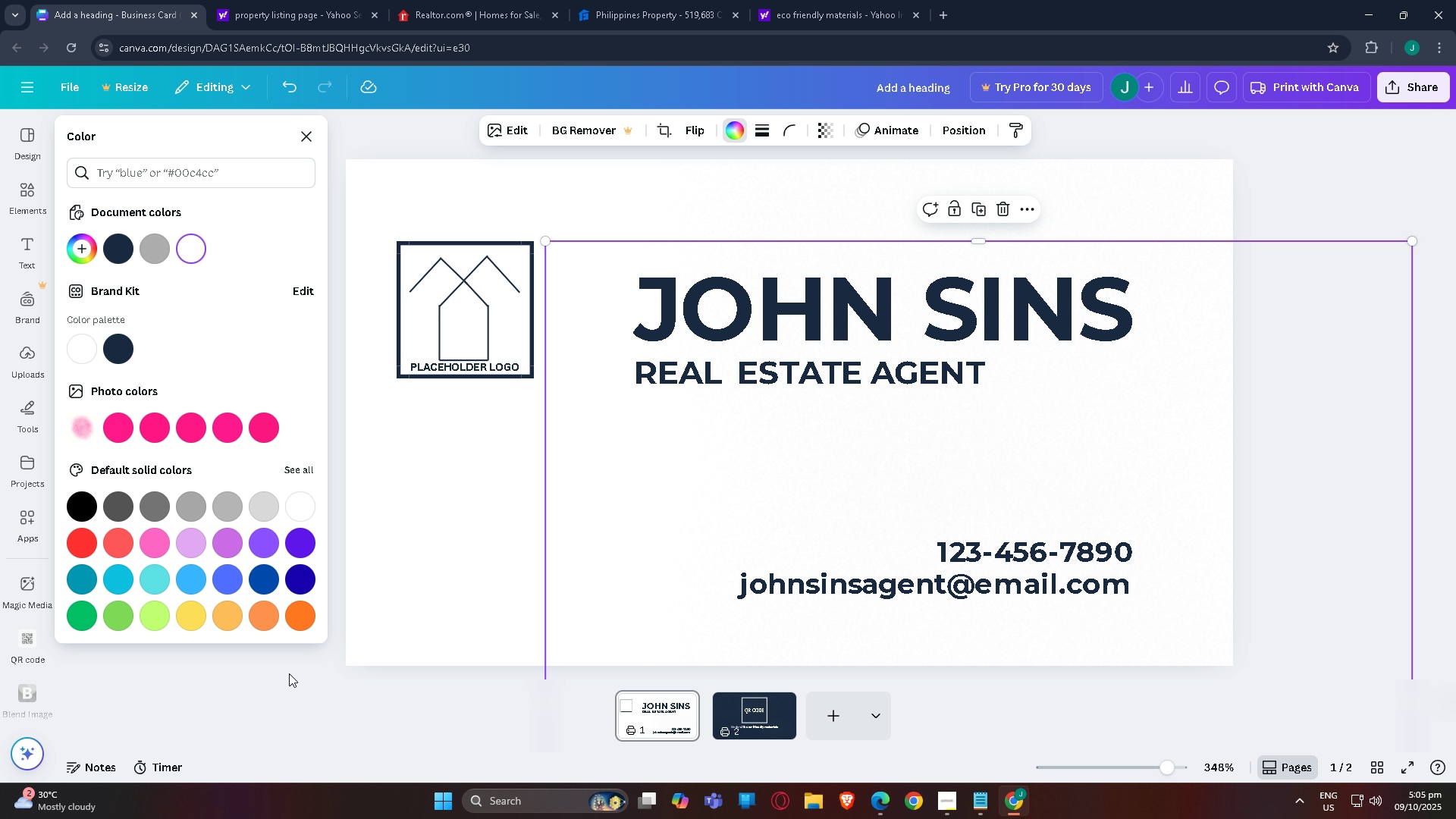 
double_click([293, 681])
 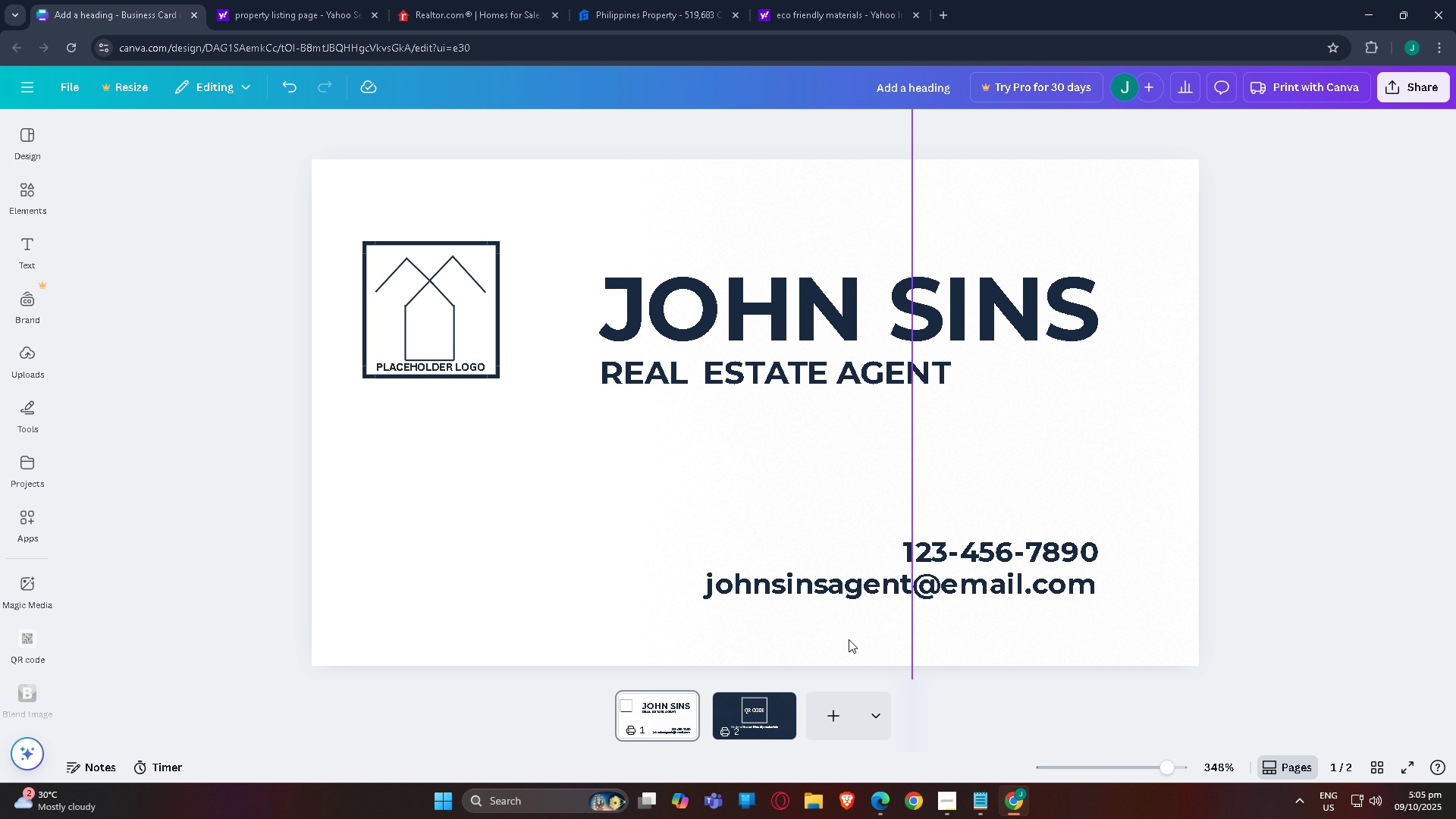 
left_click([1414, 441])
 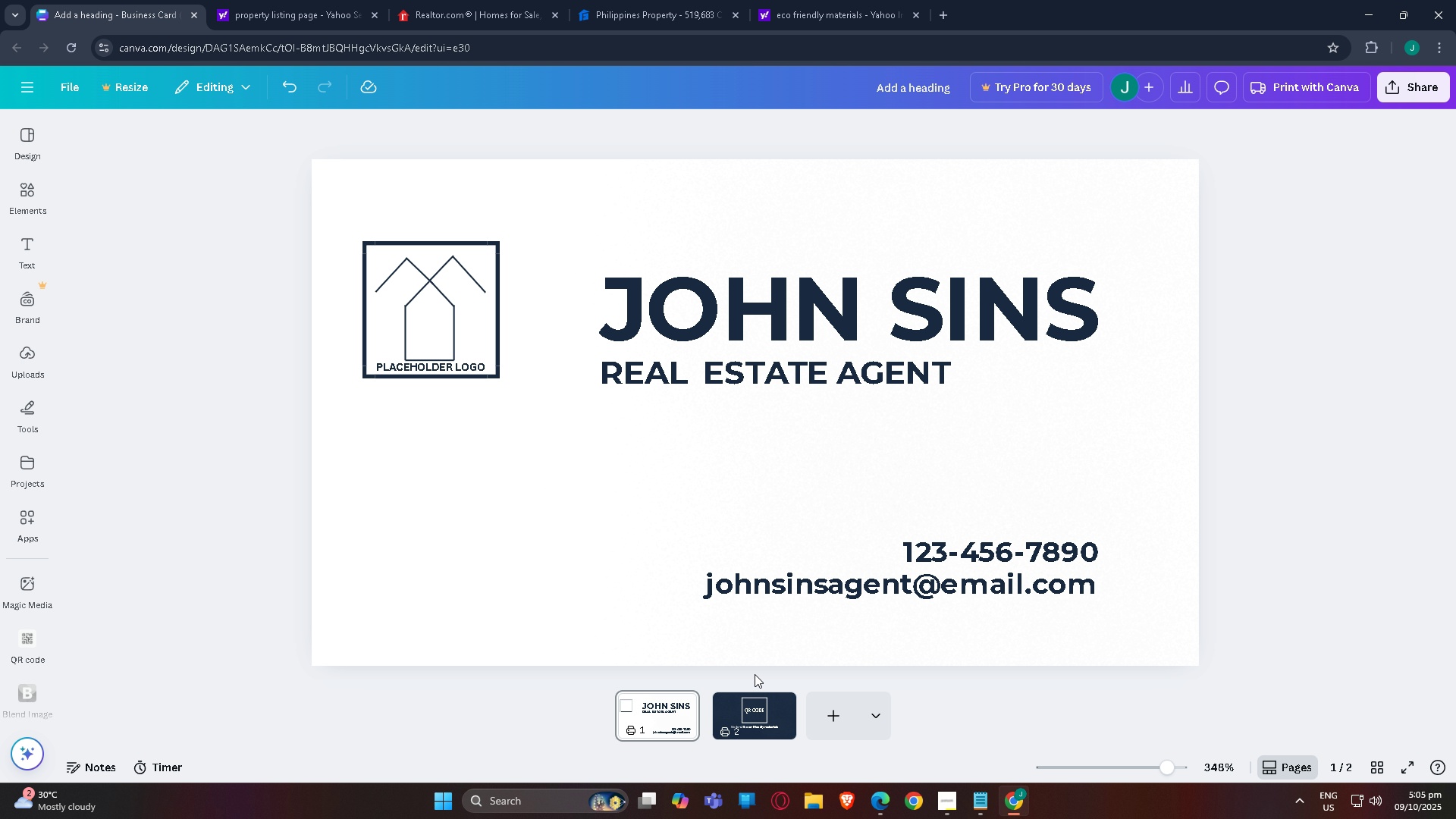 
left_click([764, 715])
 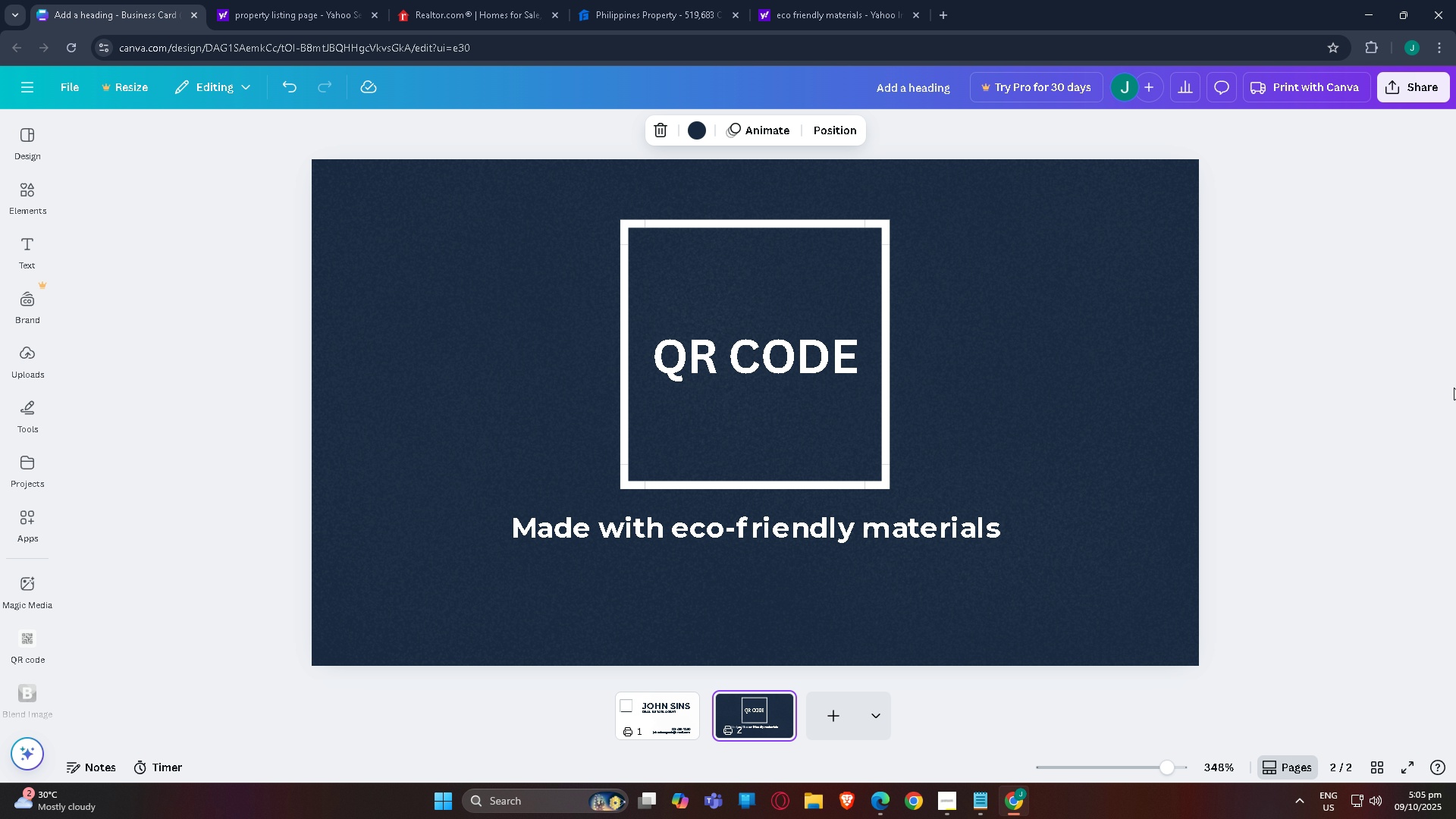 
wait(11.89)
 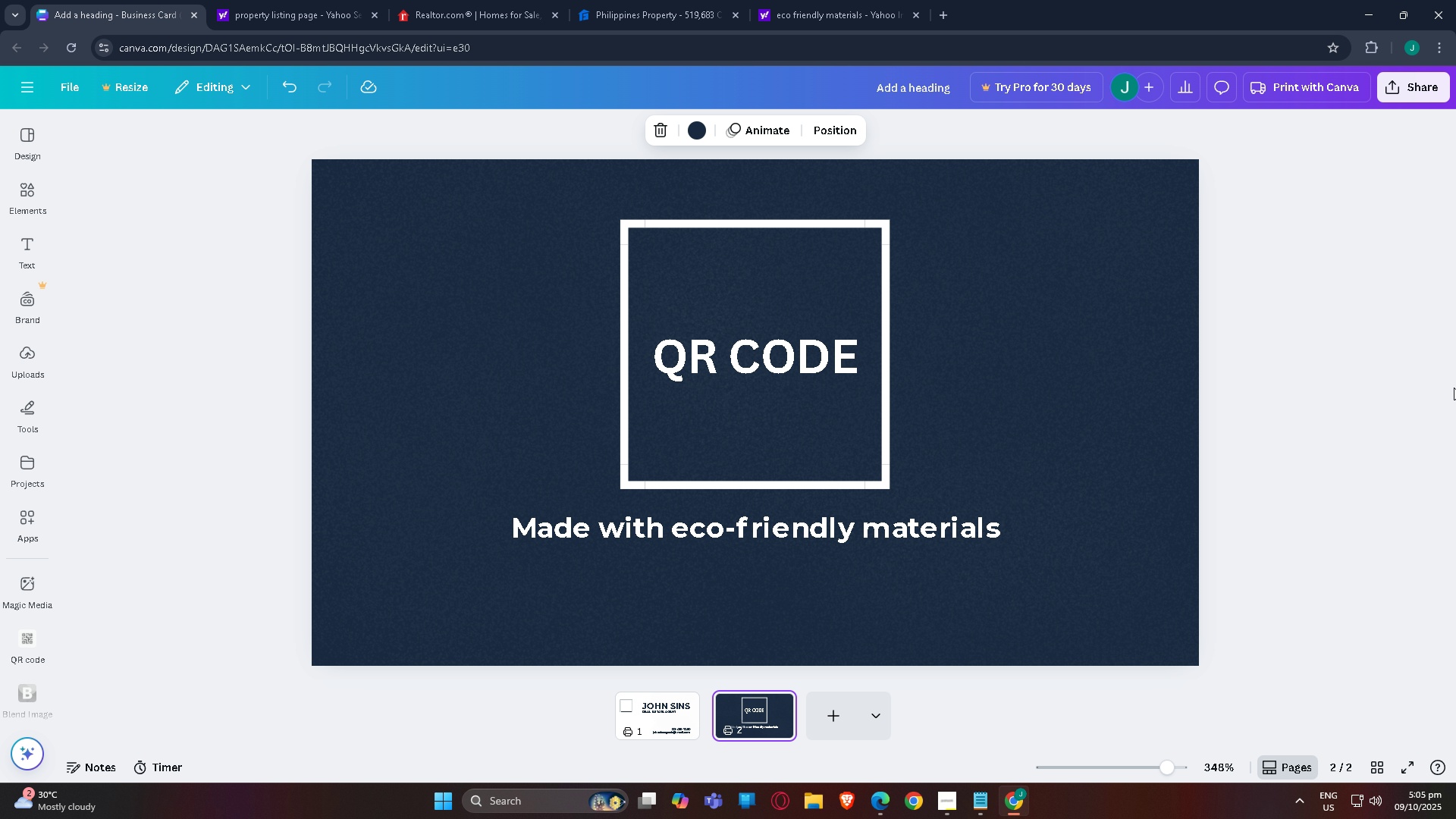 
double_click([890, 535])
 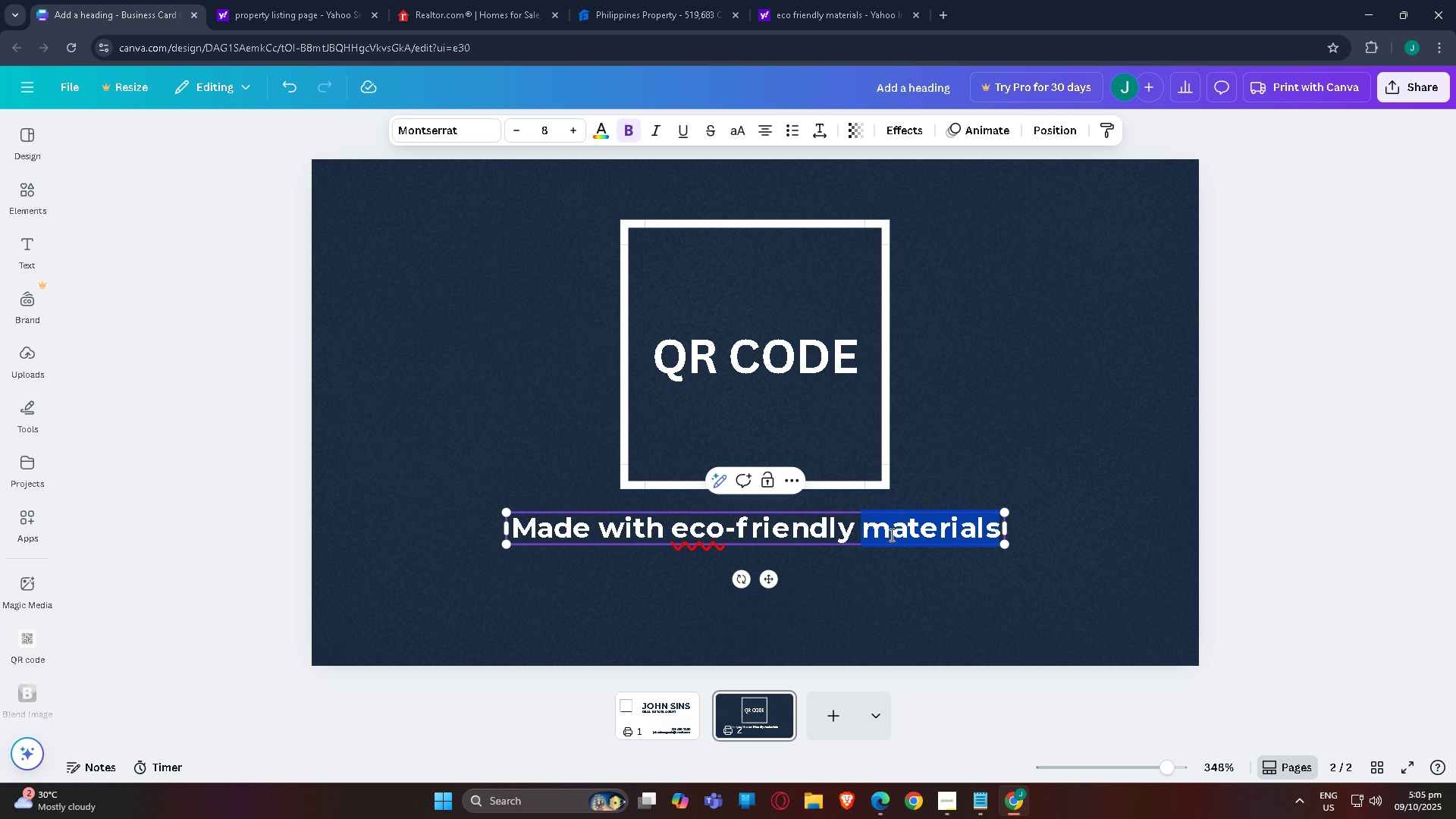 
double_click([890, 535])
 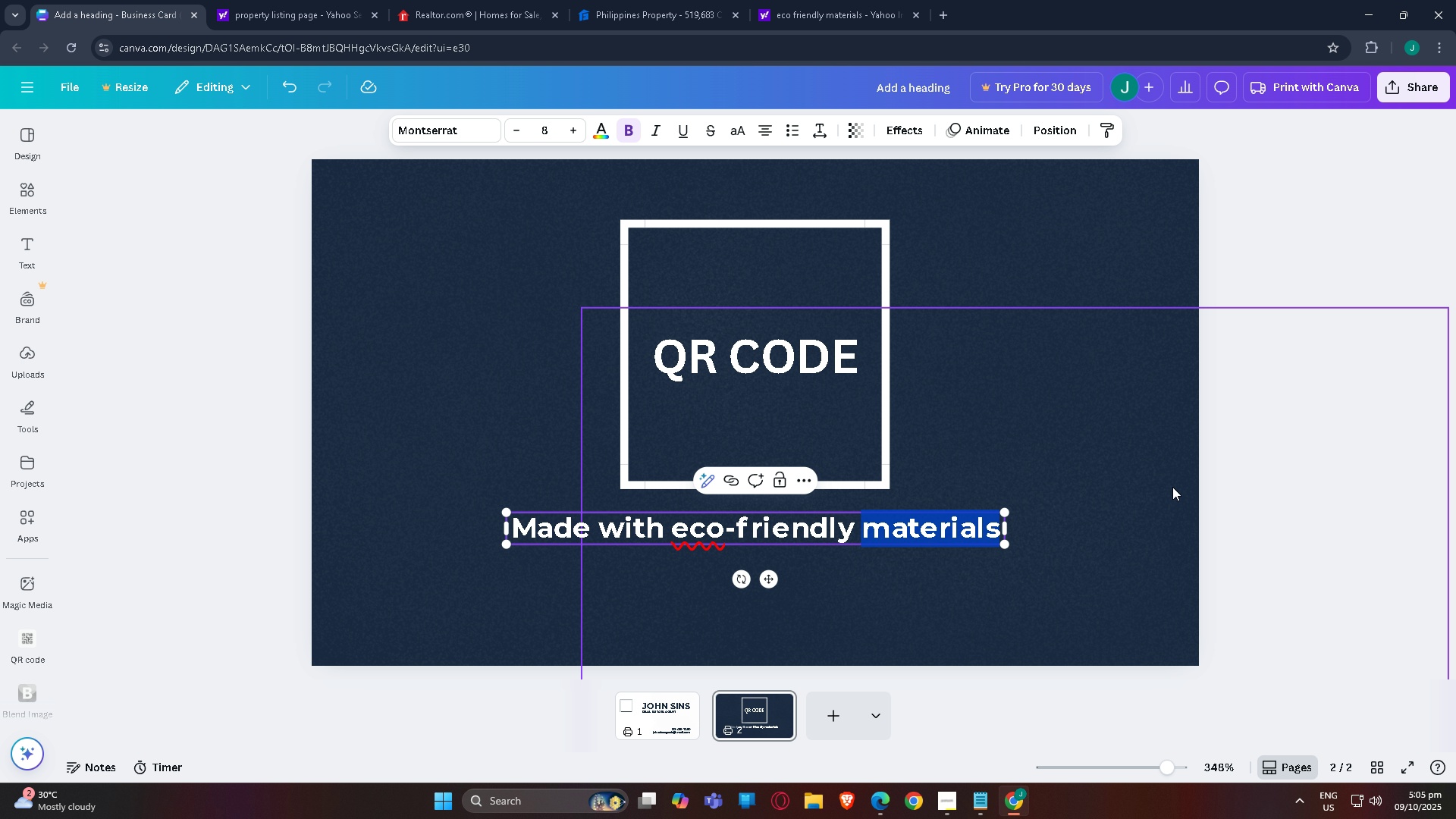 
left_click([1225, 481])
 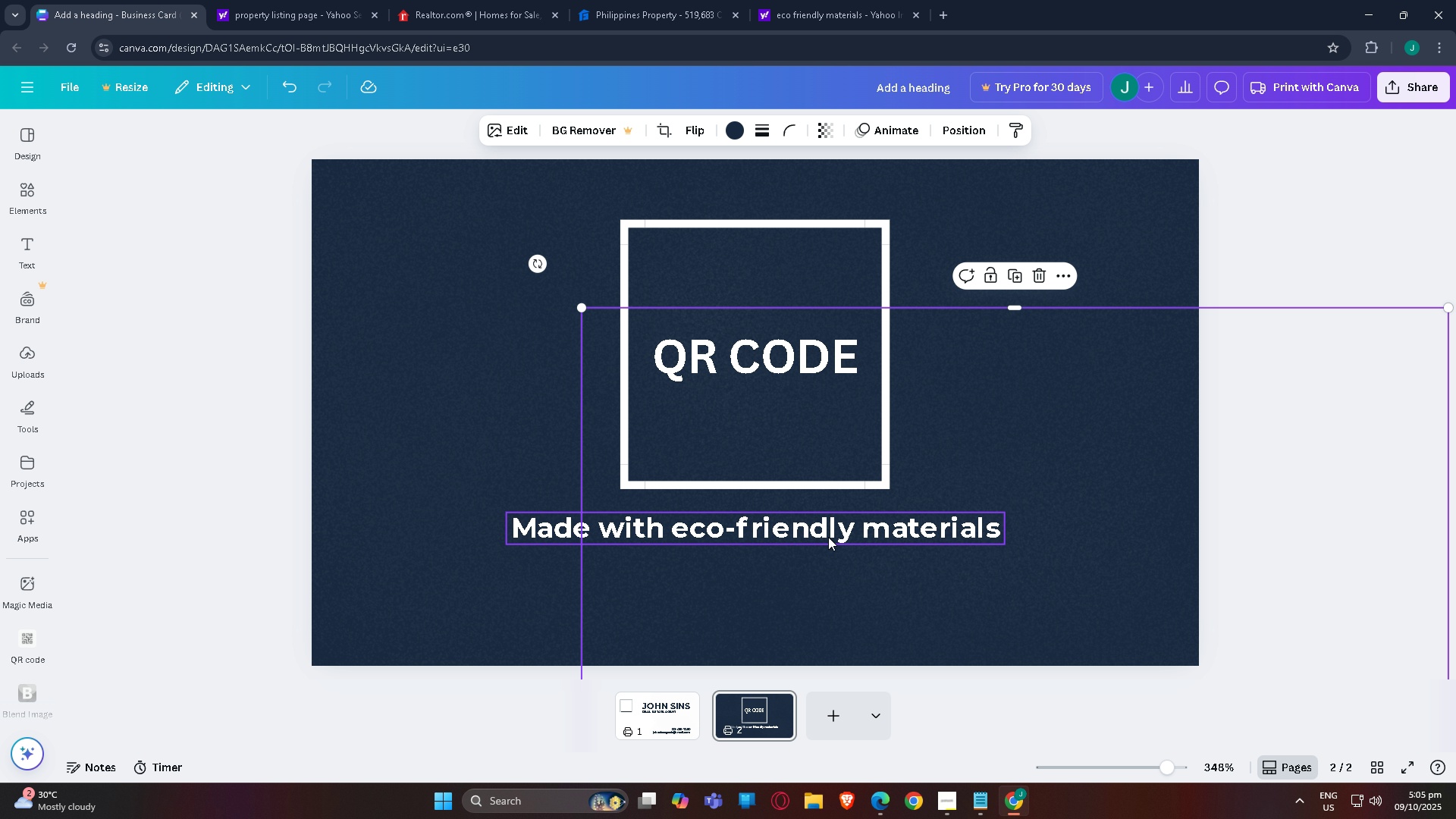 
double_click([828, 534])
 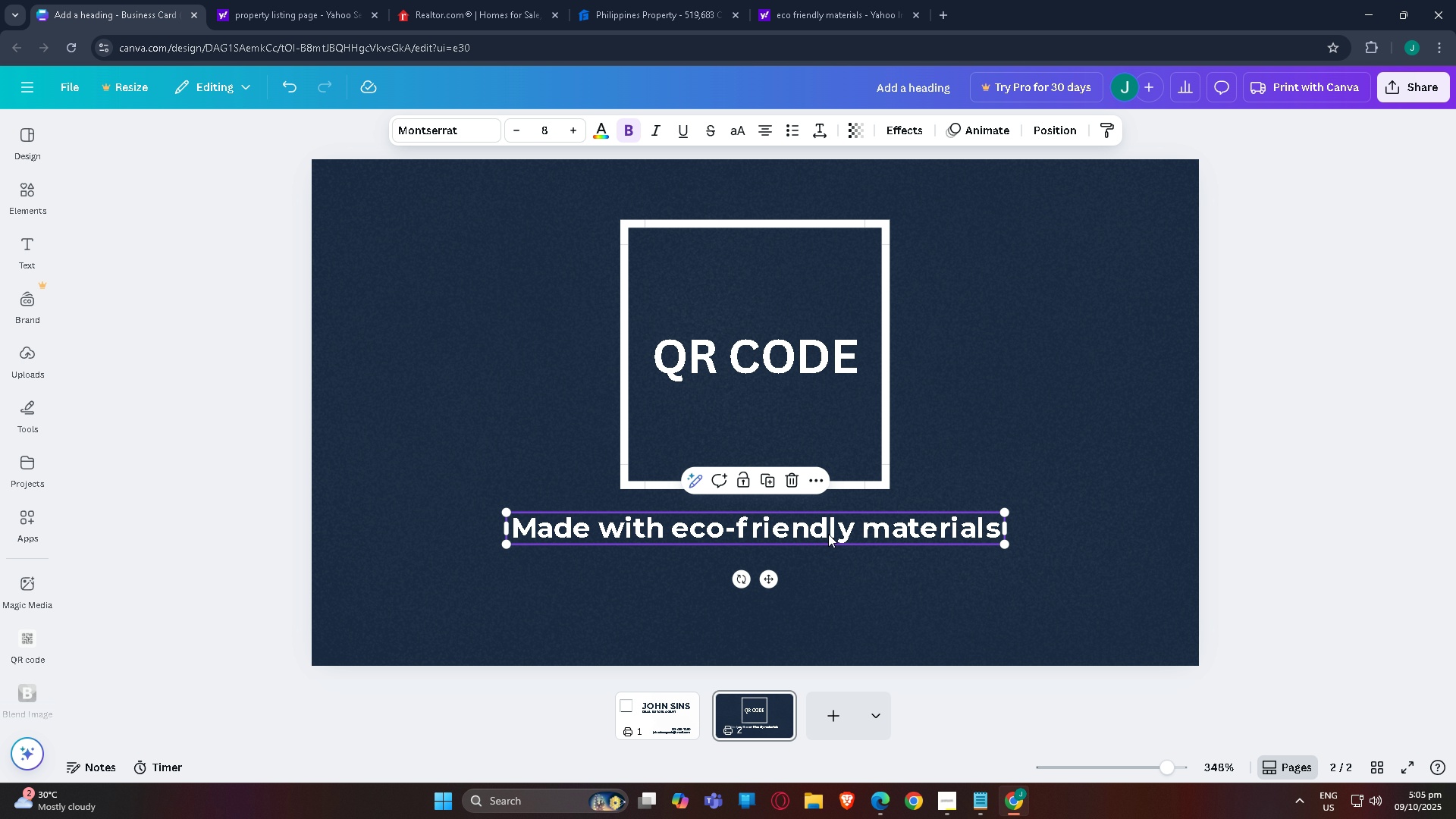 
key(Control+C)
 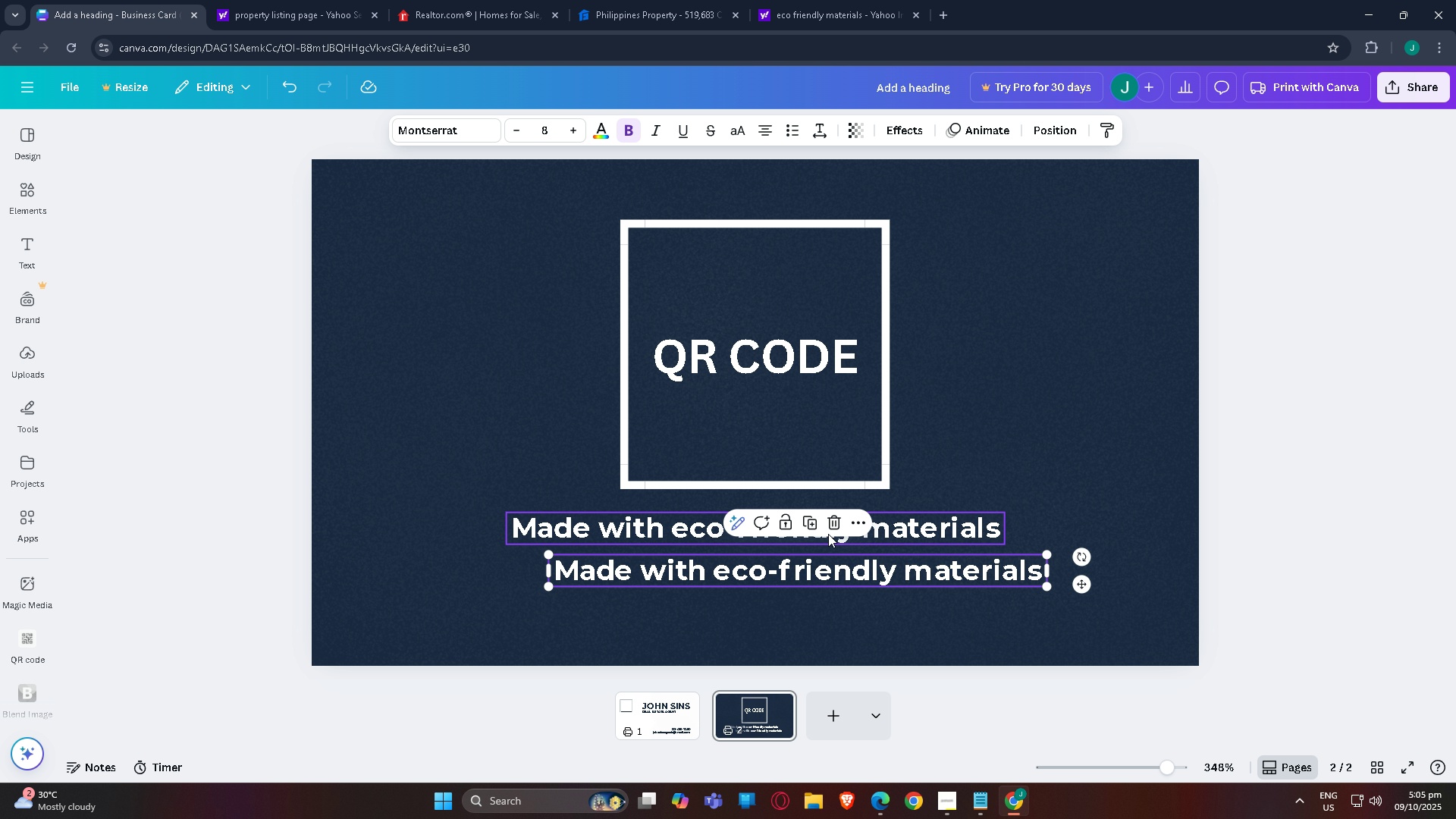 
key(Control+V)
 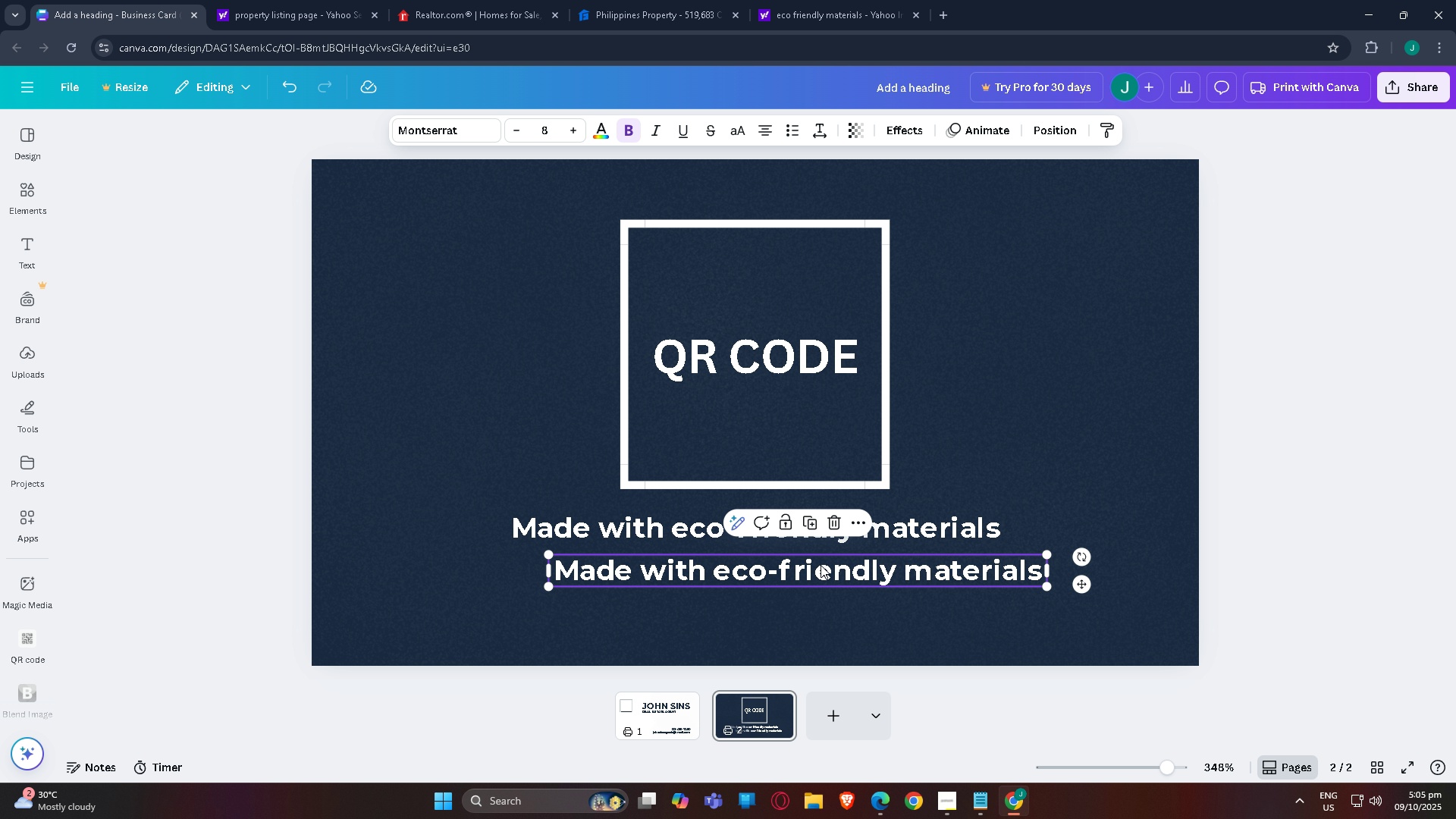 
left_click_drag(start_coordinate=[817, 570], to_coordinate=[777, 568])
 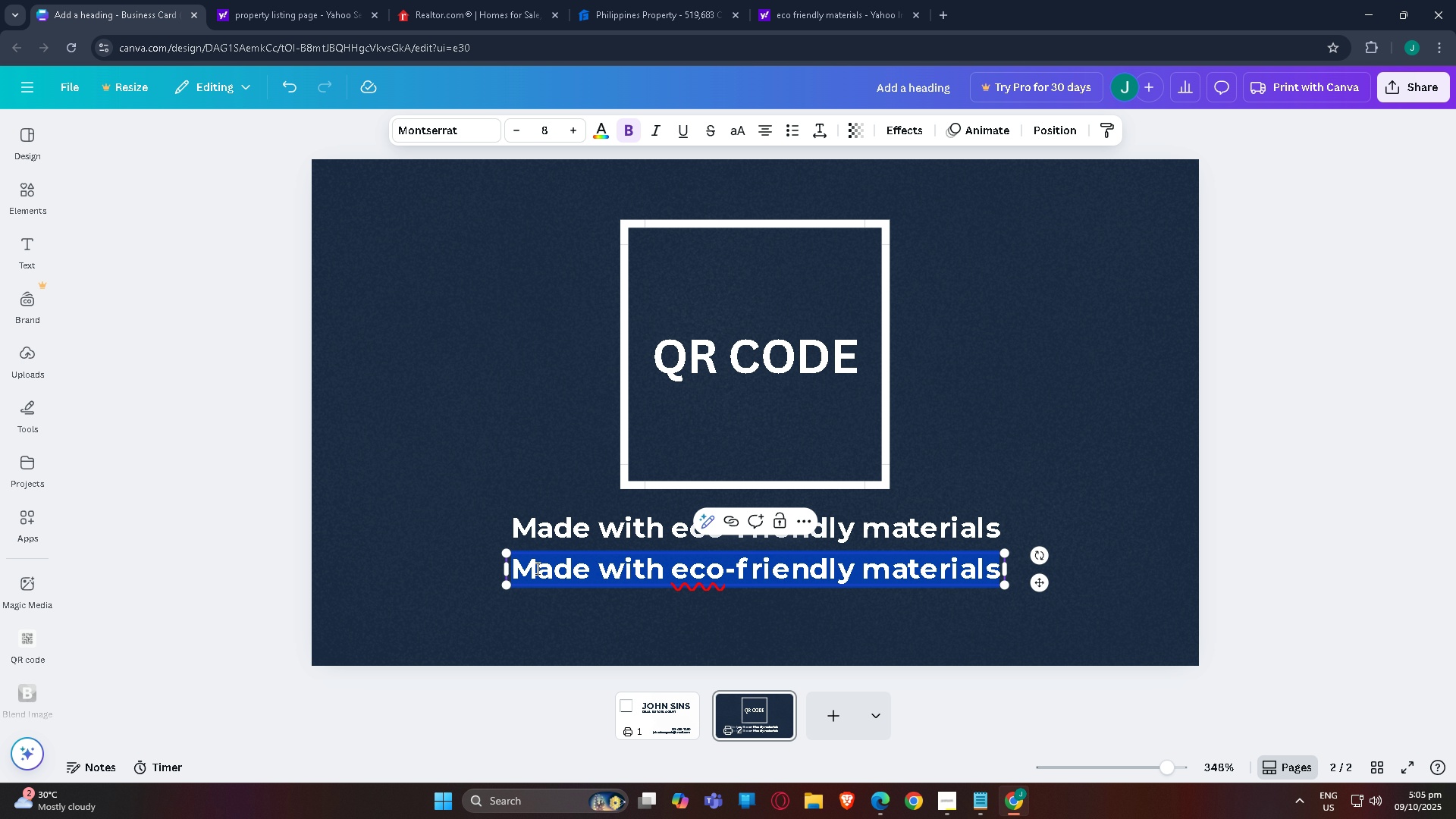 
double_click([536, 568])
 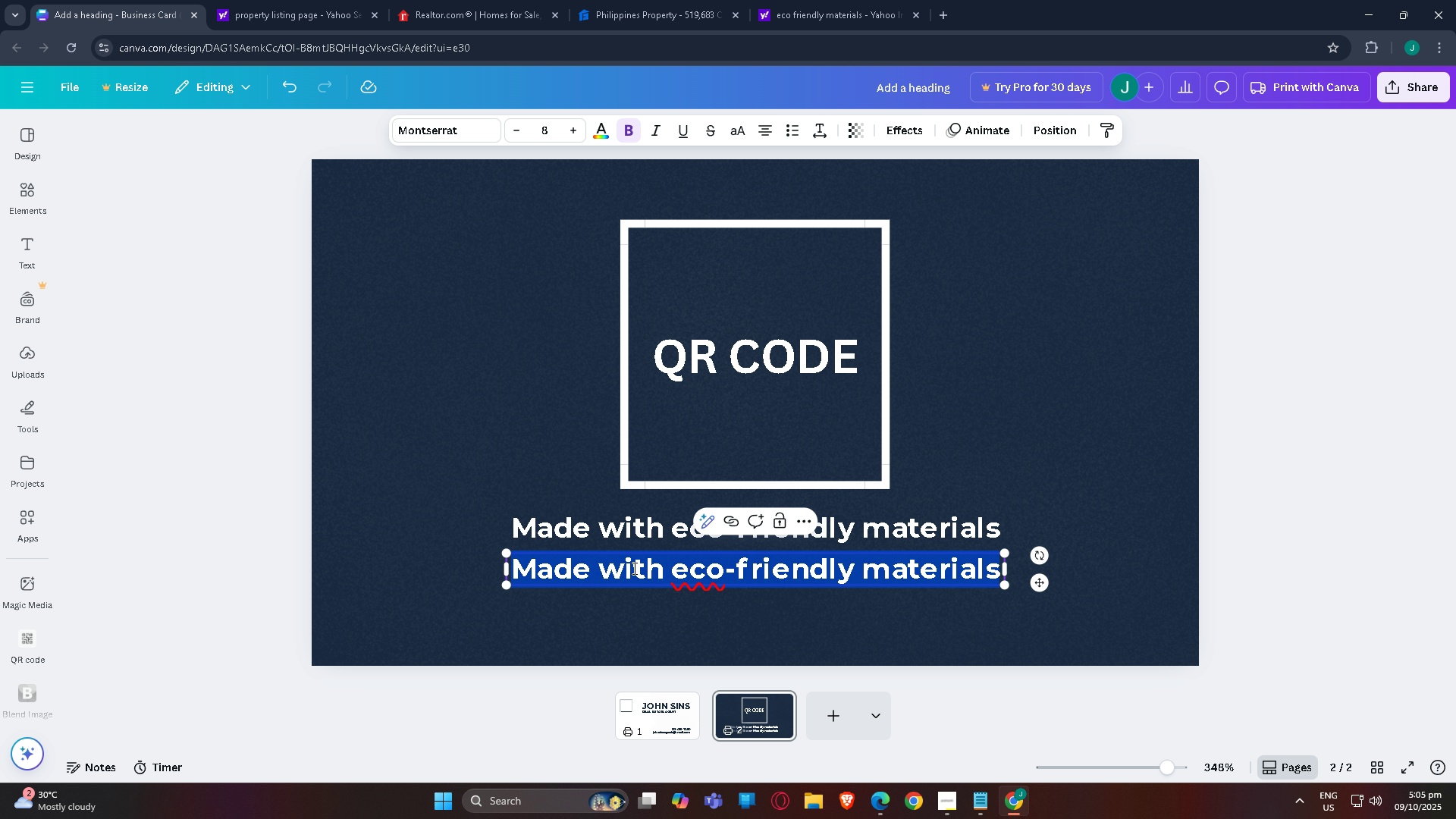 
left_click([650, 569])
 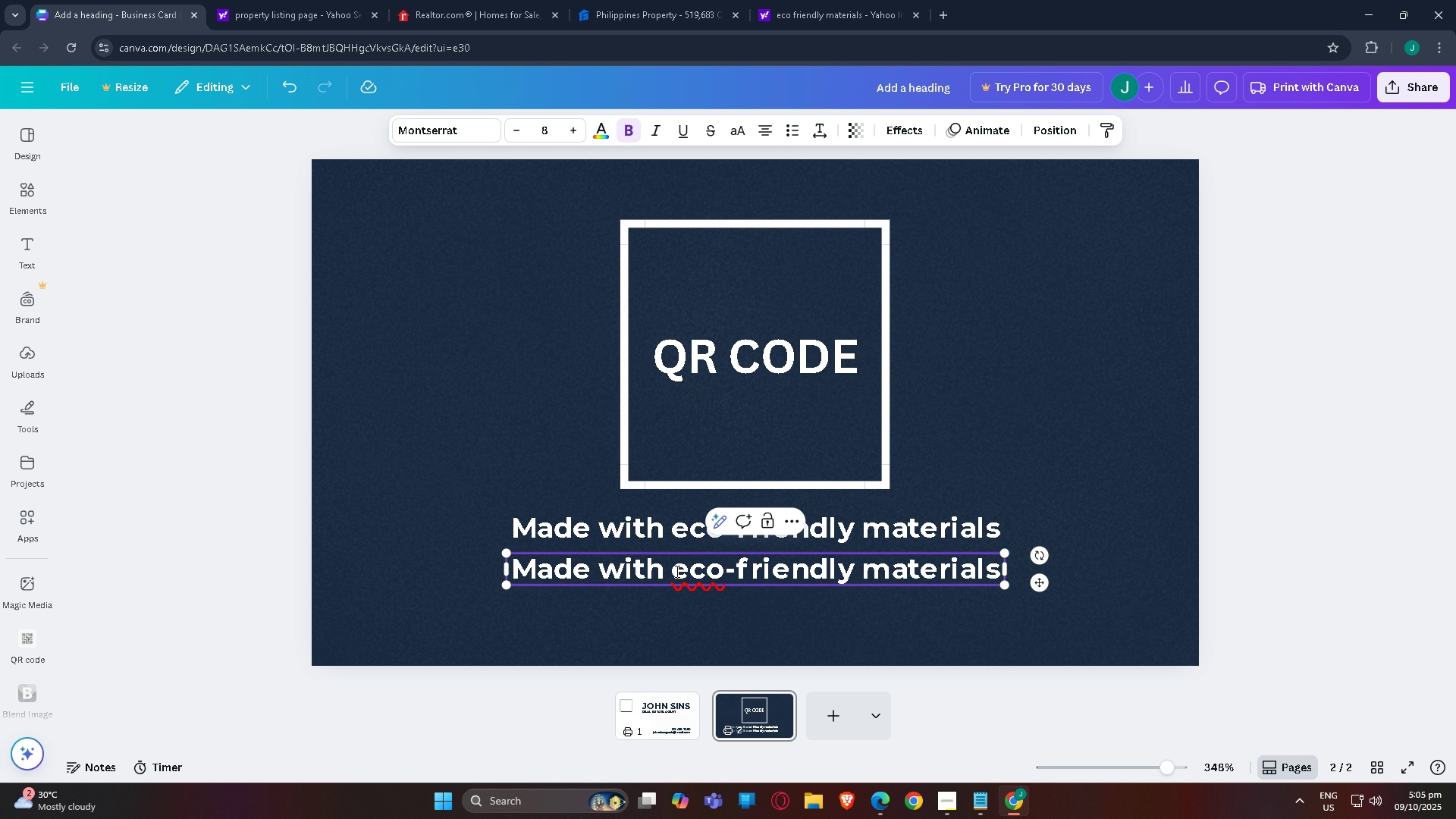 
left_click_drag(start_coordinate=[671, 569], to_coordinate=[494, 568])
 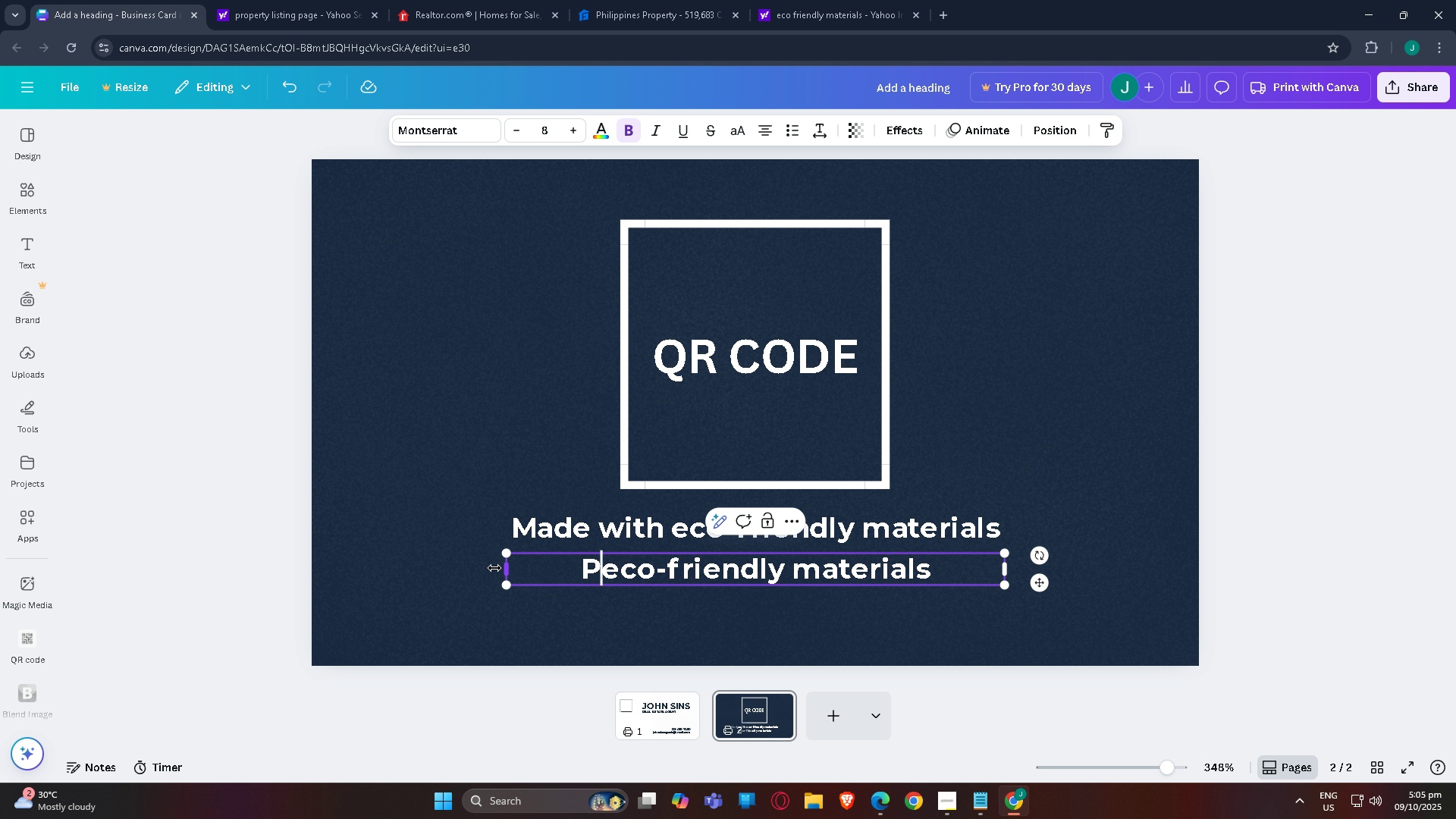 
type(Printed on  )
key(Backspace)
 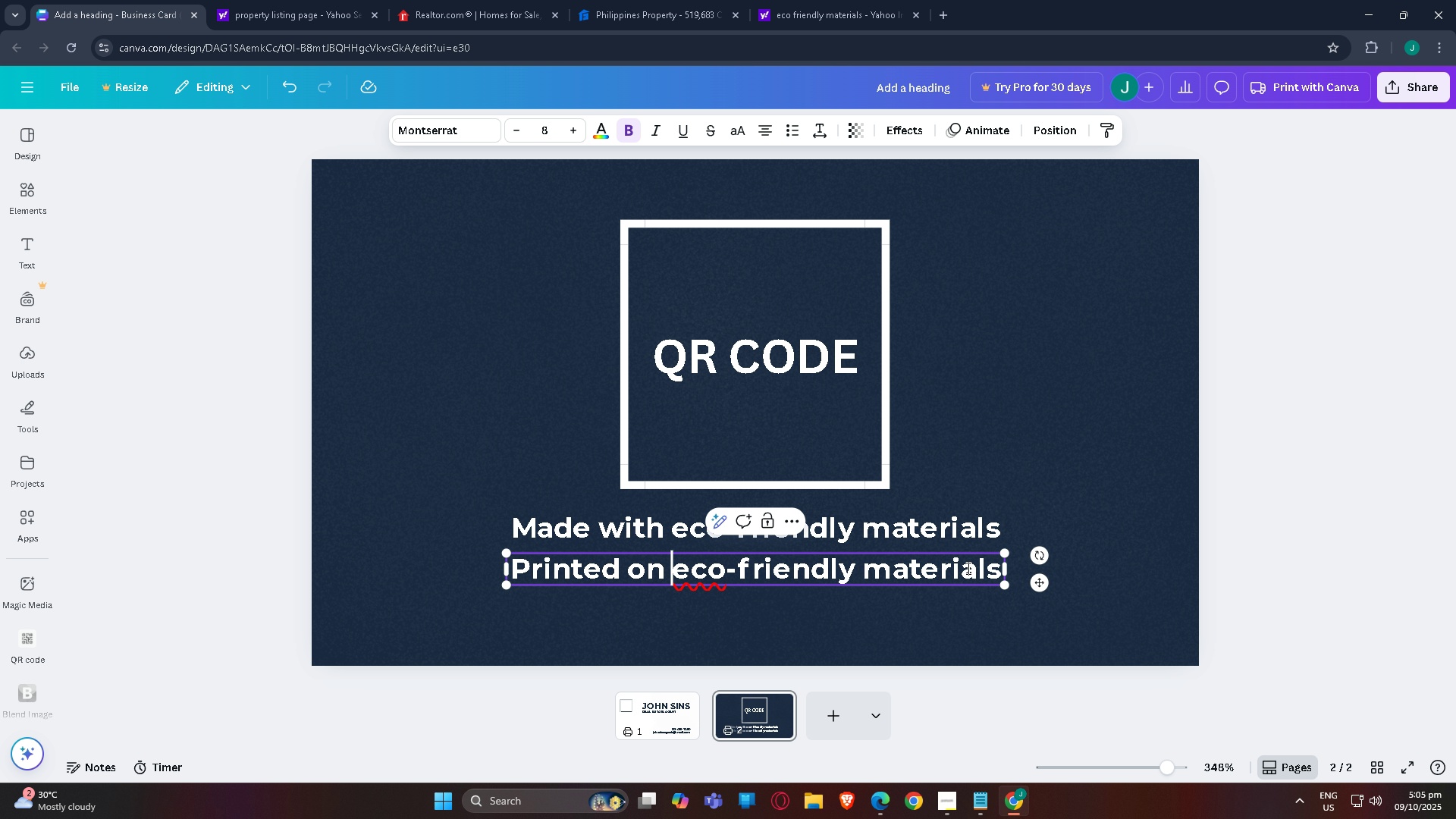 
wait(5.83)
 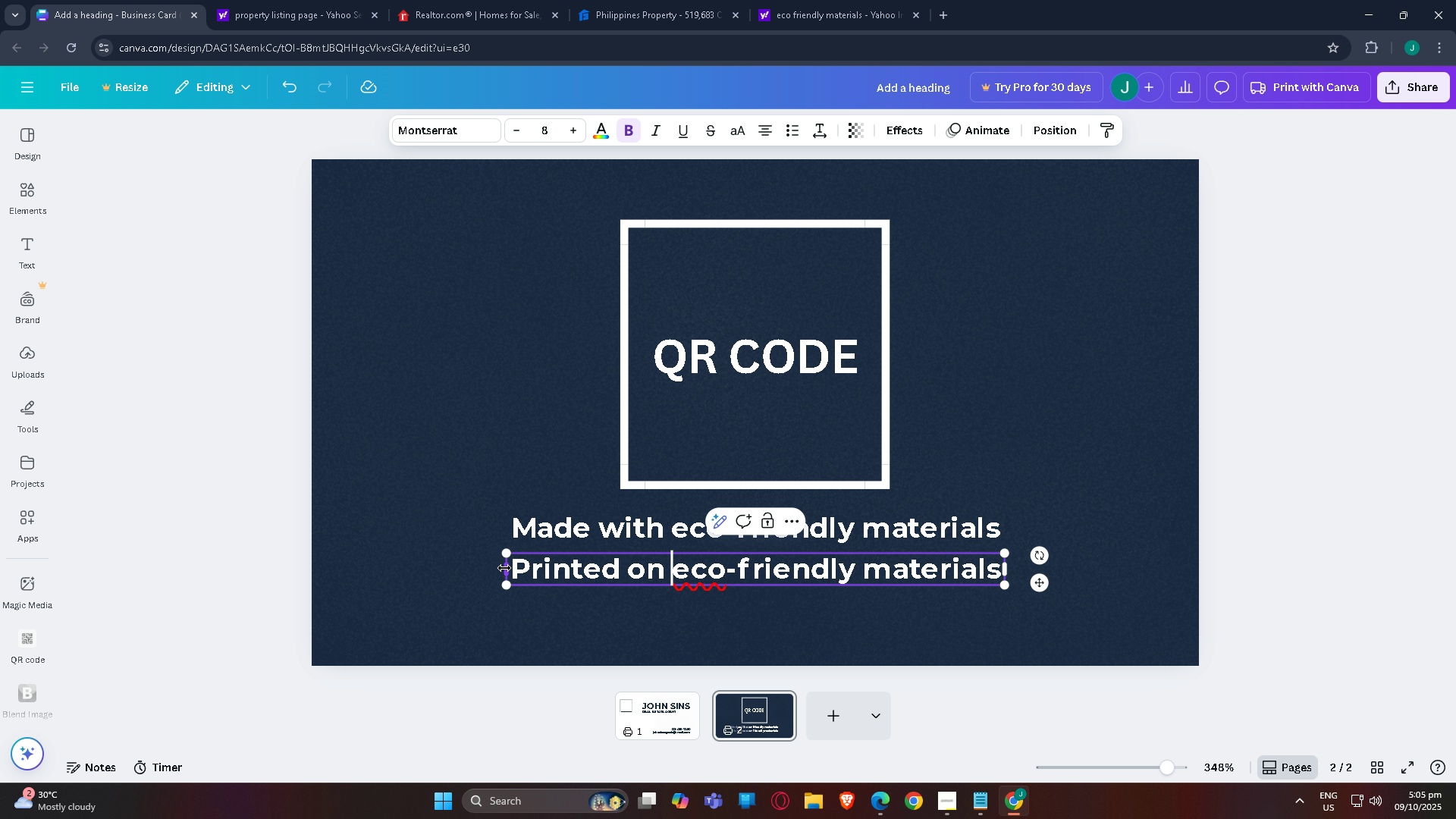 
double_click([963, 562])
 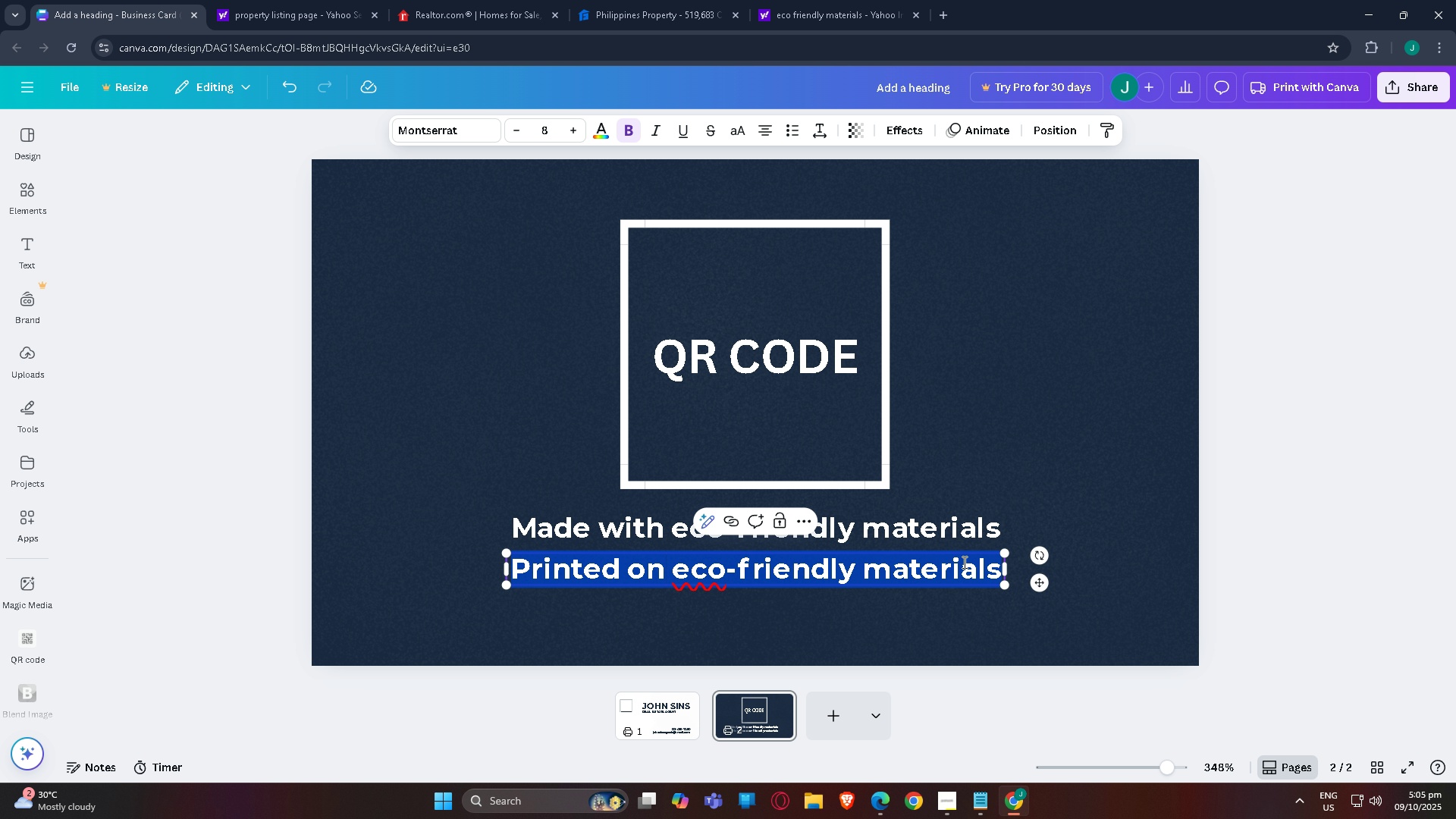 
triple_click([963, 562])
 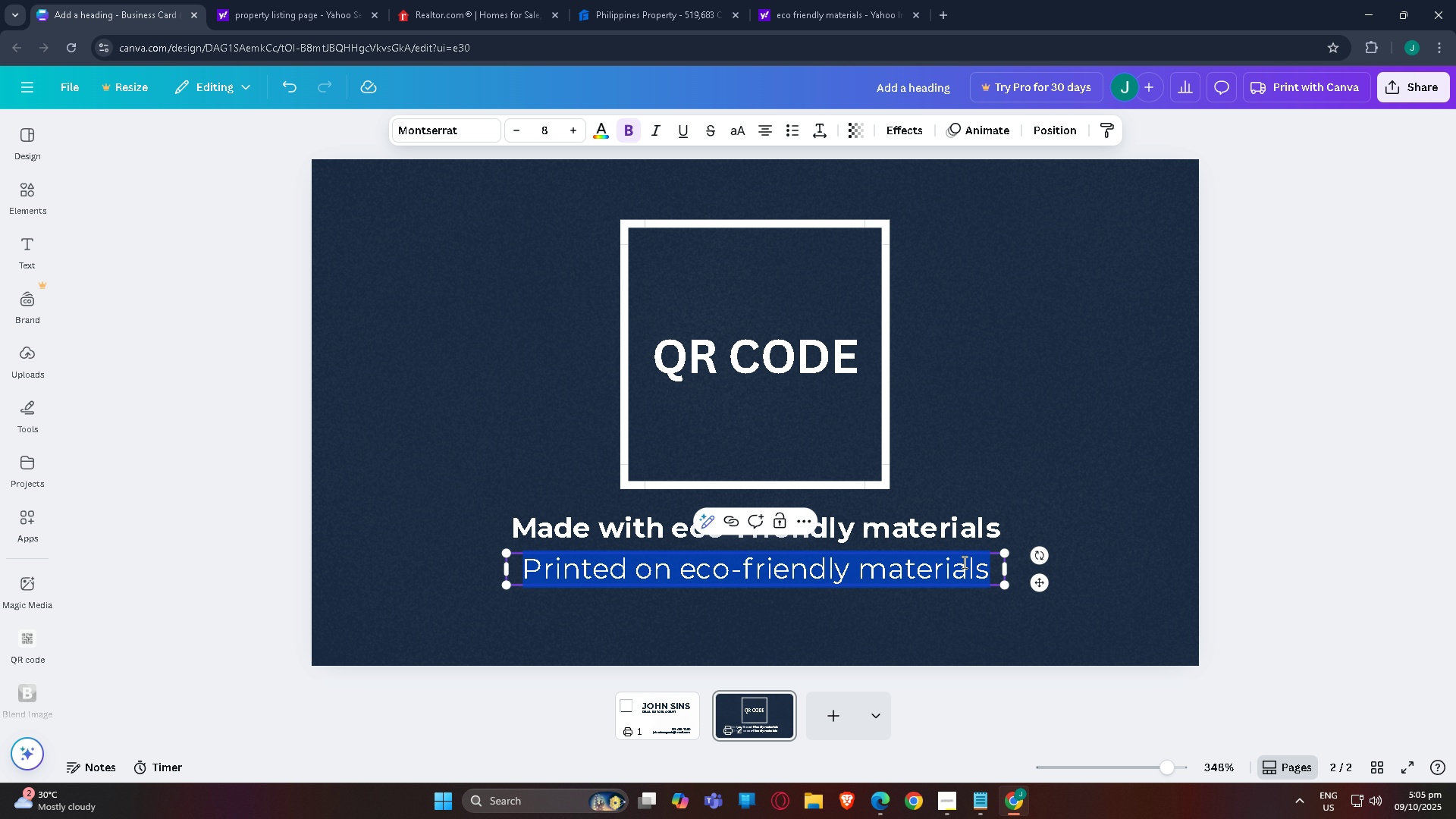 
key(Control+B)
 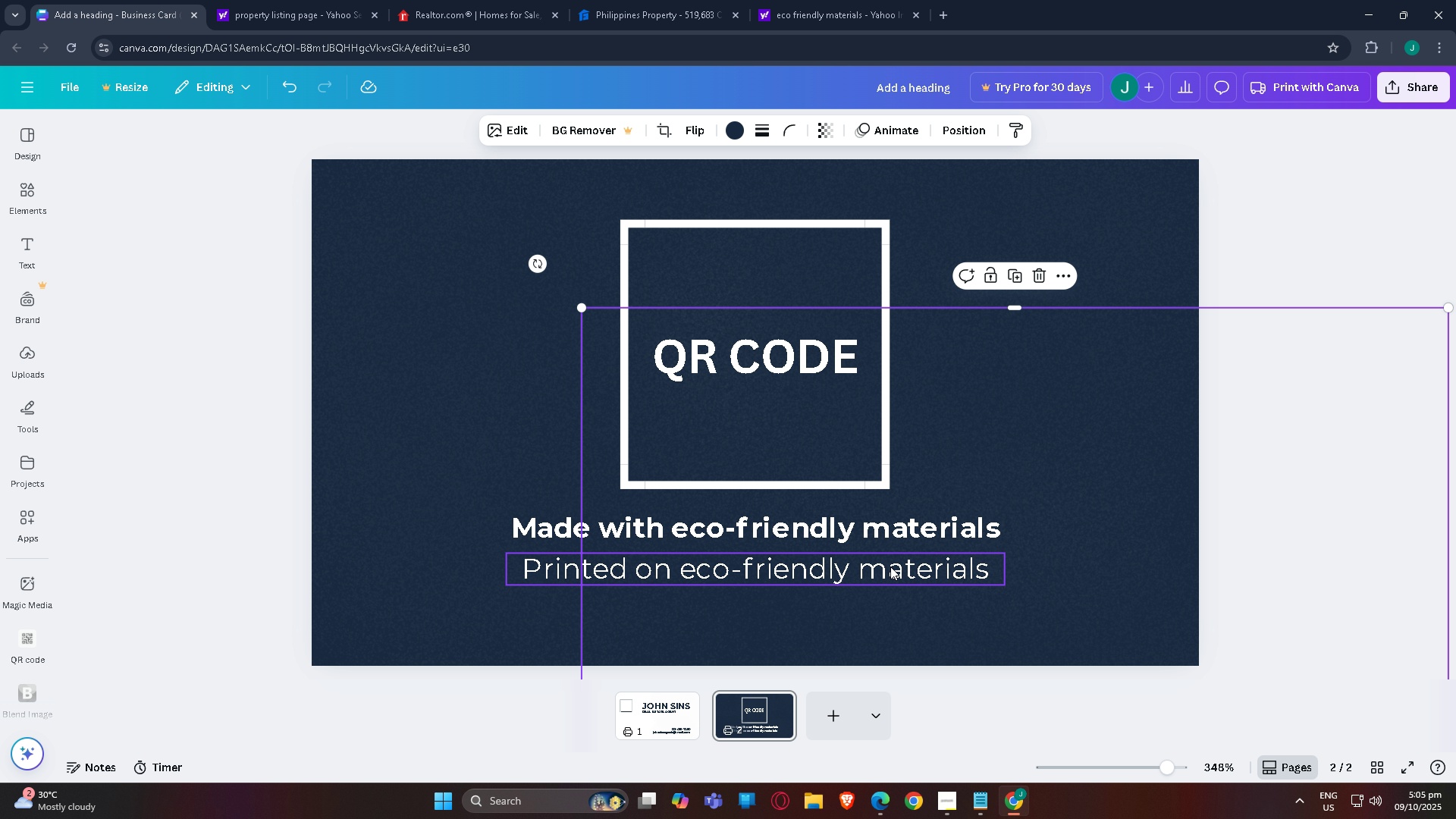 
left_click([890, 566])
 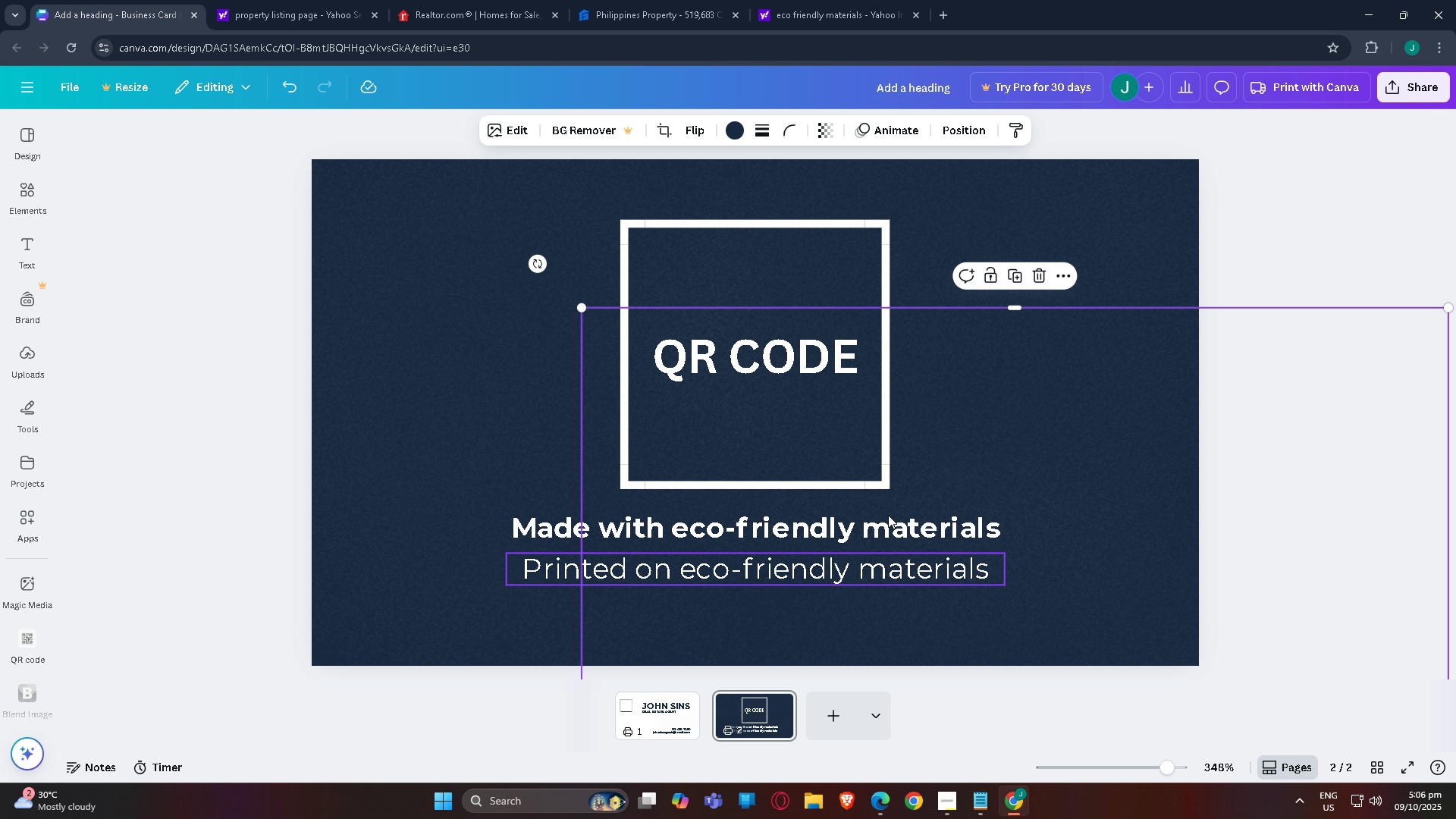 
wait(5.63)
 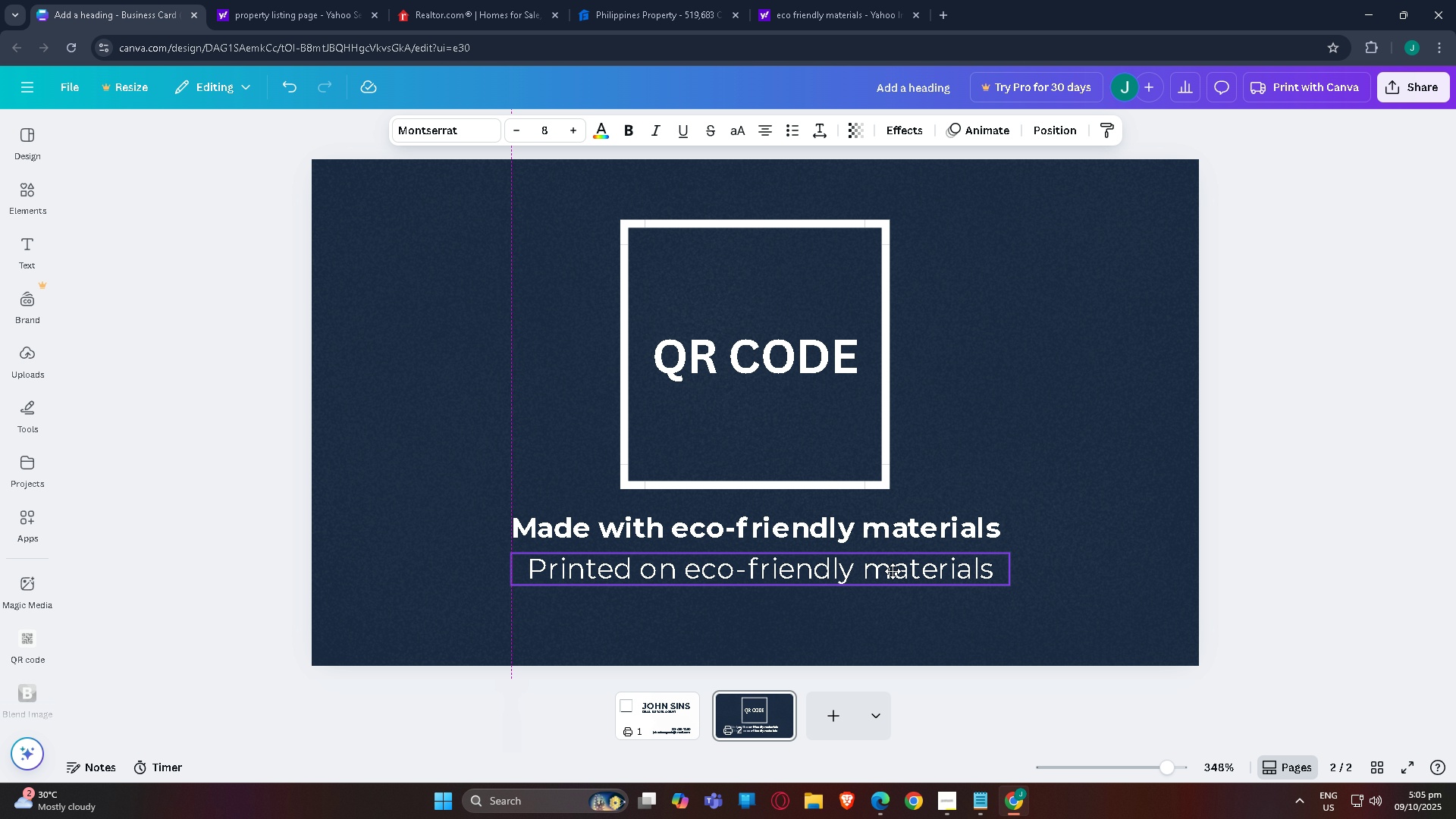 
left_click([878, 578])
 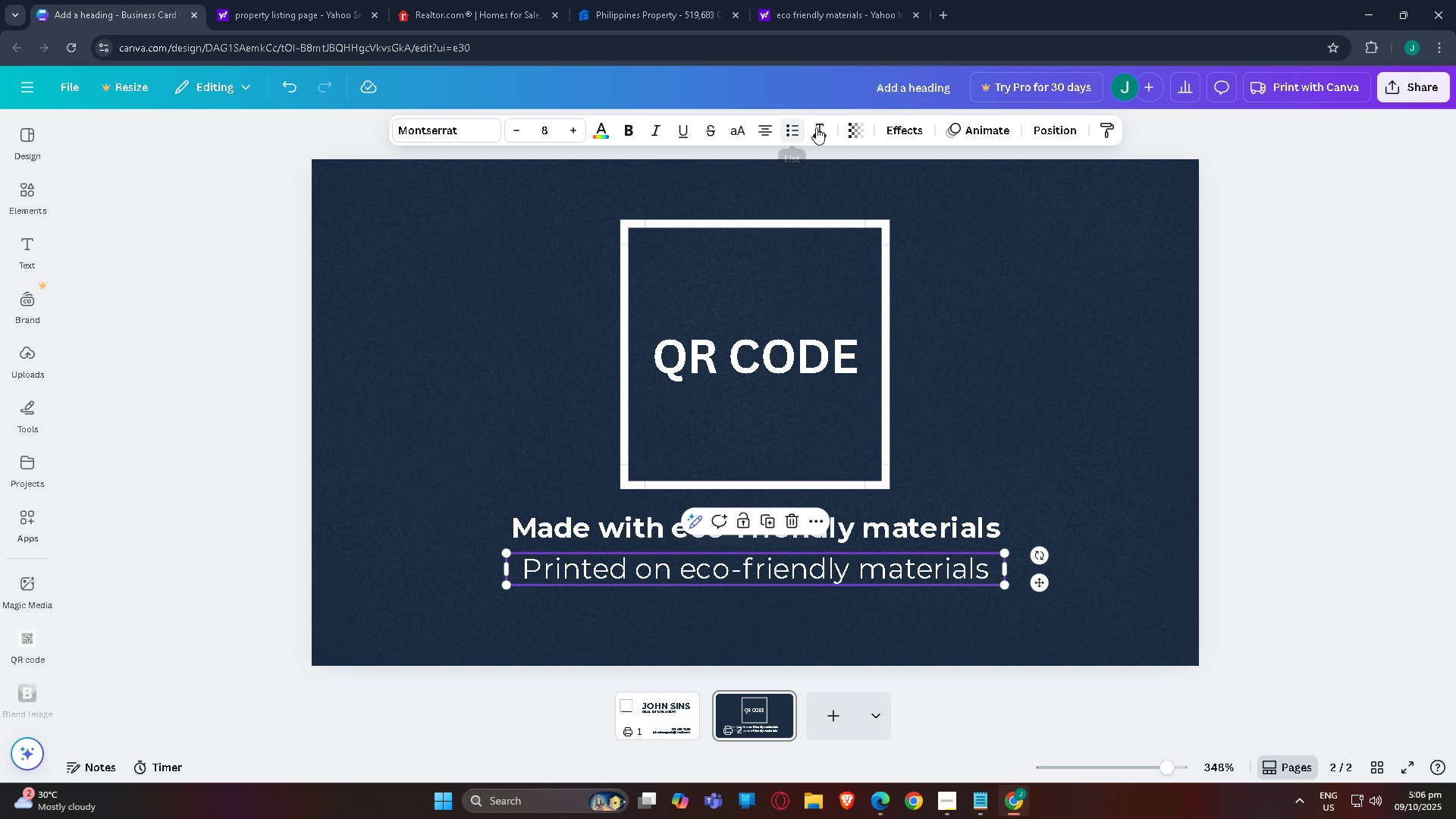 
left_click([822, 126])
 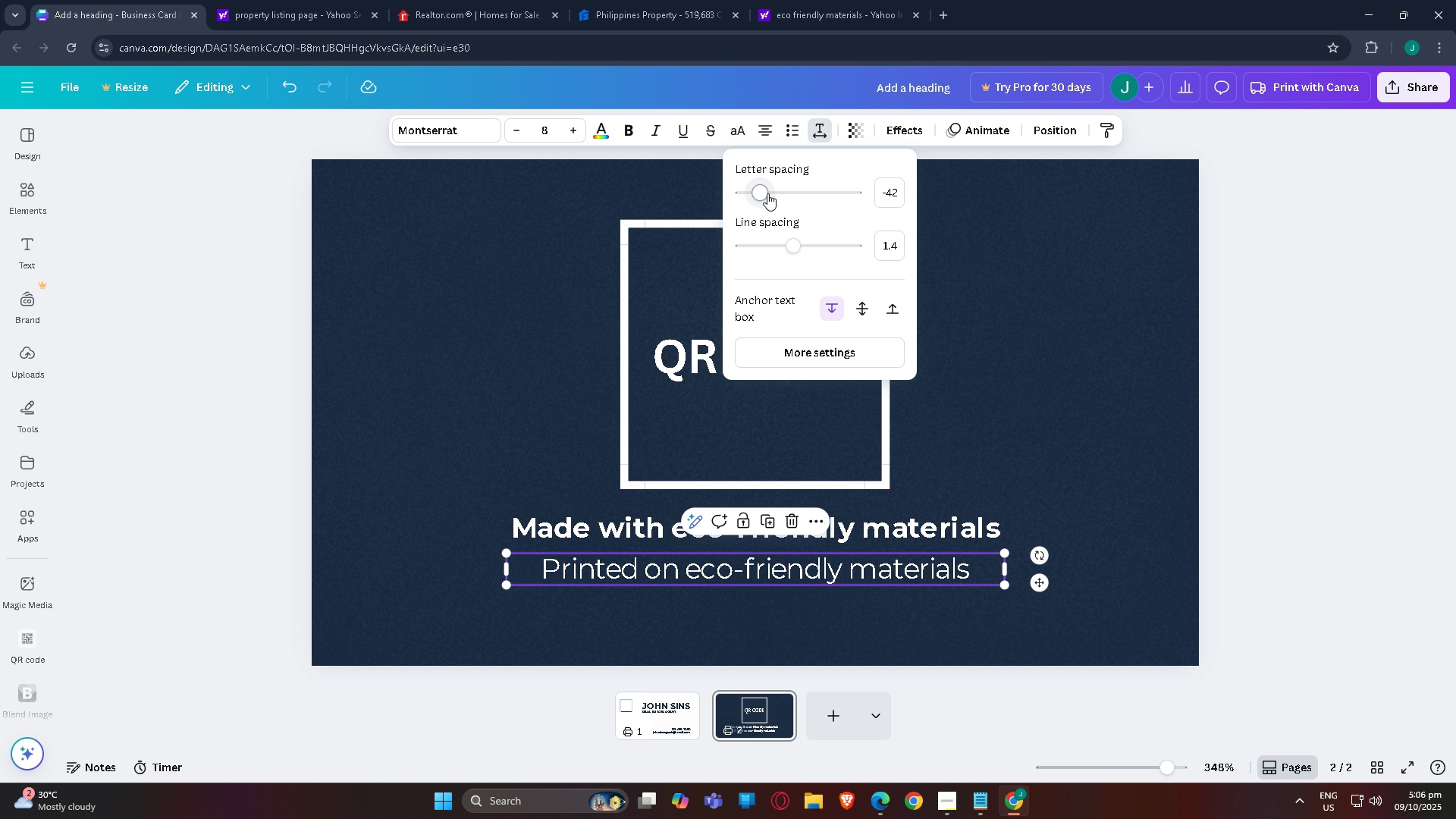 
double_click([1213, 318])
 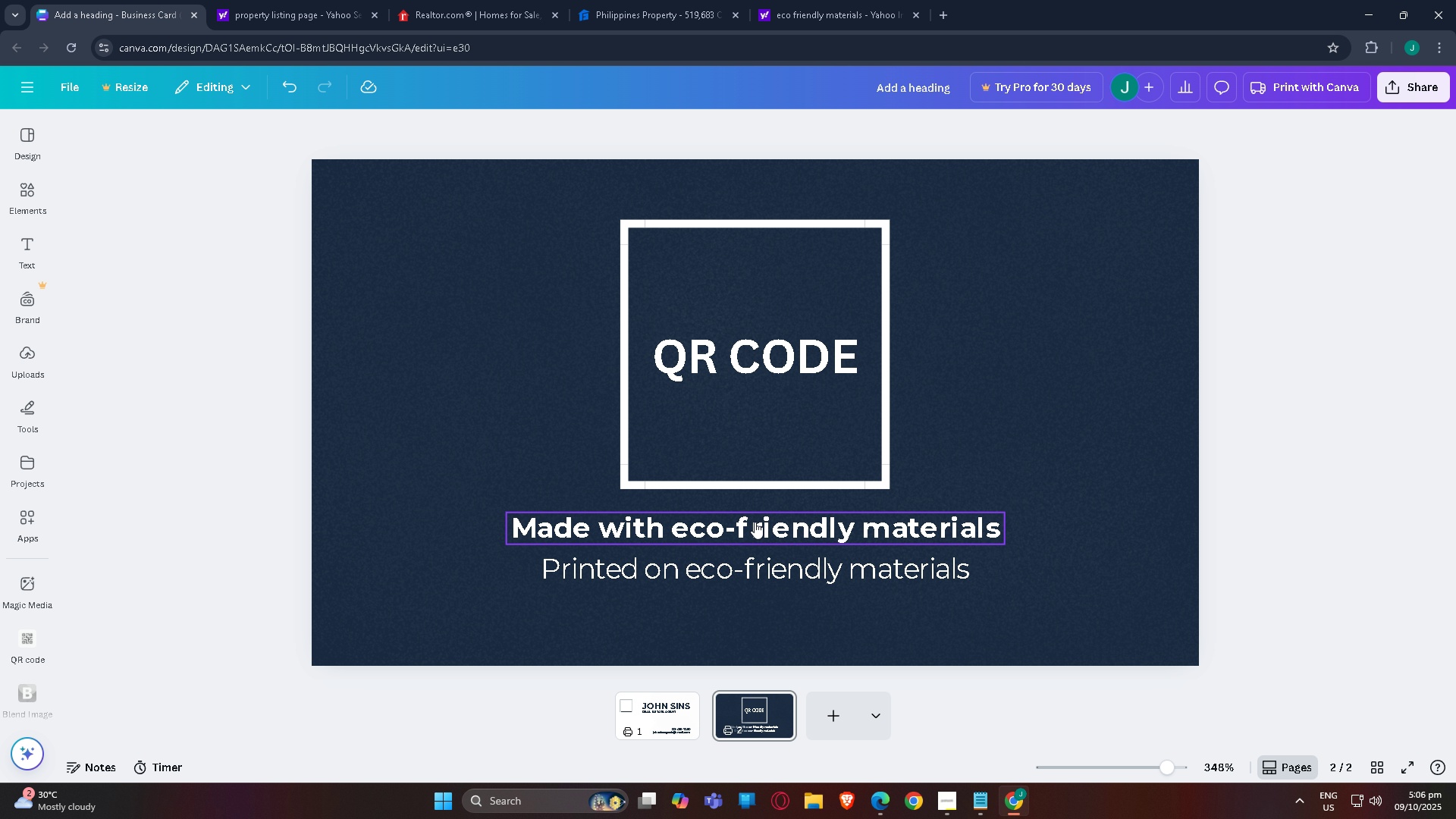 
left_click([755, 522])
 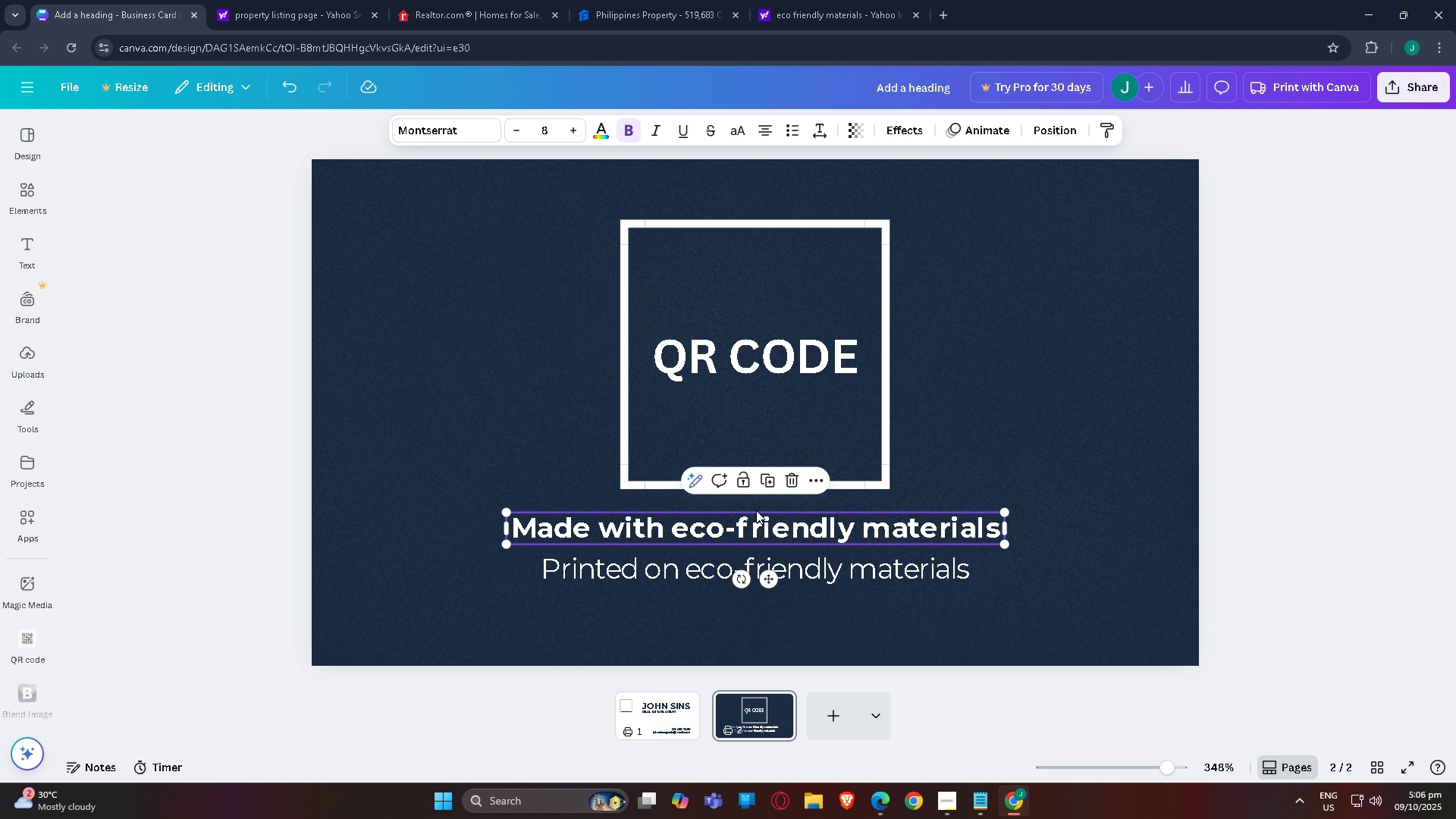 
left_click_drag(start_coordinate=[763, 511], to_coordinate=[783, 516])
 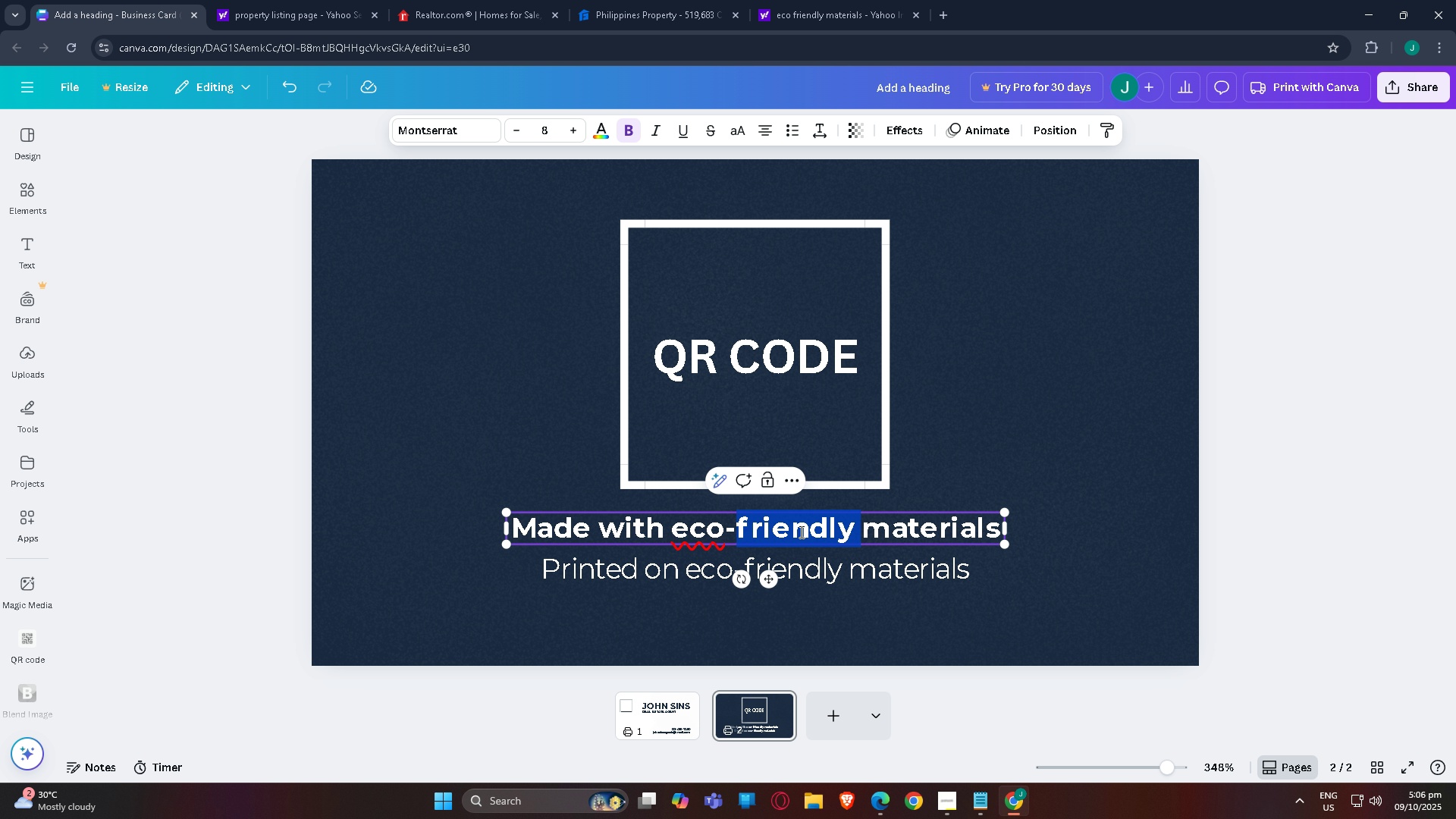 
double_click([800, 532])
 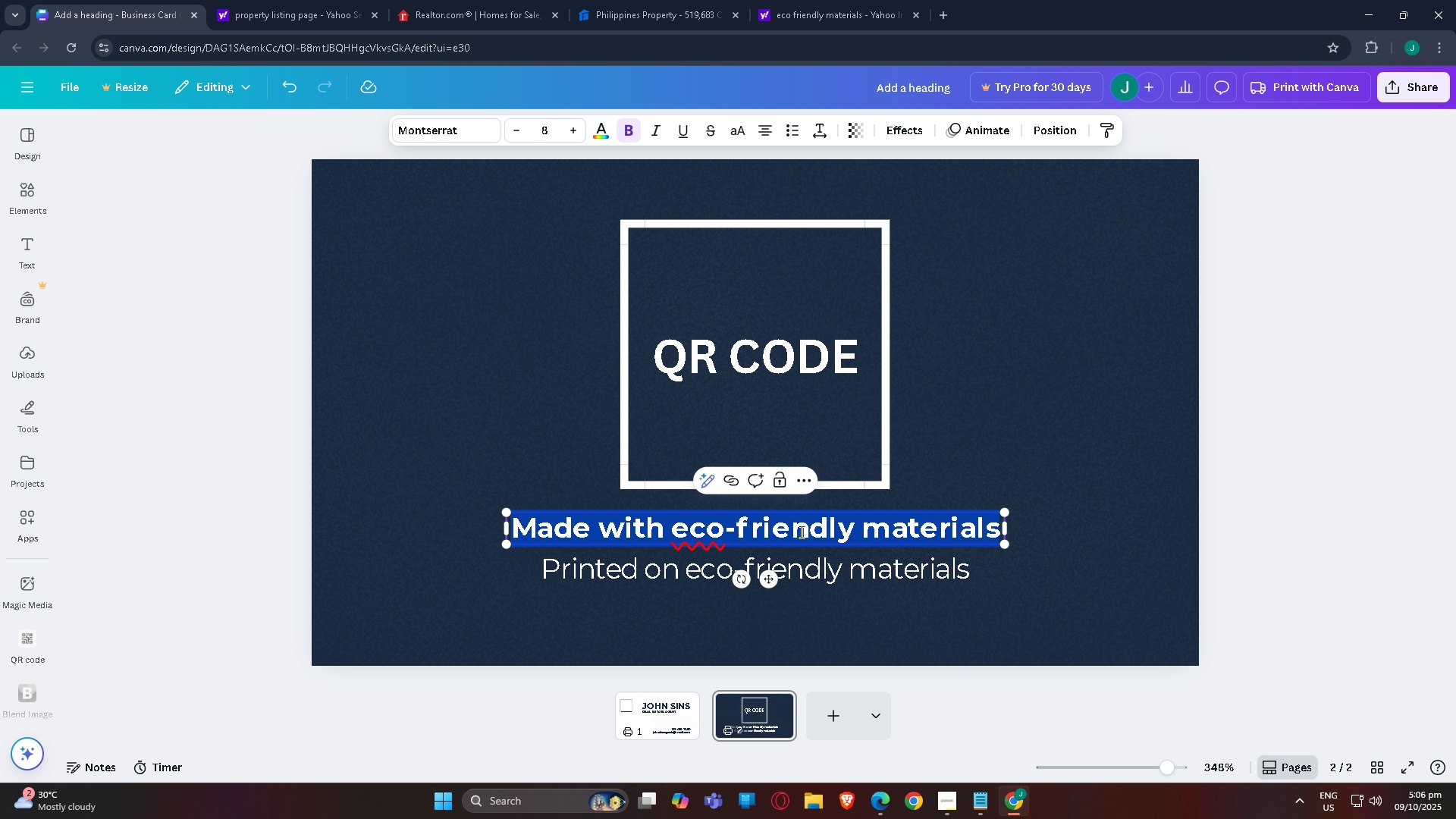 
triple_click([800, 532])
 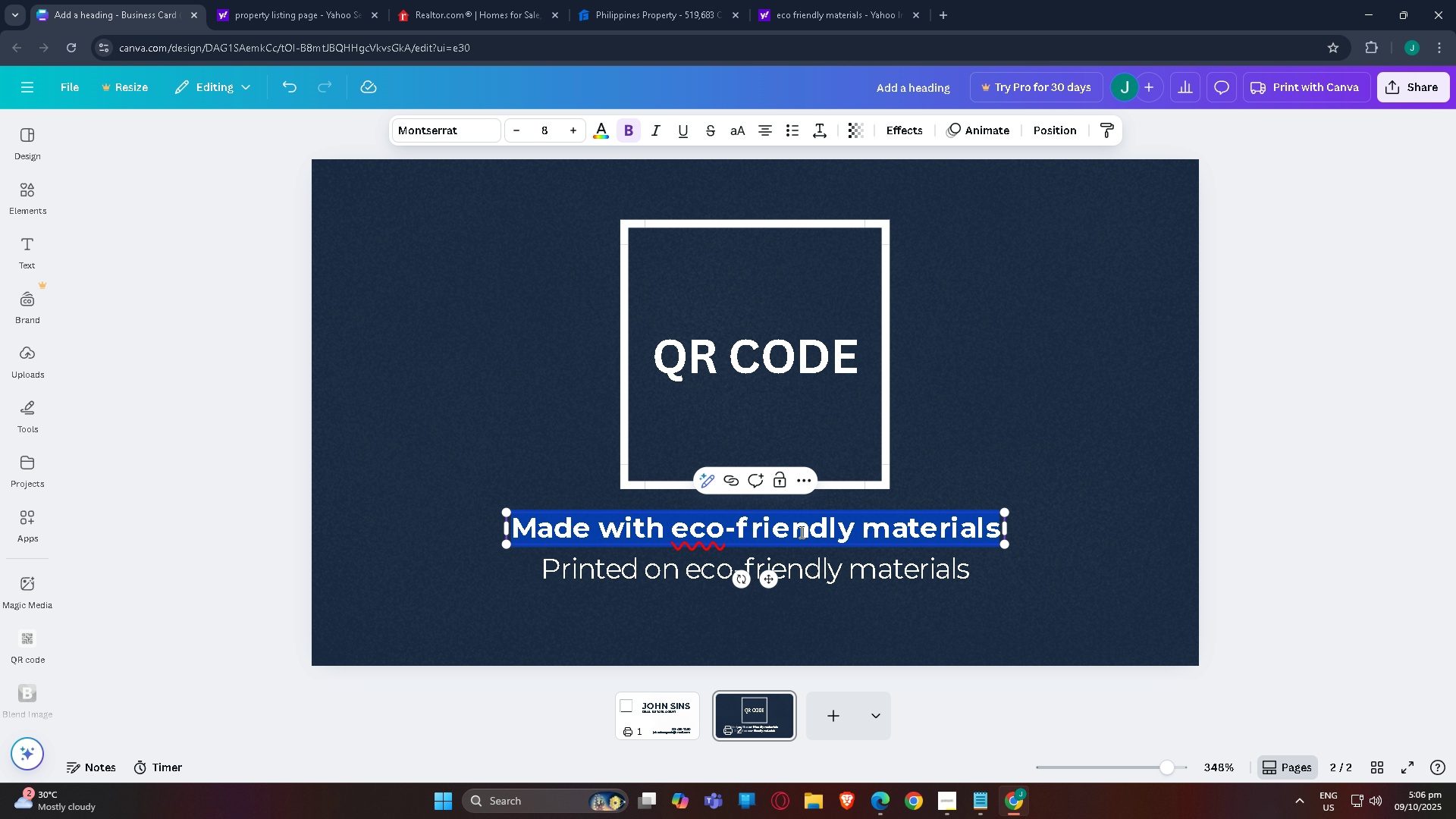 
type(Scan  to)
key(Backspace)
key(Backspace)
key(Backspace)
type(to  v)
key(Backspace)
key(Backspace)
type(view  pr)
key(Backspace)
key(Backspace)
key(Backspace)
type(property listings)
 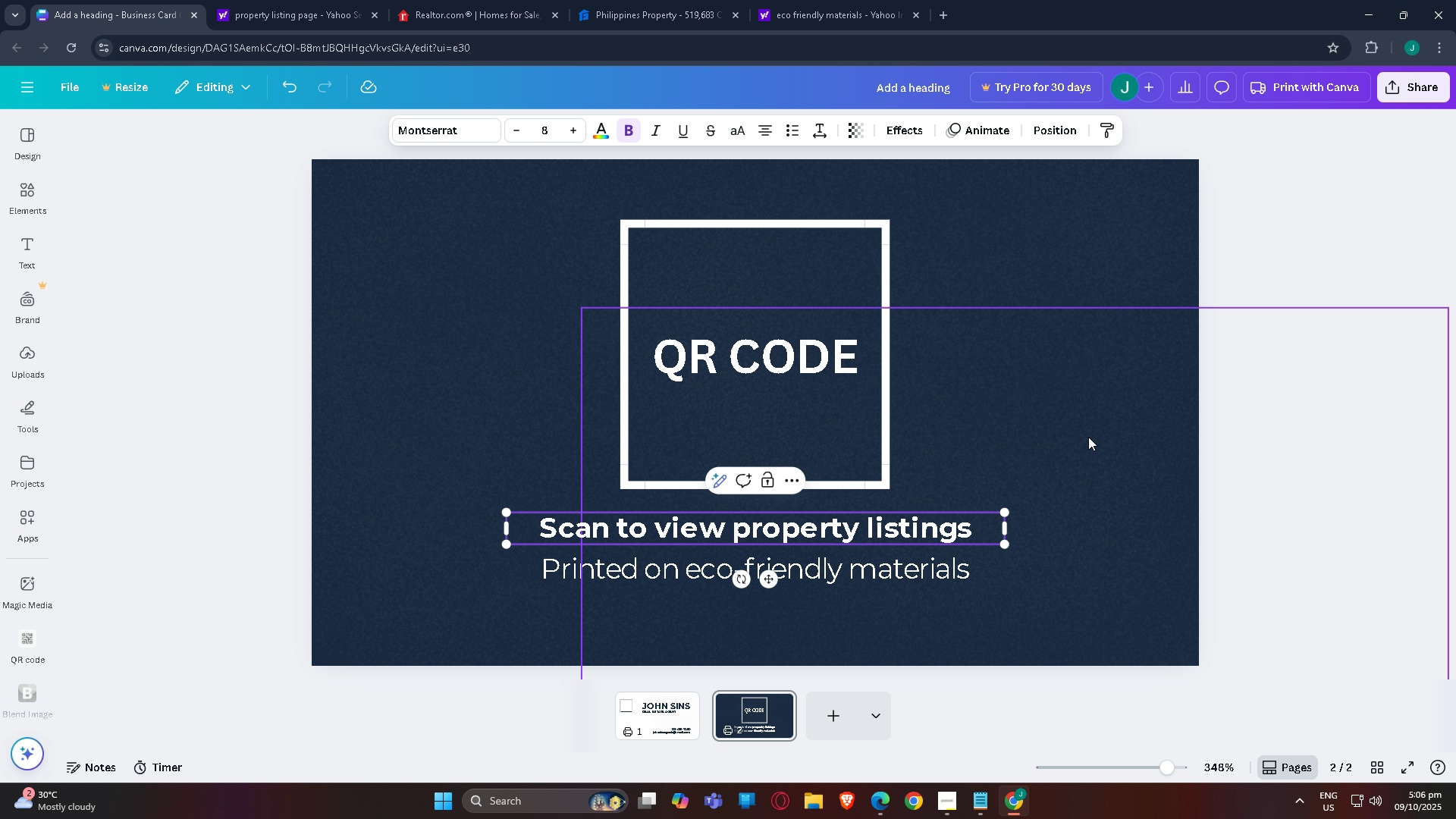 
left_click([1313, 398])
 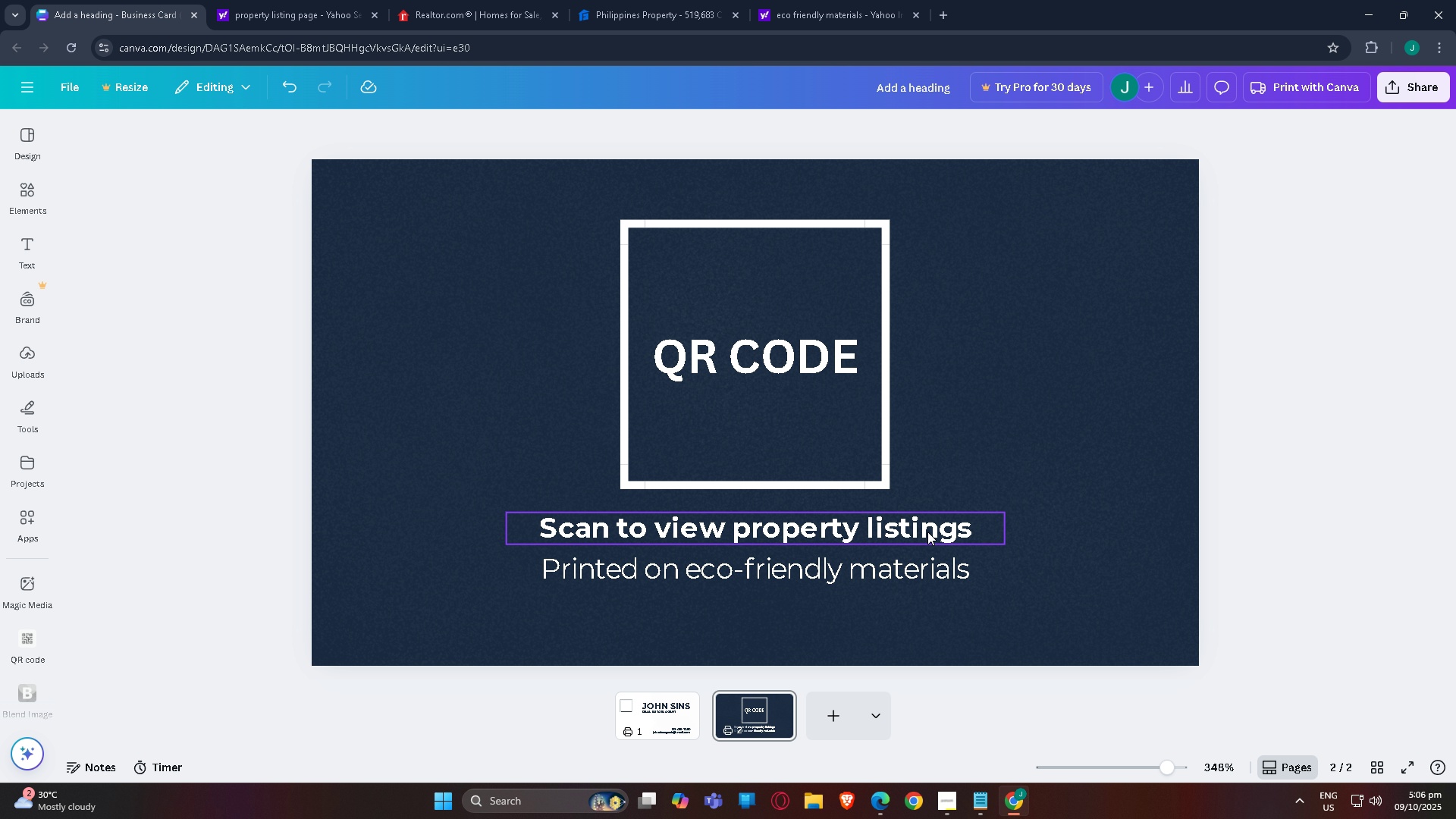 
left_click([927, 532])
 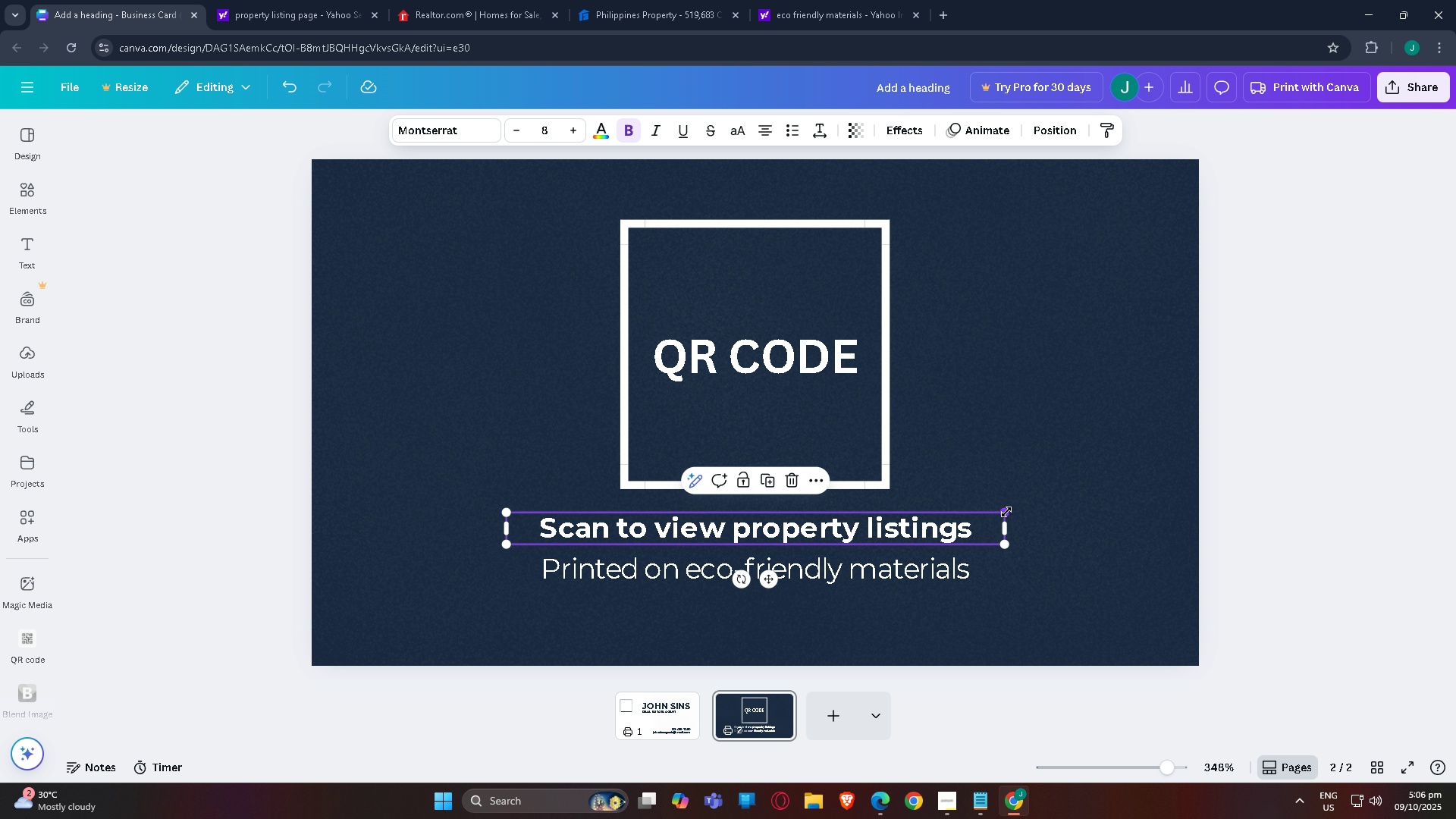 
left_click_drag(start_coordinate=[1006, 512], to_coordinate=[1056, 503])
 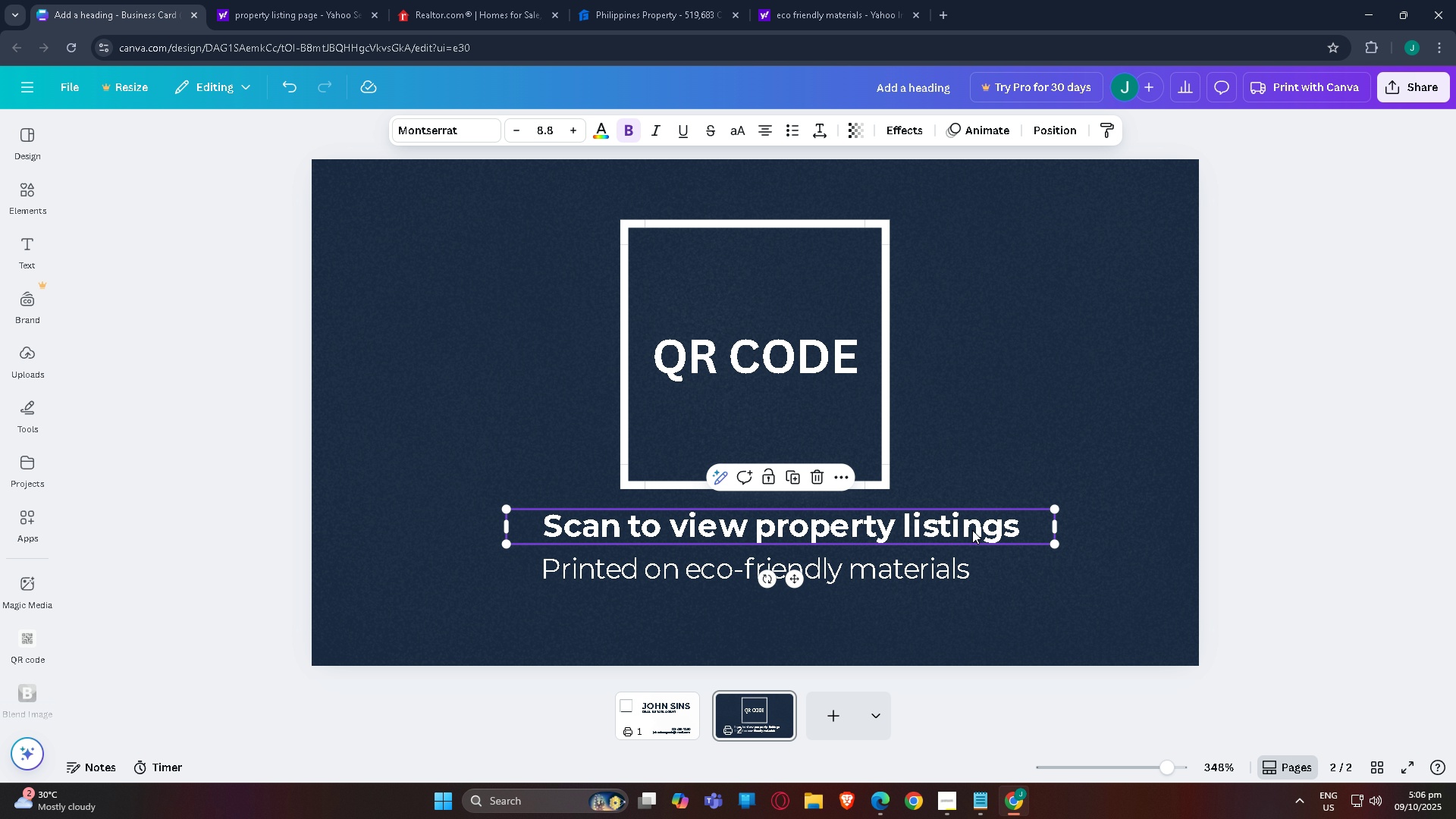 
left_click_drag(start_coordinate=[971, 530], to_coordinate=[940, 532])
 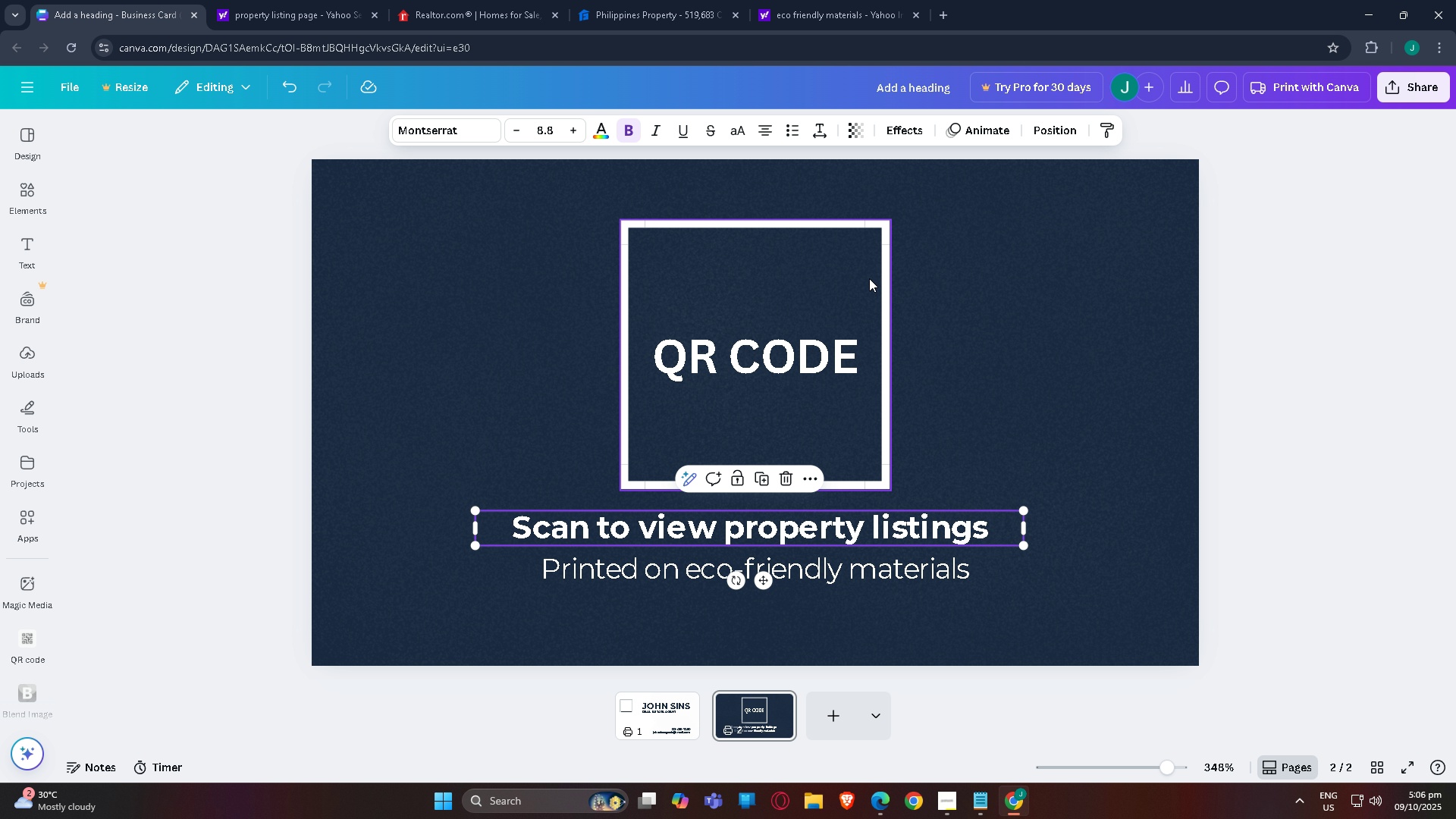 
left_click([869, 278])
 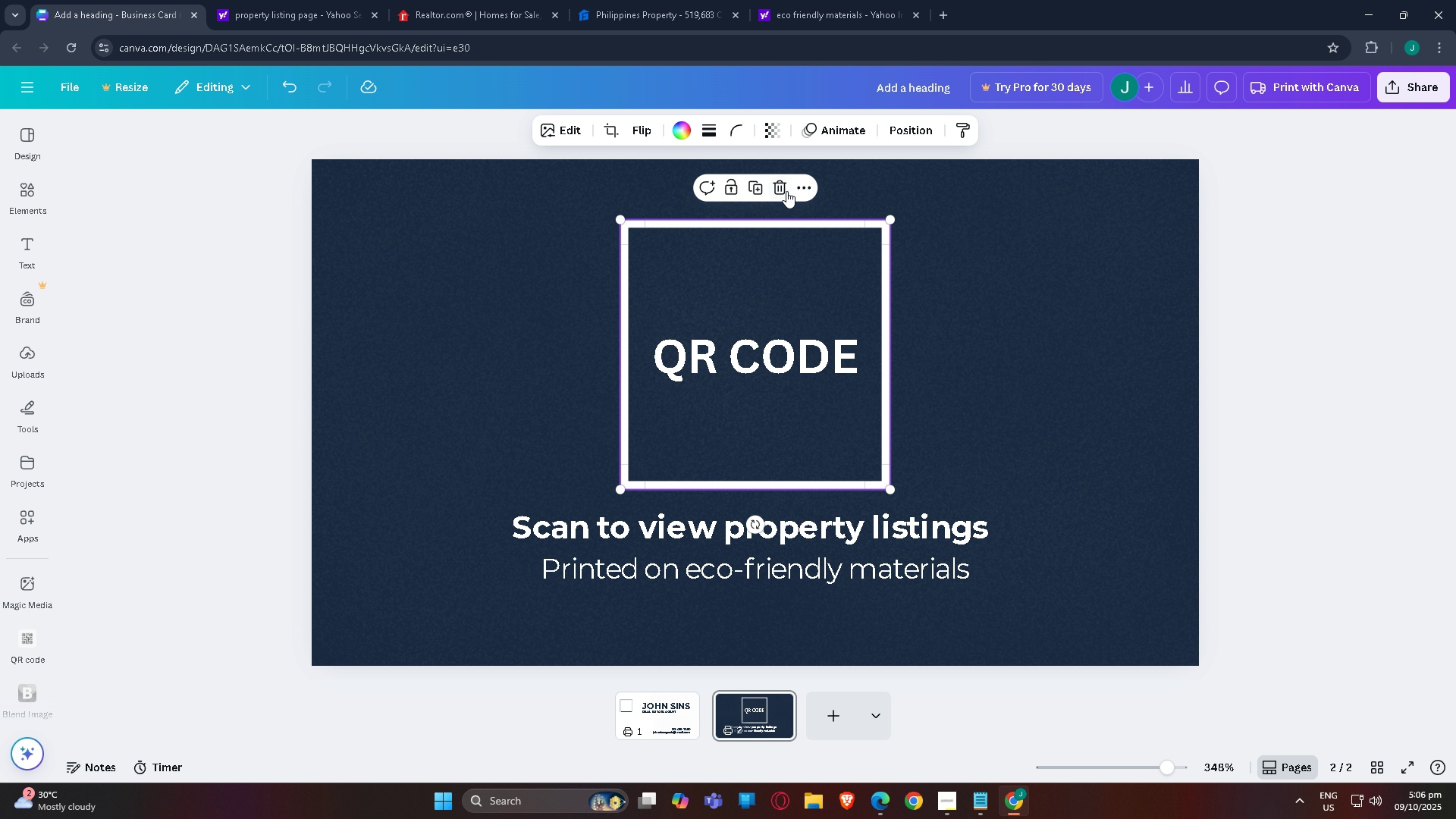 
left_click([785, 191])
 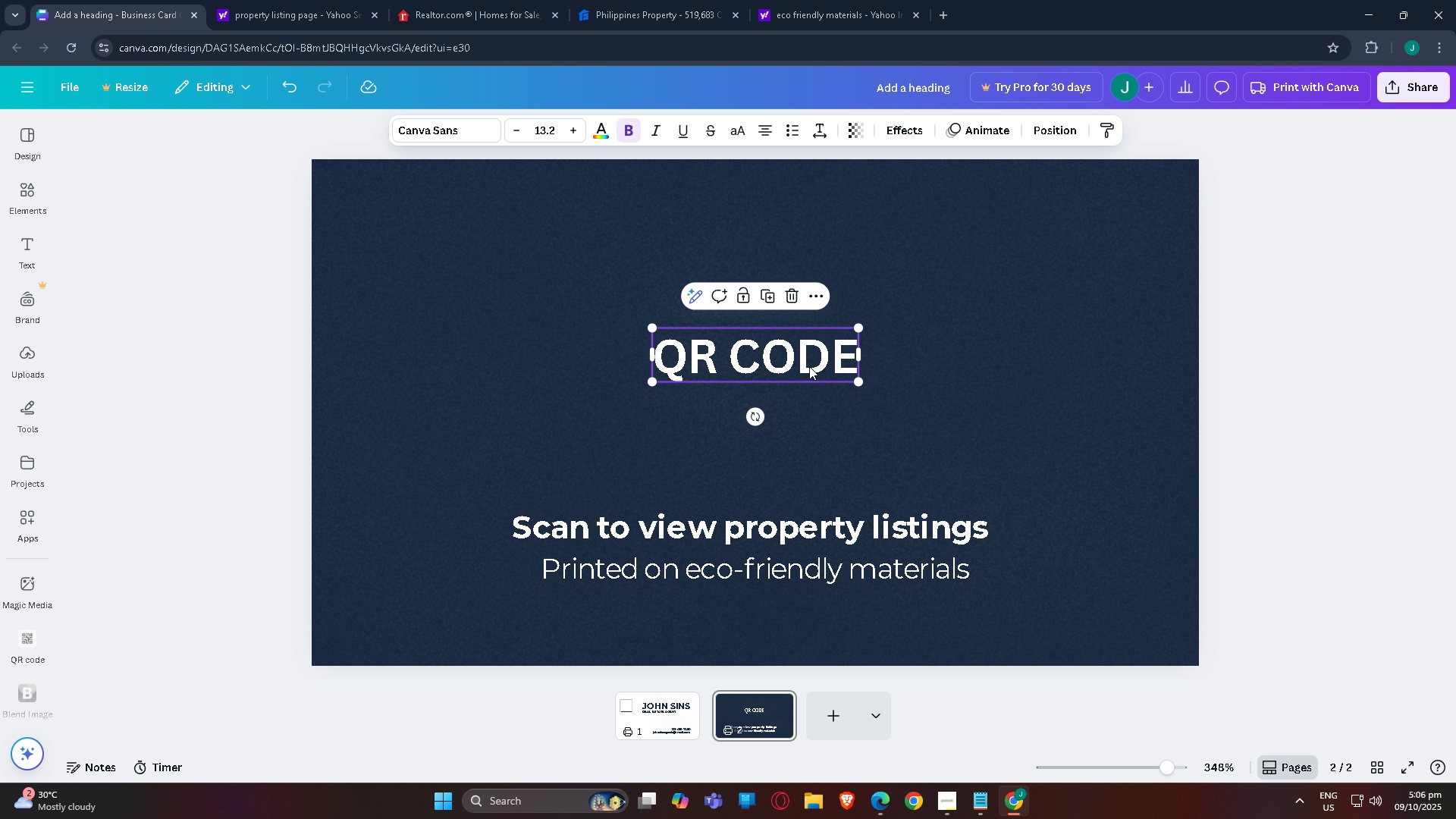 
left_click([809, 366])
 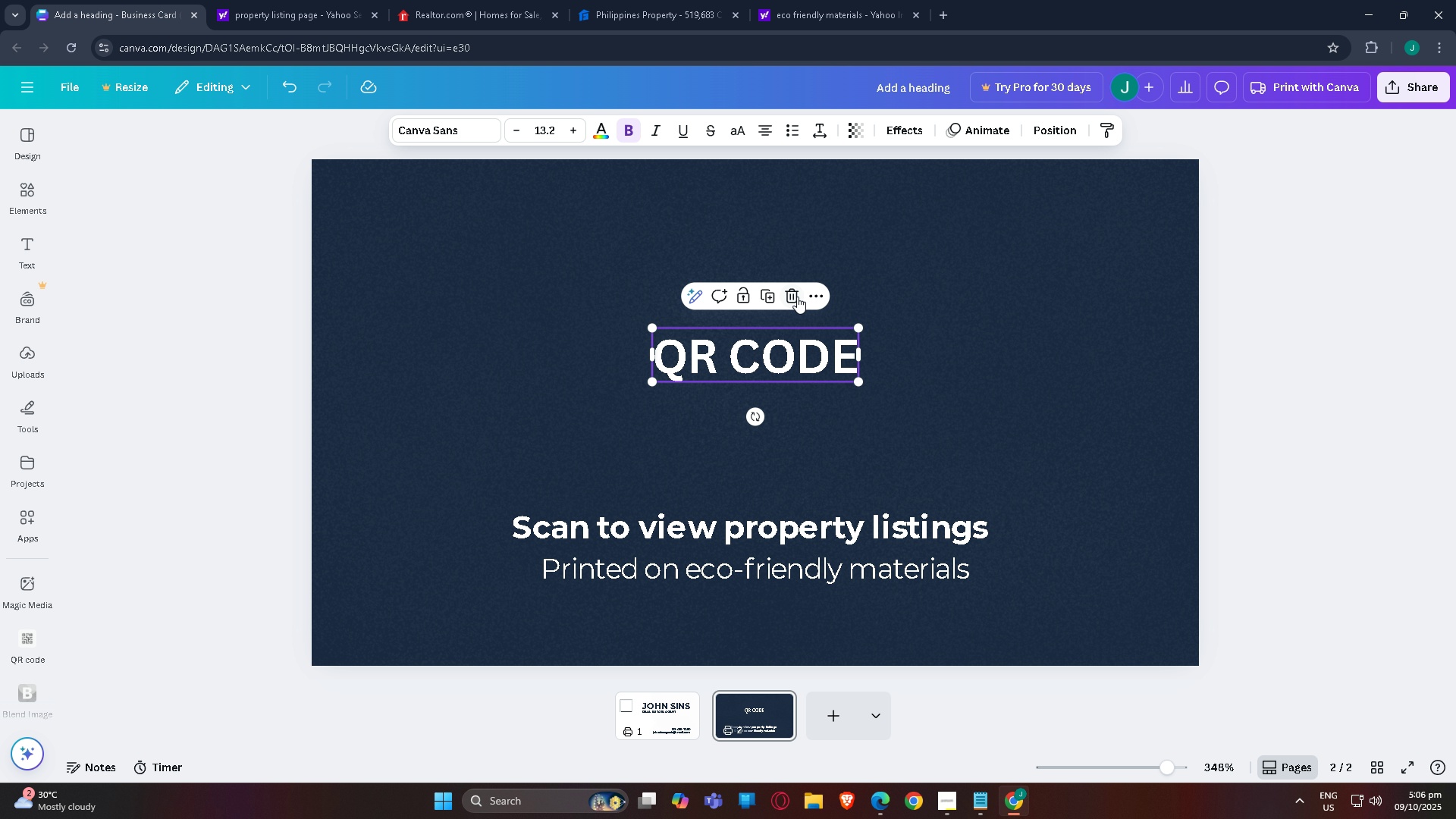 
left_click([795, 297])
 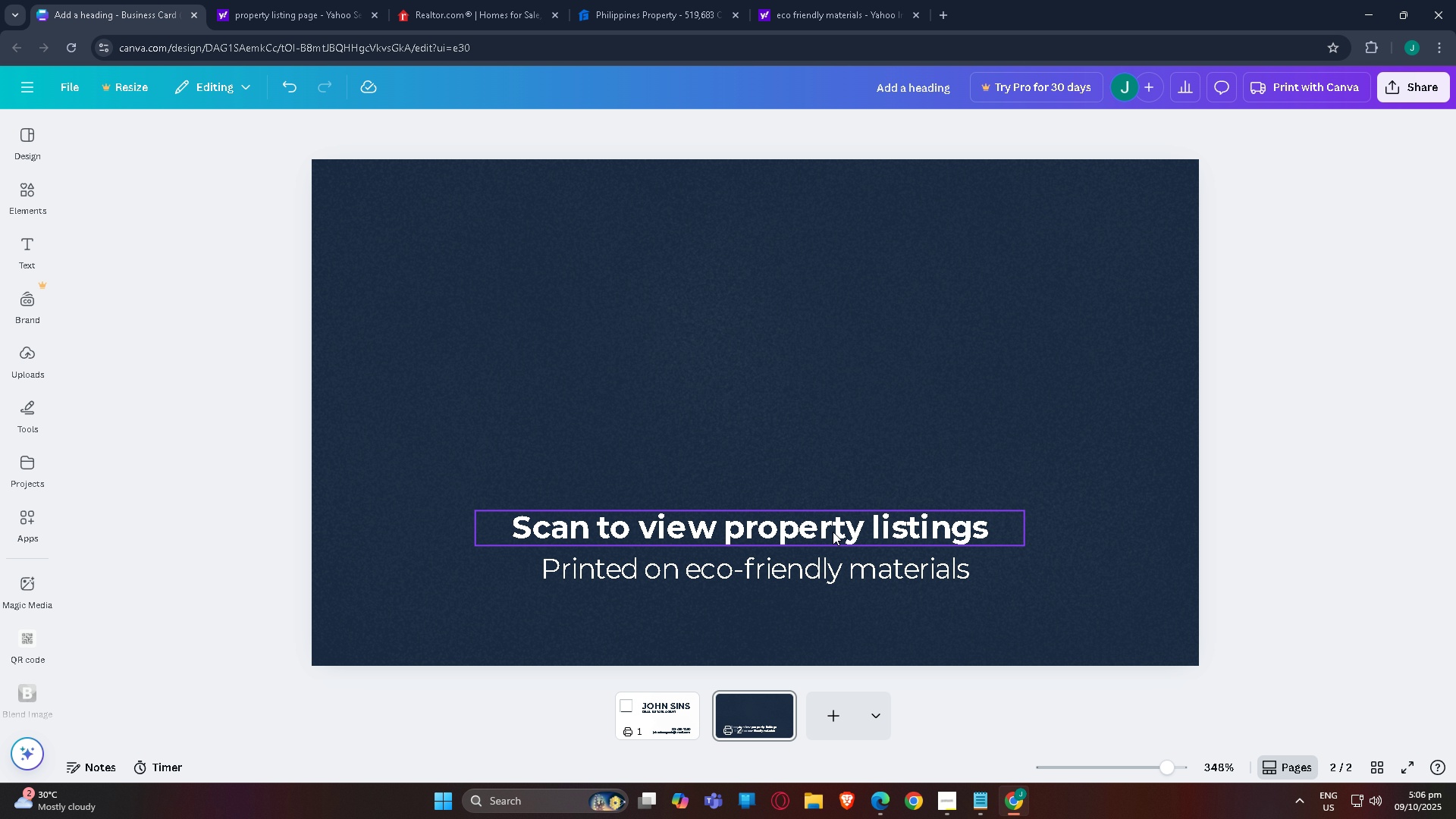 
left_click([833, 531])
 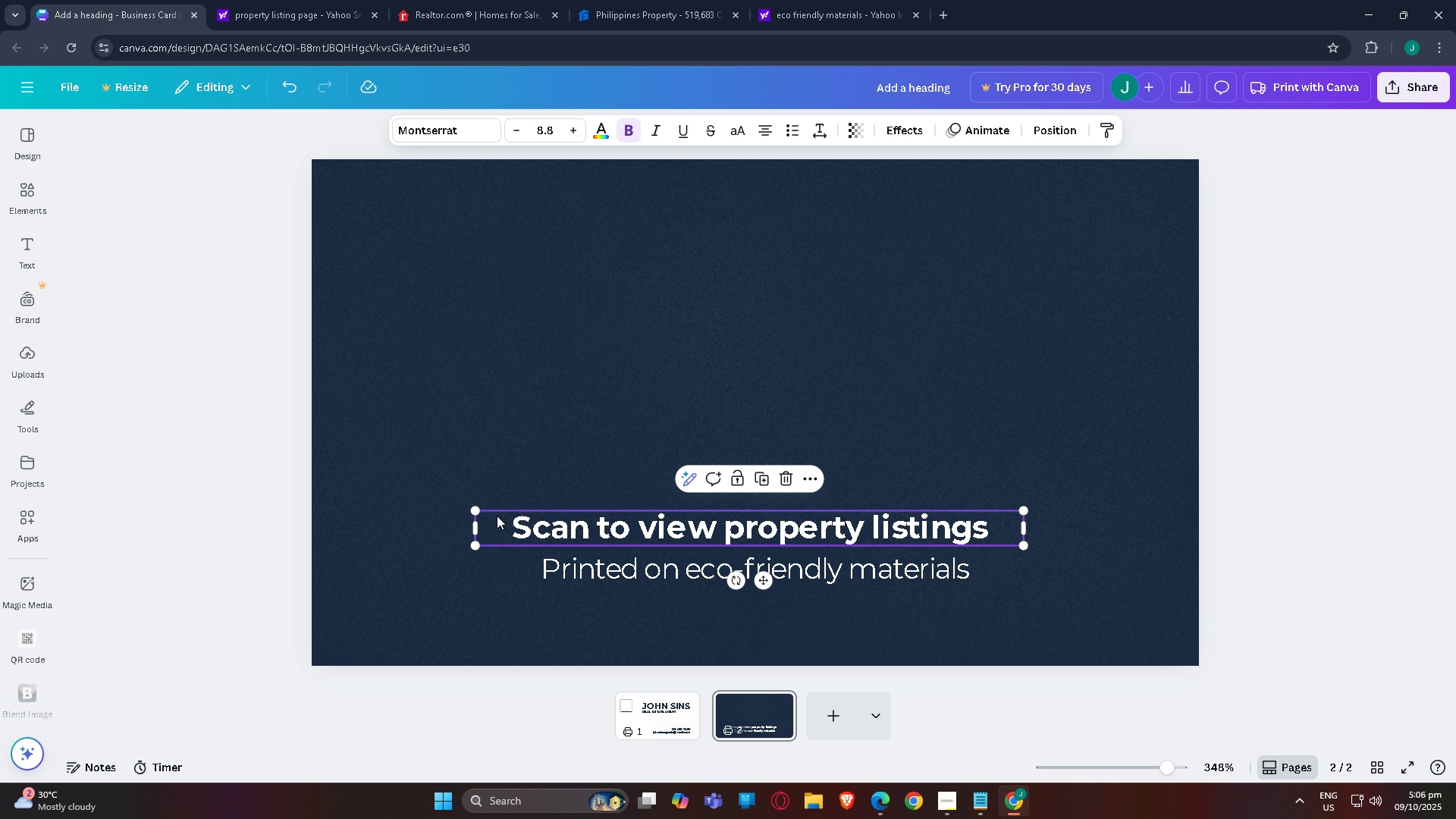 
left_click_drag(start_coordinate=[476, 510], to_coordinate=[424, 500])
 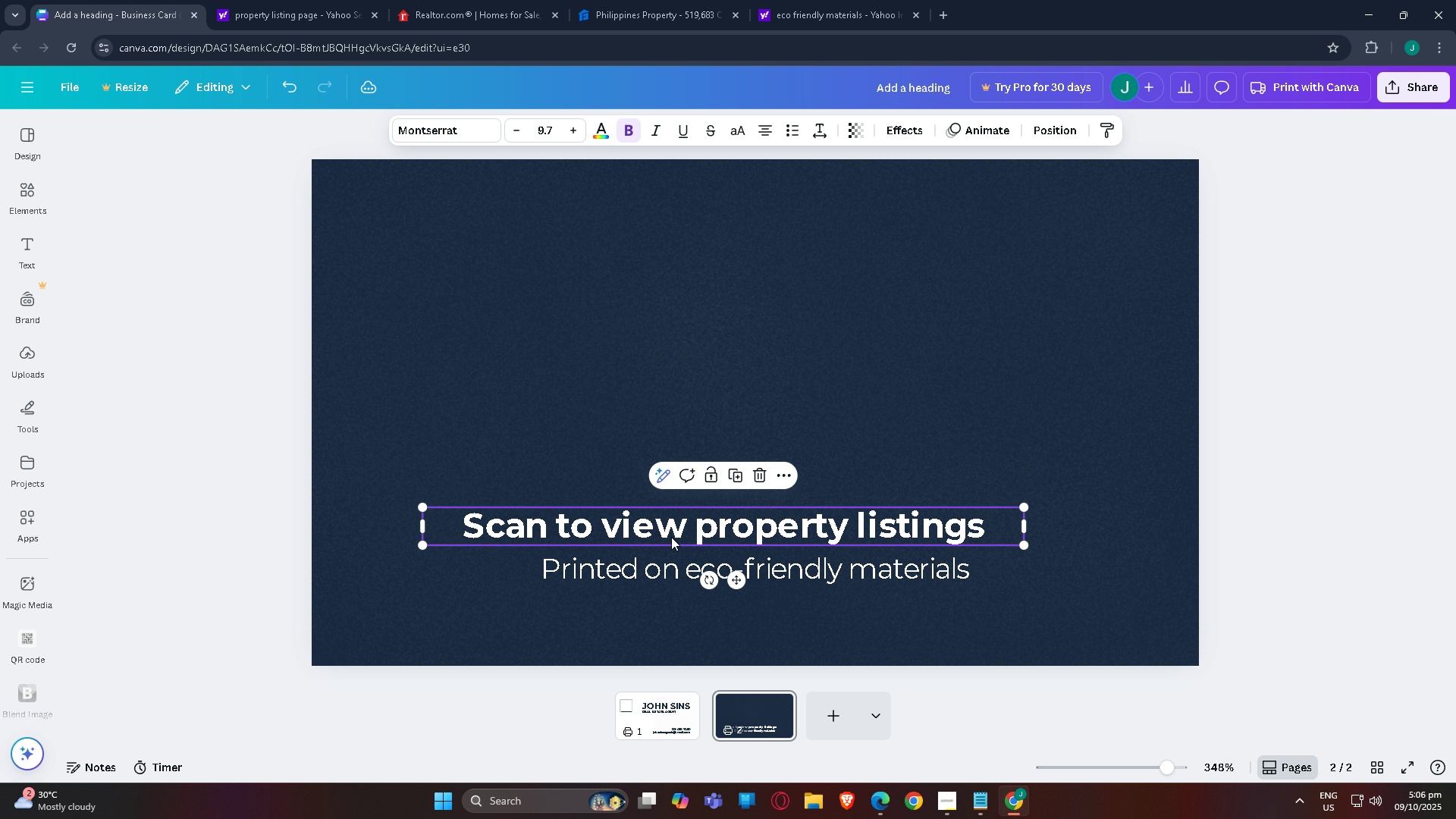 
left_click_drag(start_coordinate=[676, 537], to_coordinate=[707, 531])
 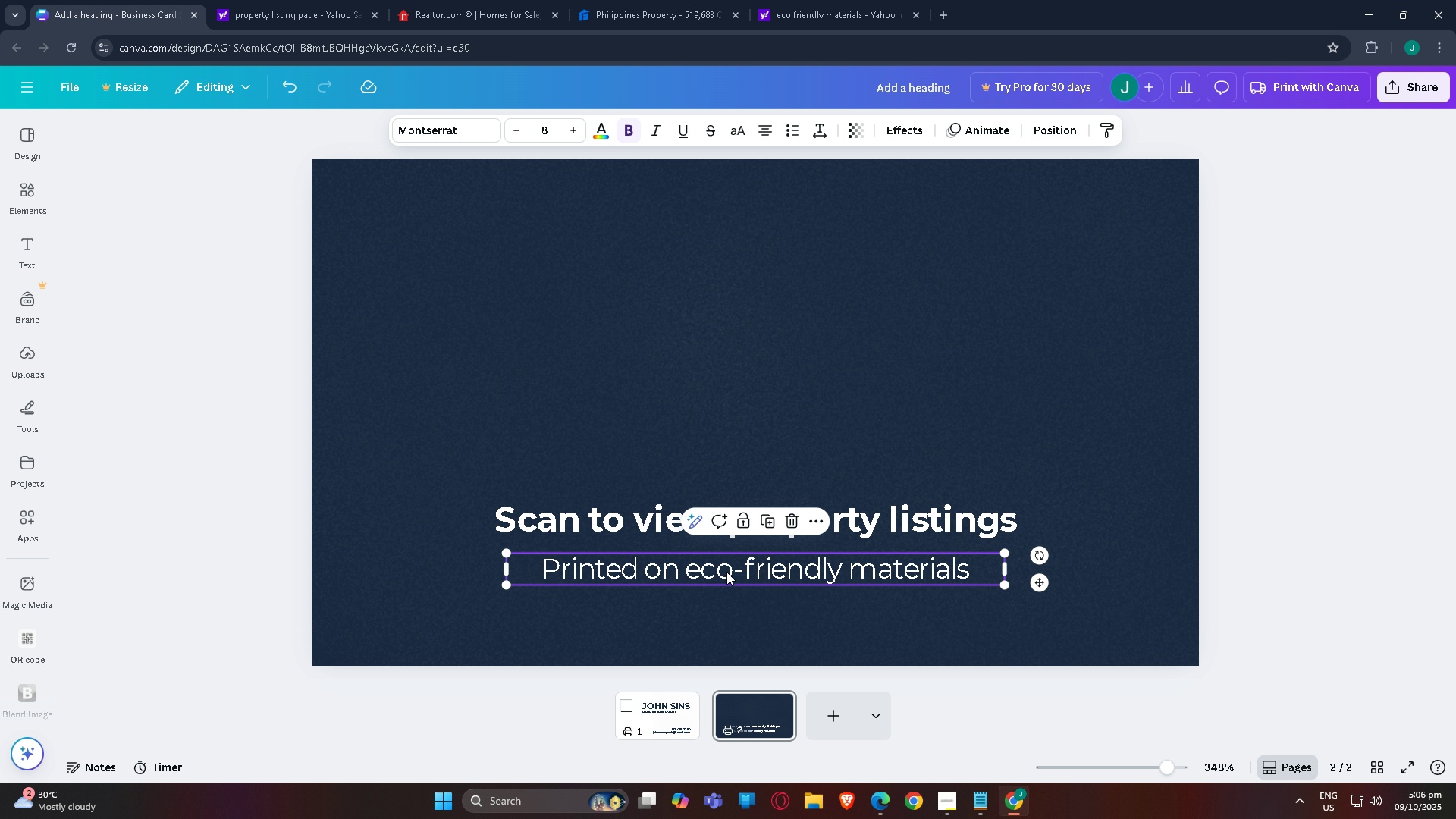 
left_click([726, 572])
 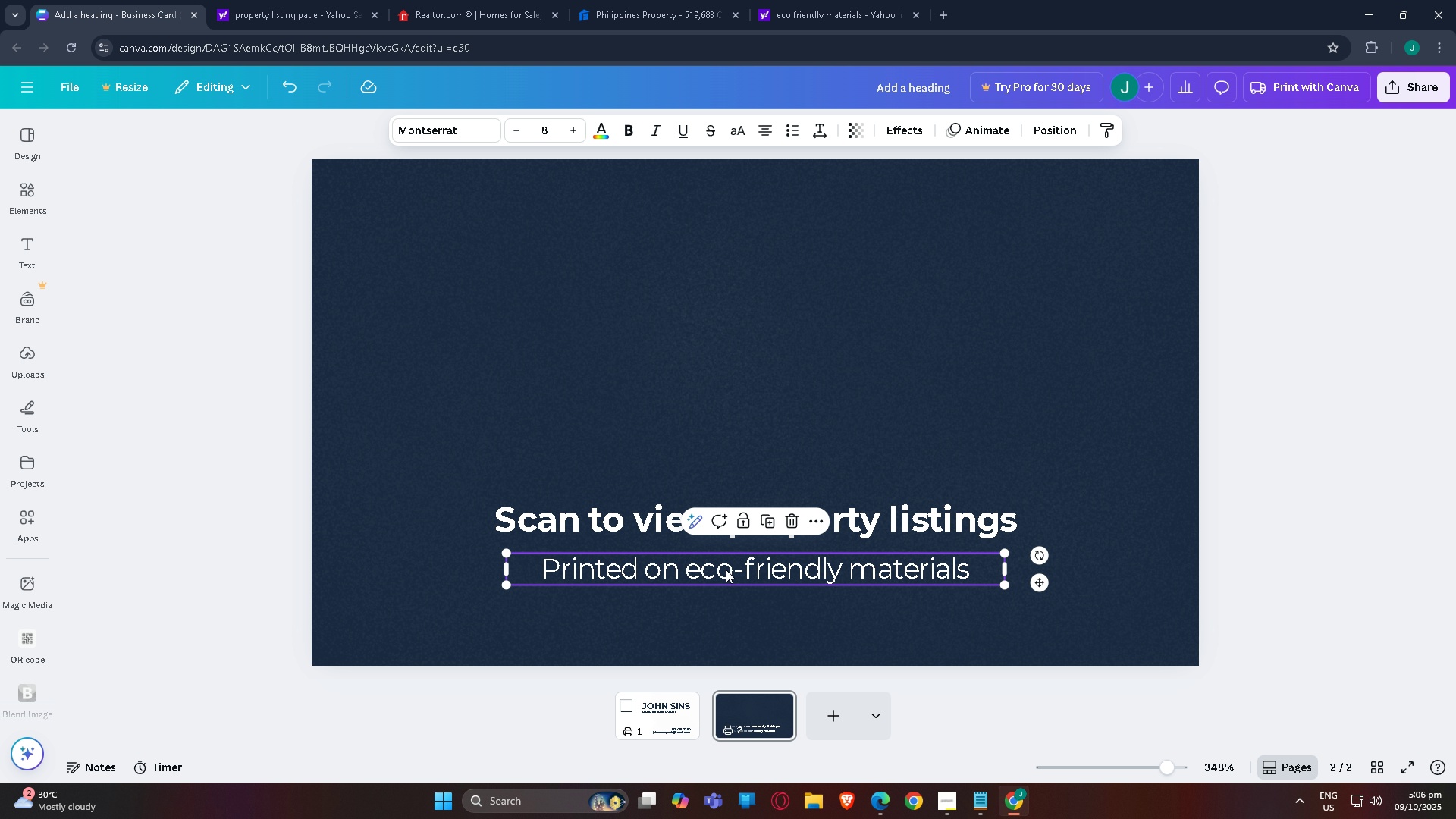 
left_click_drag(start_coordinate=[726, 571], to_coordinate=[726, 576])
 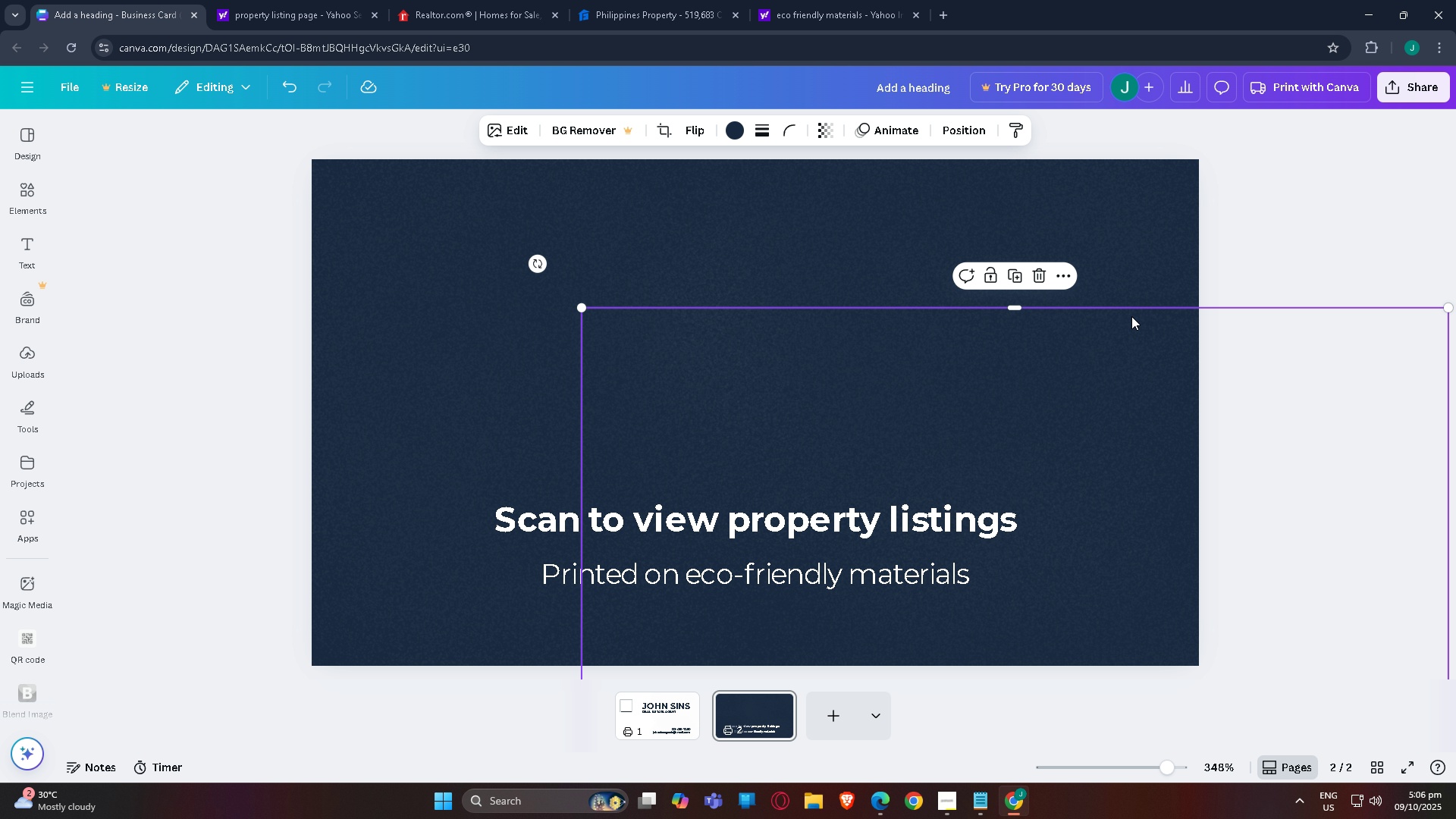 
scroll: coordinate [1298, 265], scroll_direction: up, amount: 6.0
 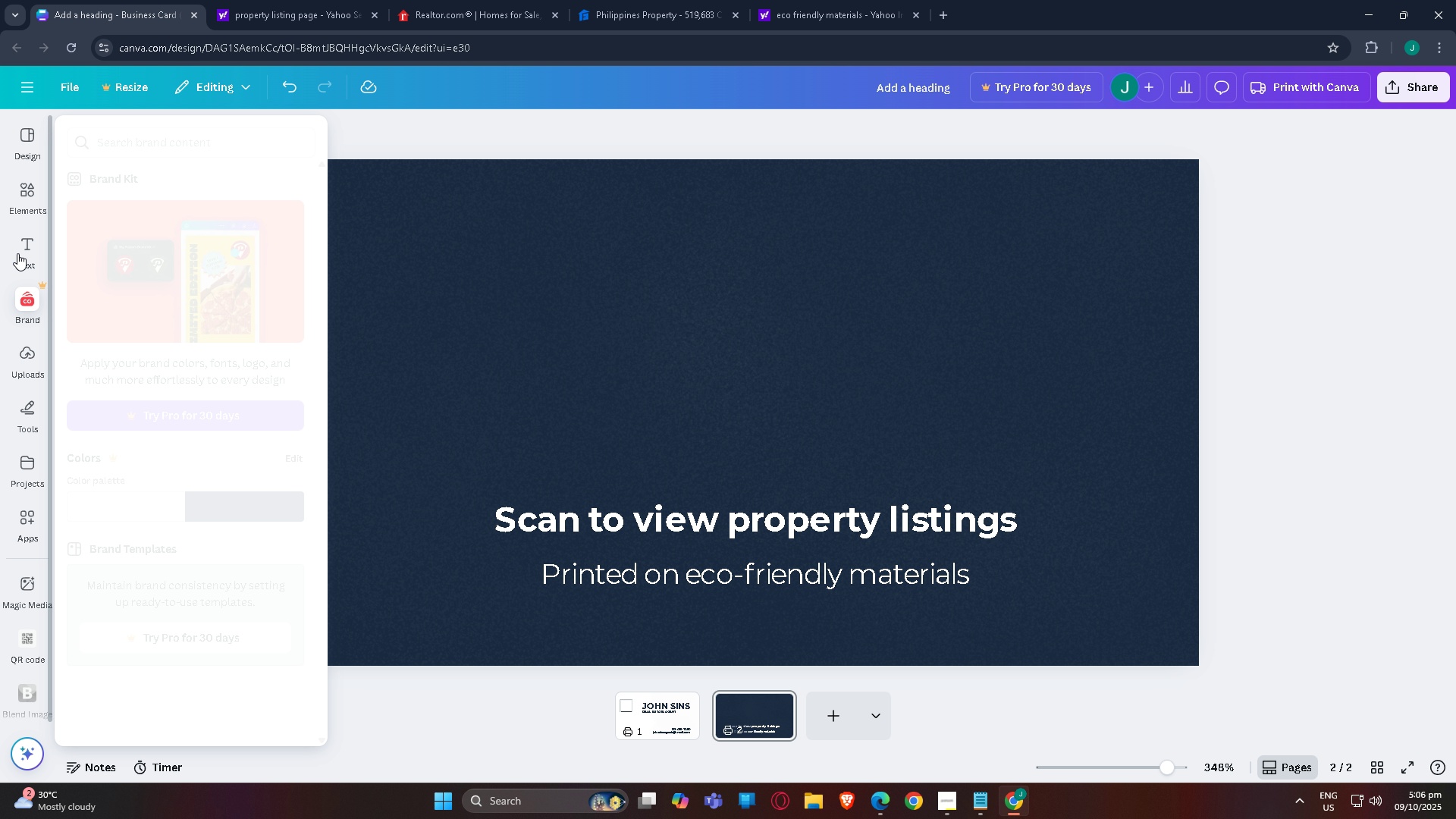 
left_click([20, 200])
 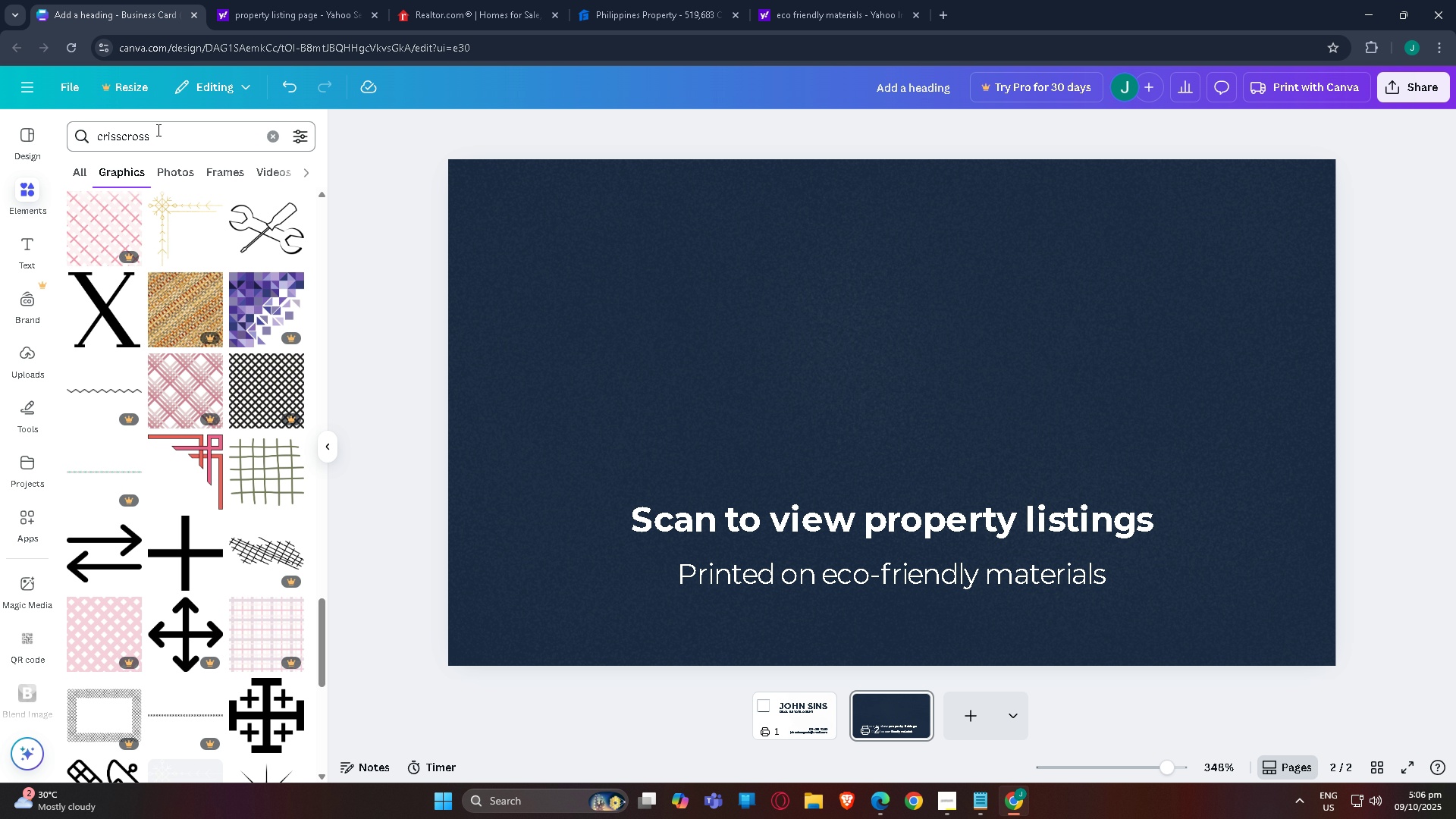 
left_click([157, 130])
 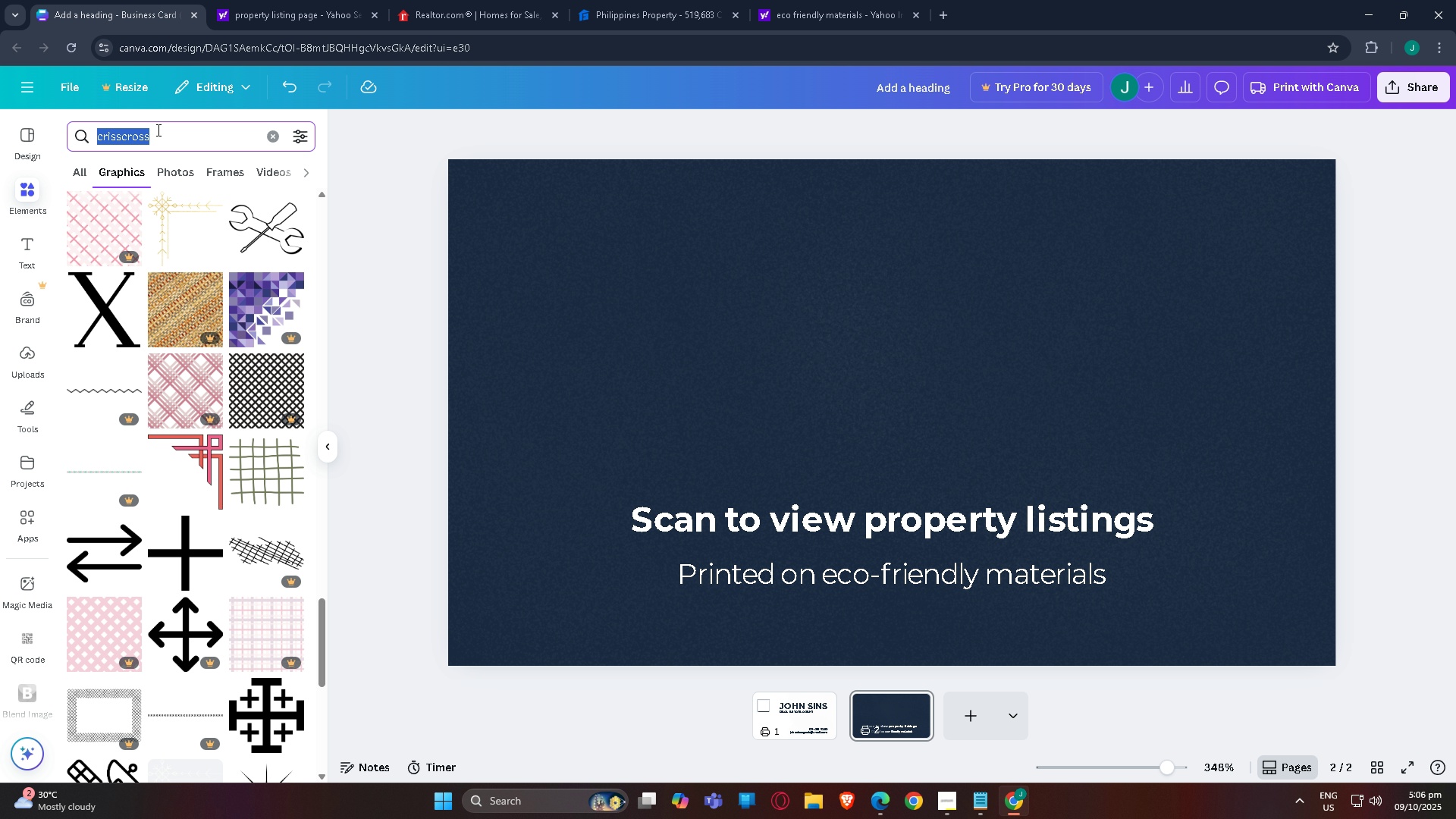 
left_click_drag(start_coordinate=[157, 130], to_coordinate=[0, 130])
 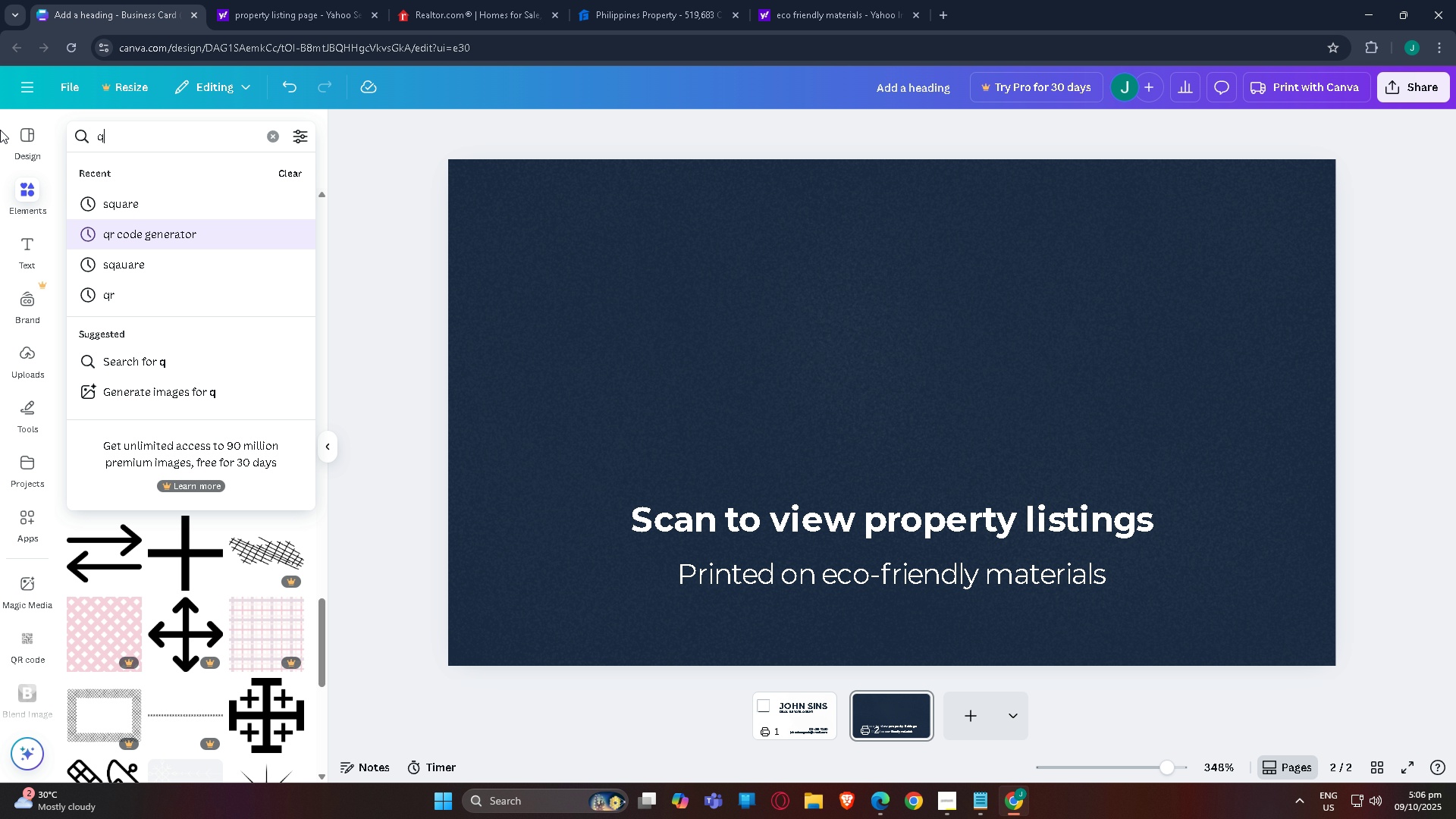 
type(qr)
 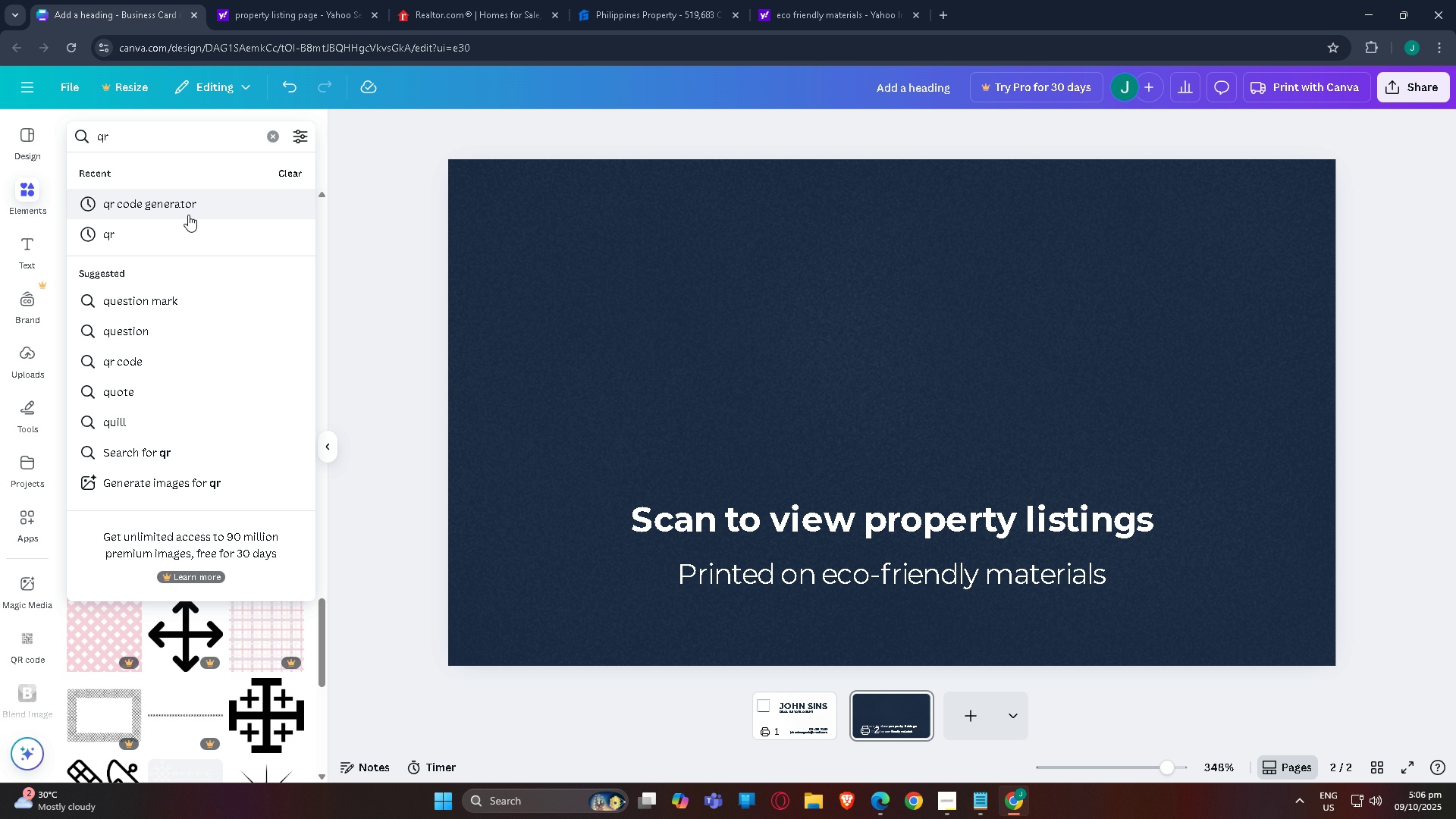 
left_click([188, 214])
 